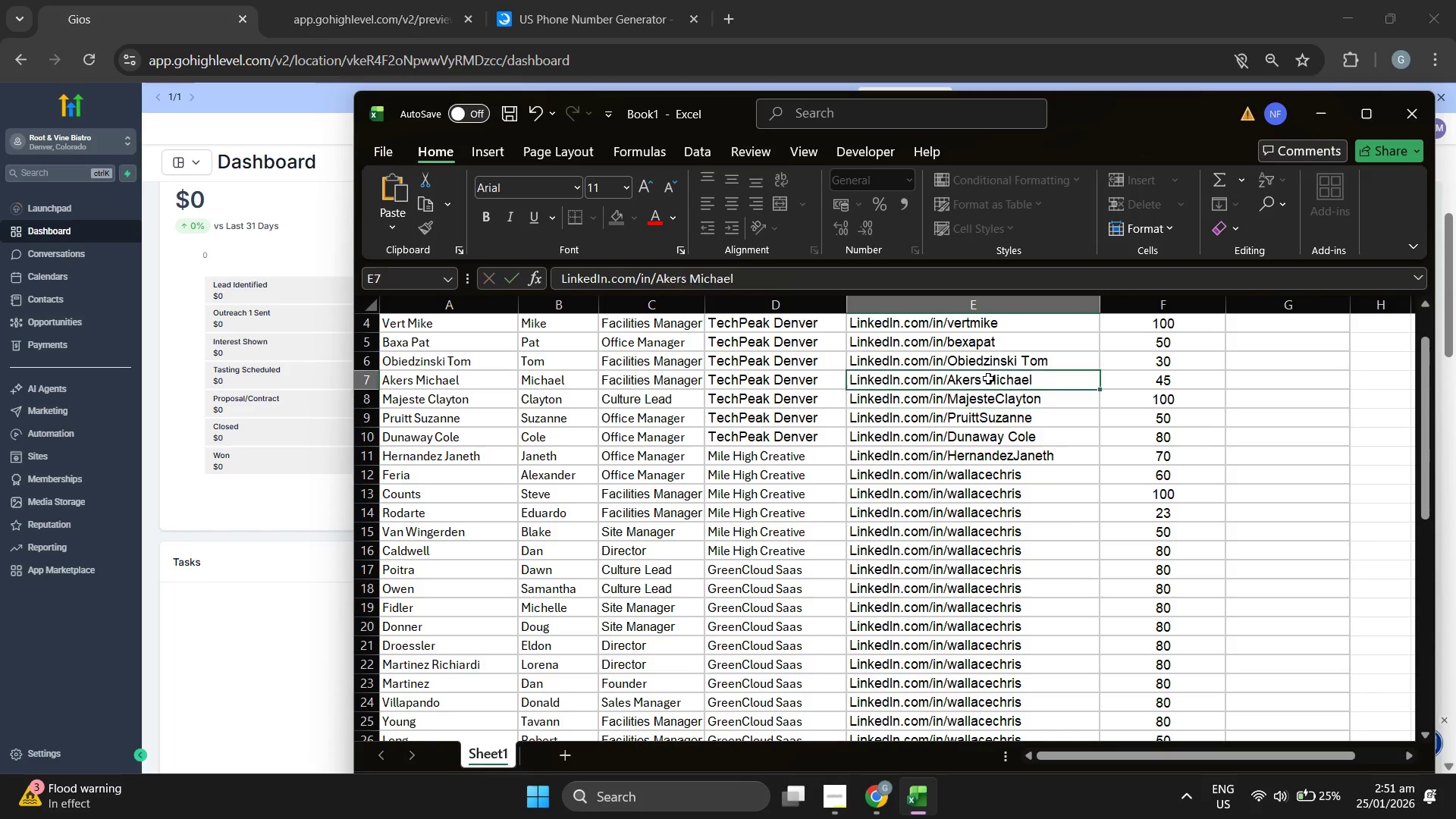 
double_click([988, 378])
 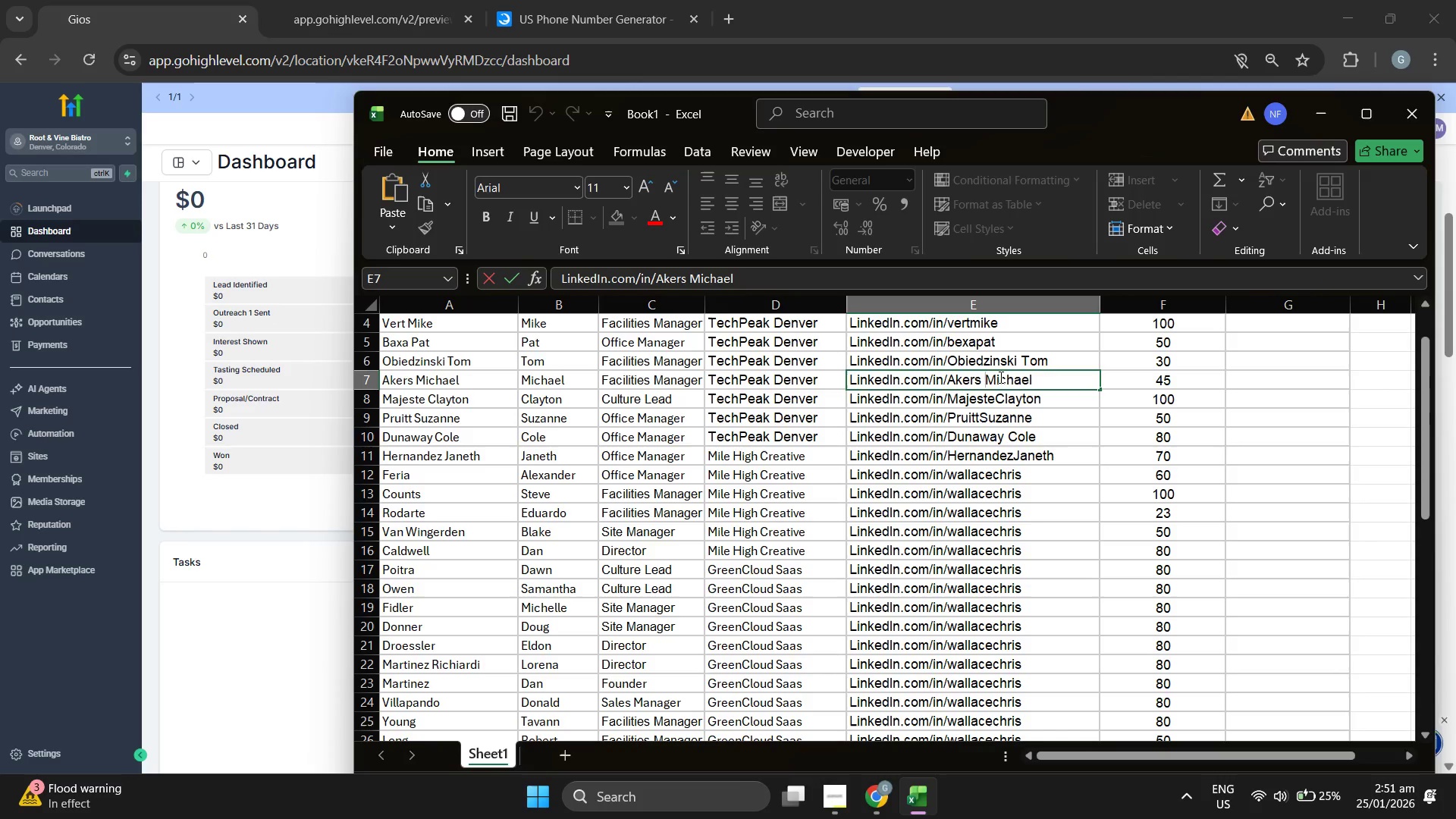 
key(Backspace)
 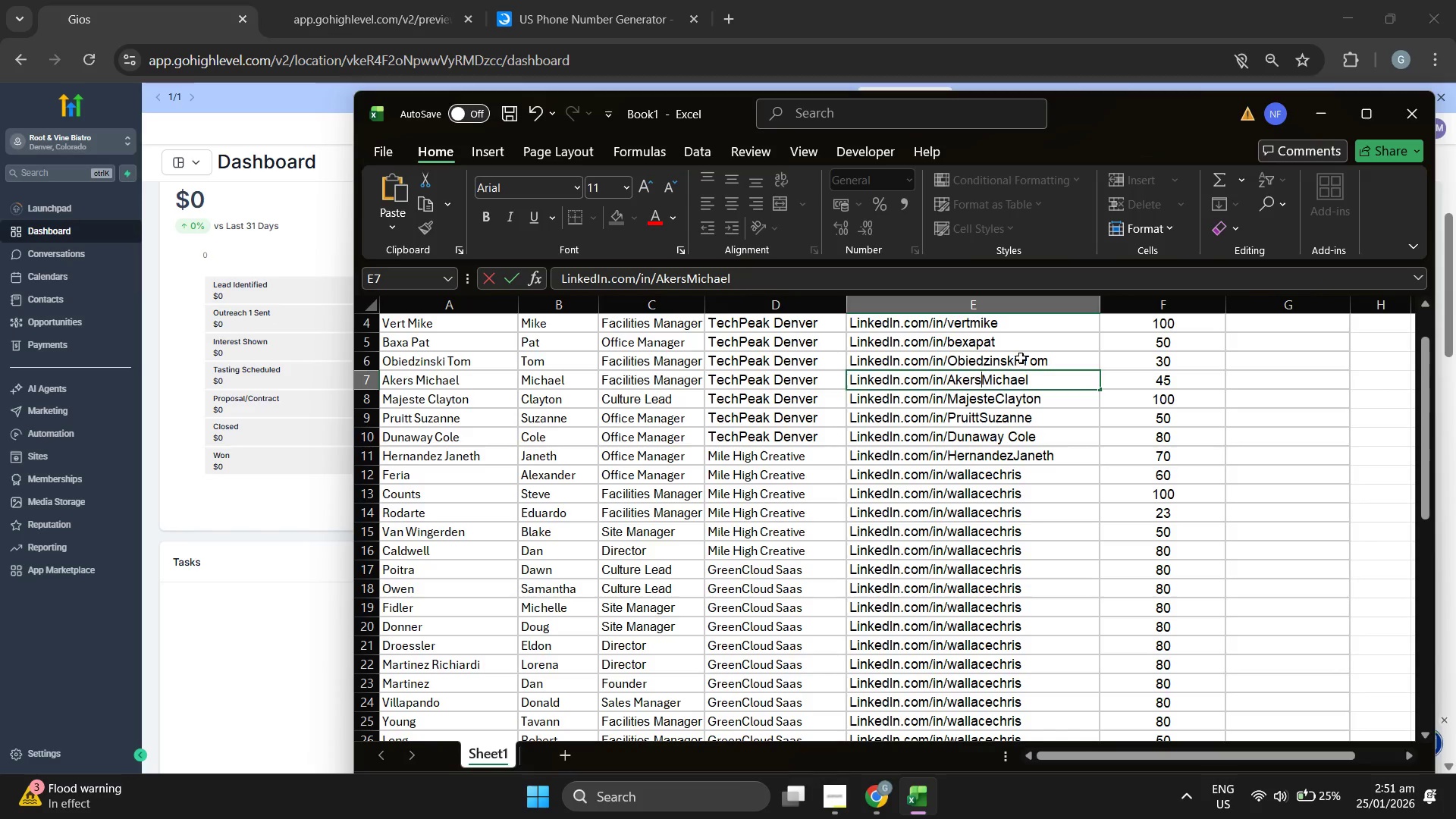 
left_click([1025, 356])
 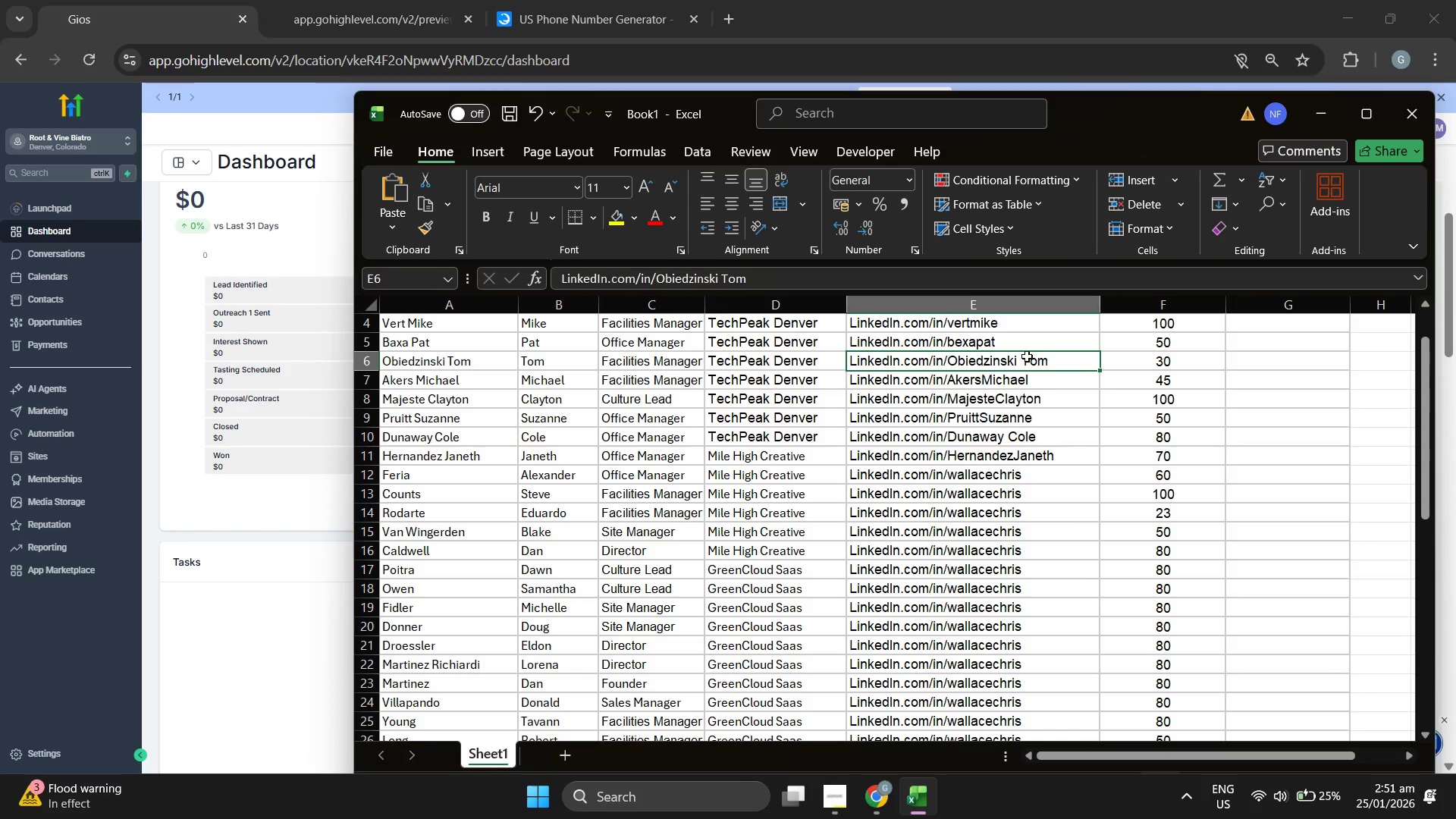 
left_click([1027, 356])
 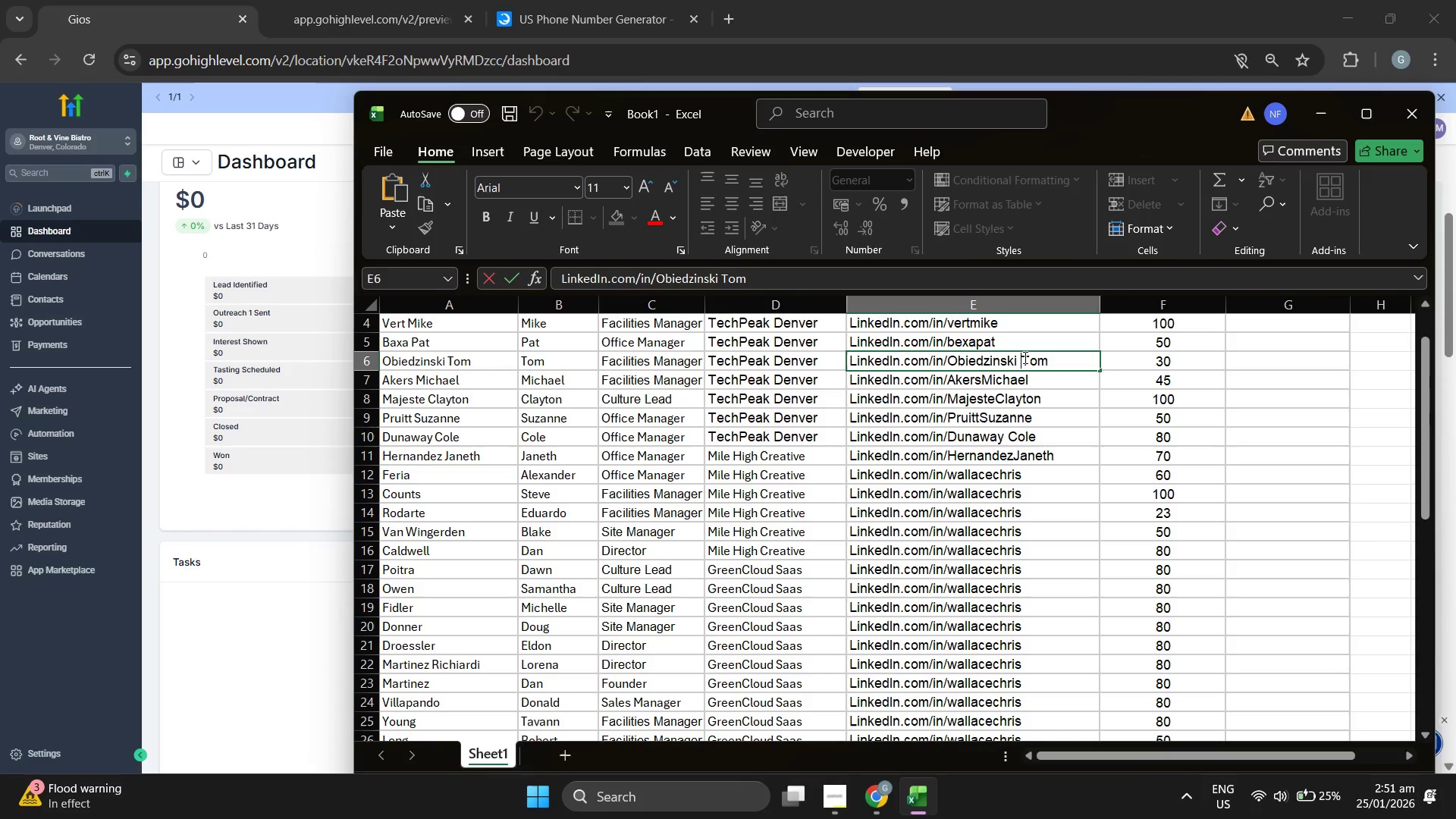 
key(Backspace)
 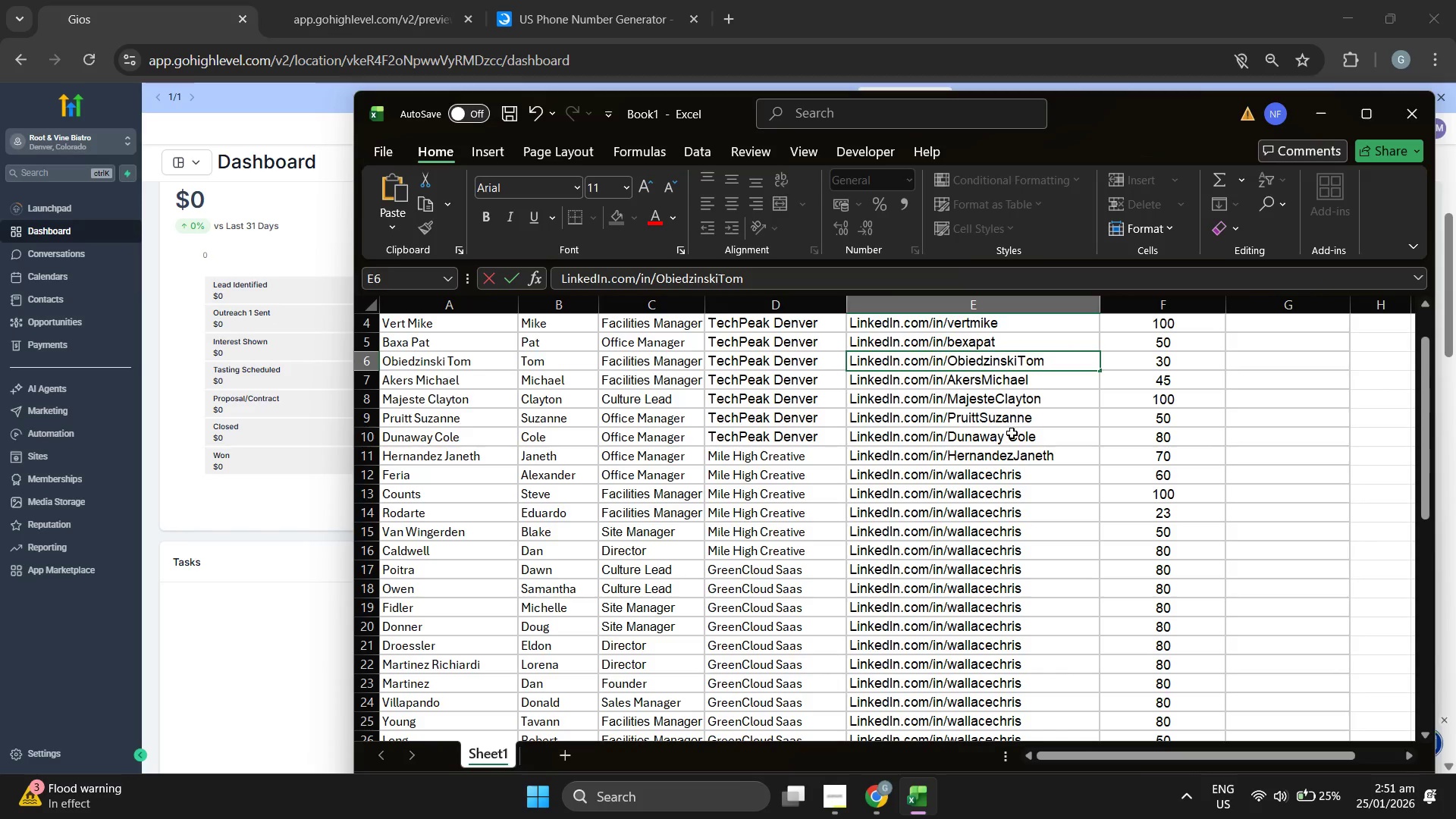 
double_click([1011, 435])
 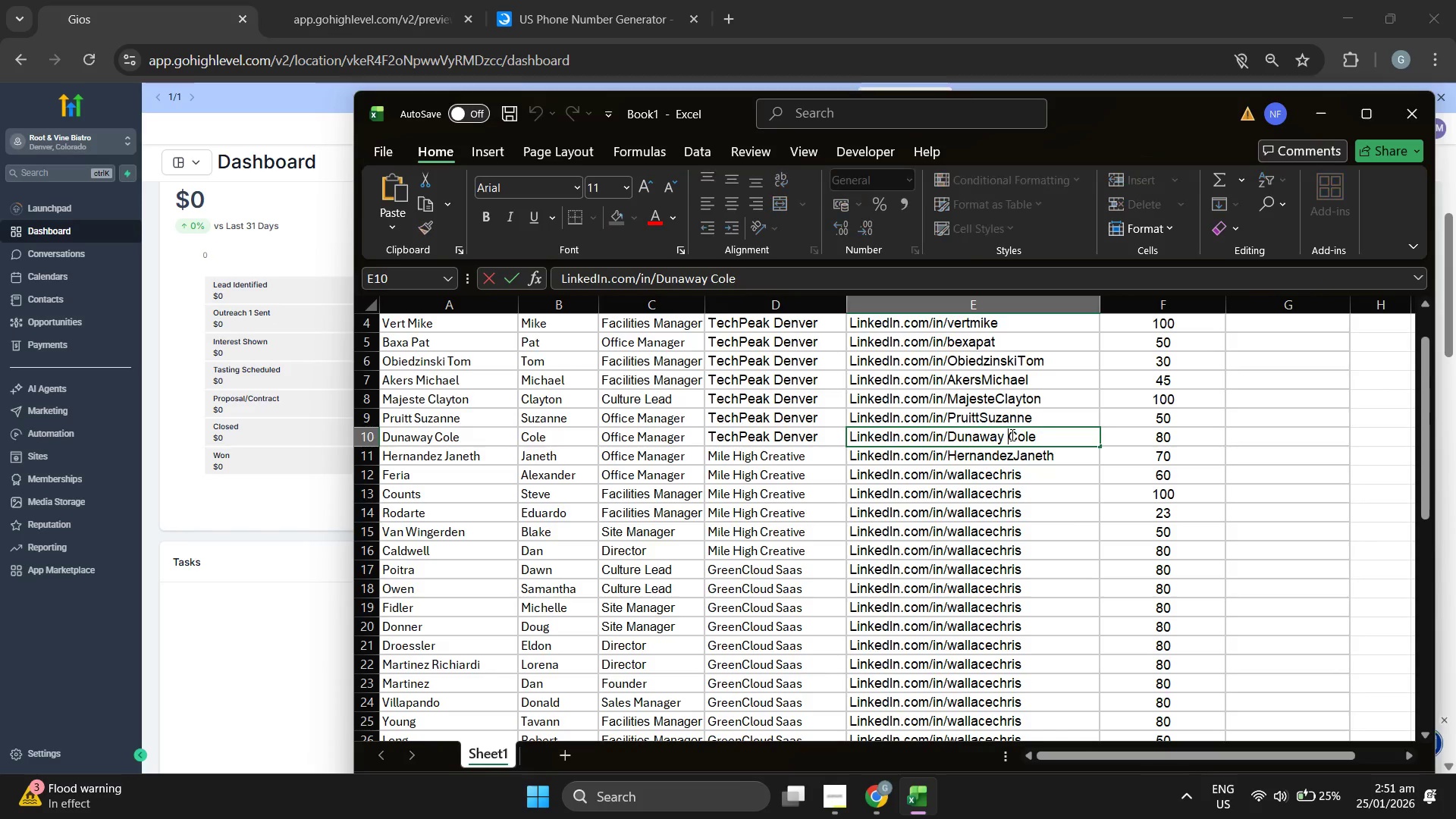 
triple_click([1011, 435])
 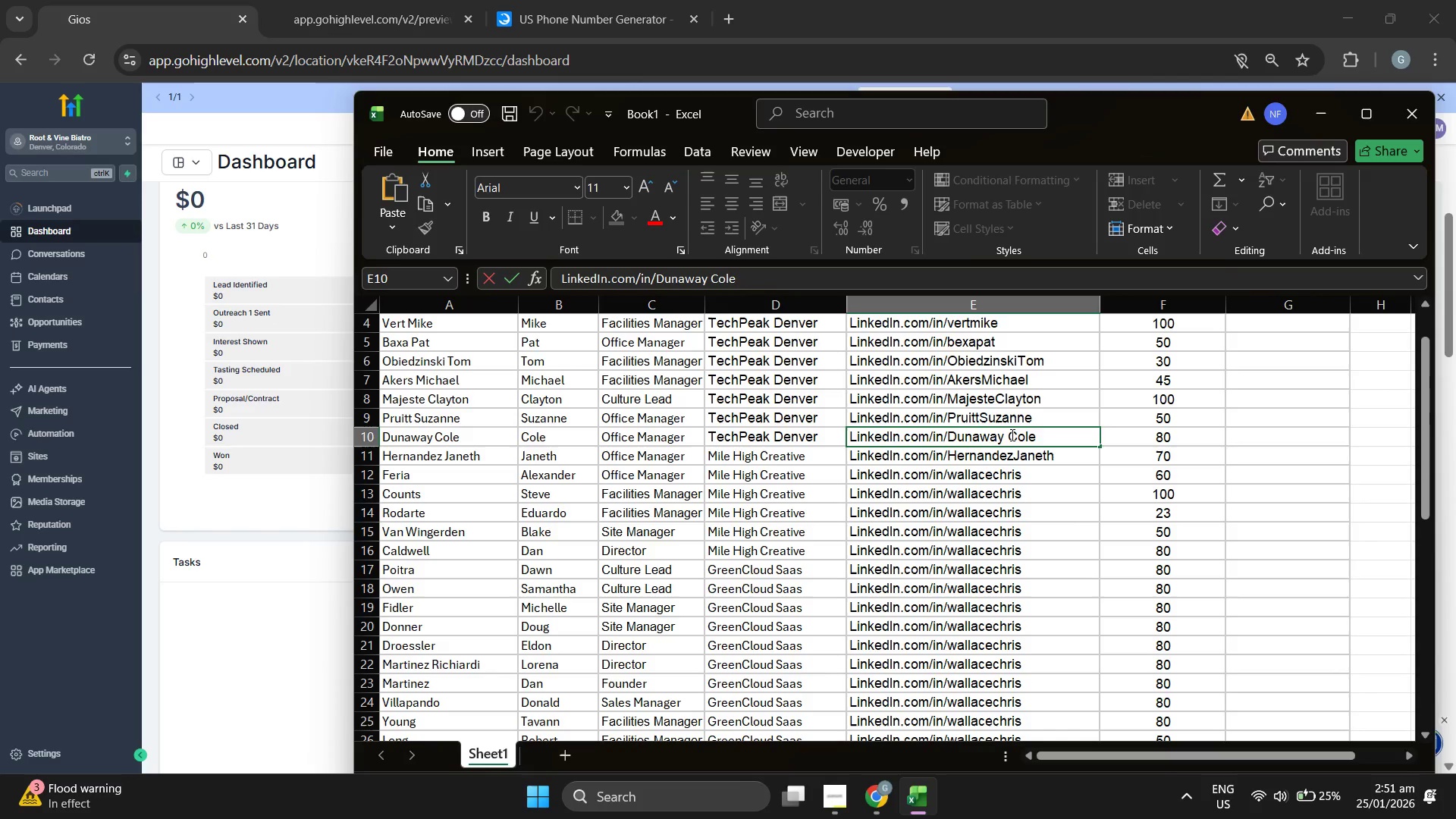 
key(Backspace)
 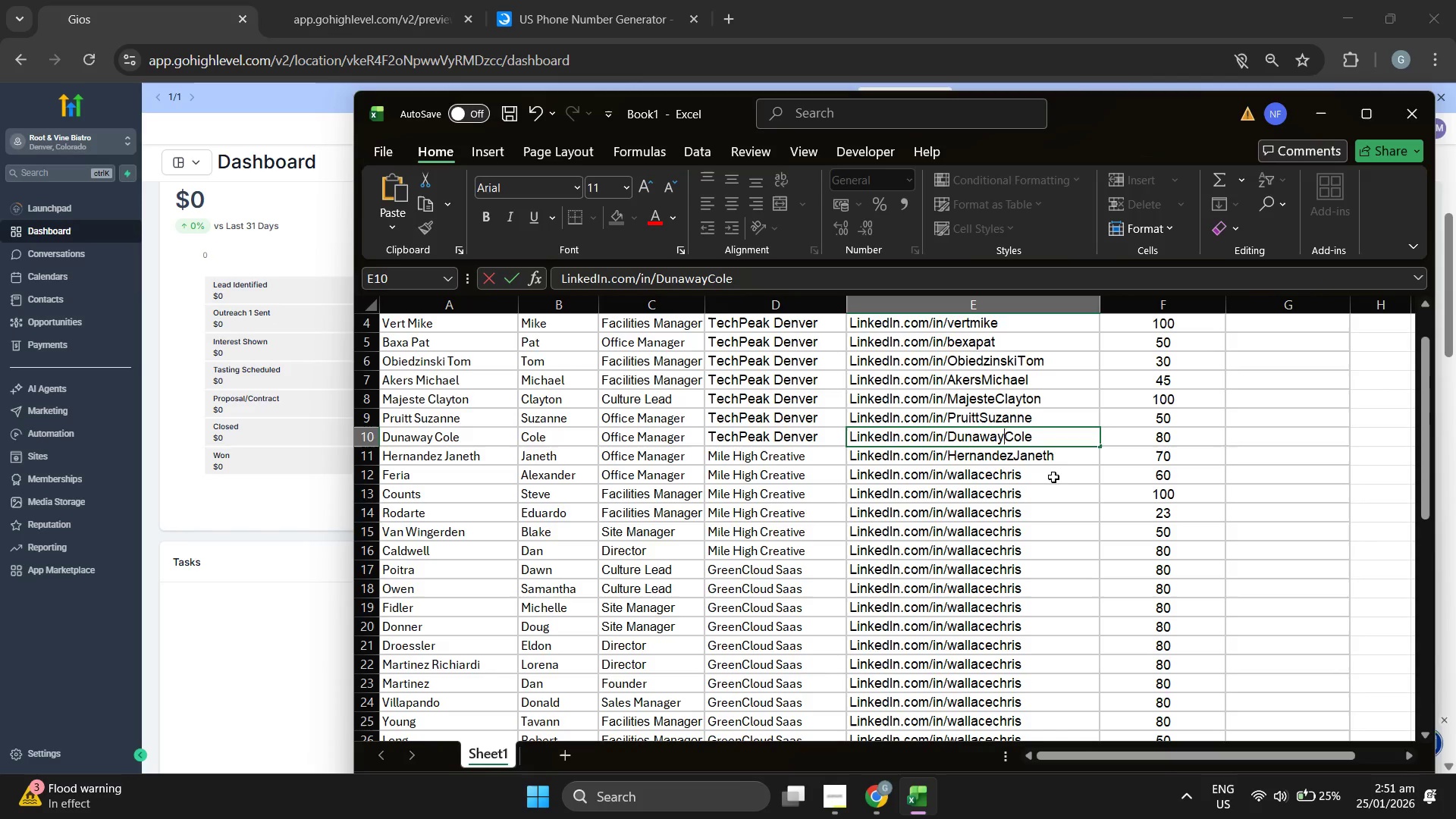 
scroll: coordinate [1022, 466], scroll_direction: down, amount: 3.0
 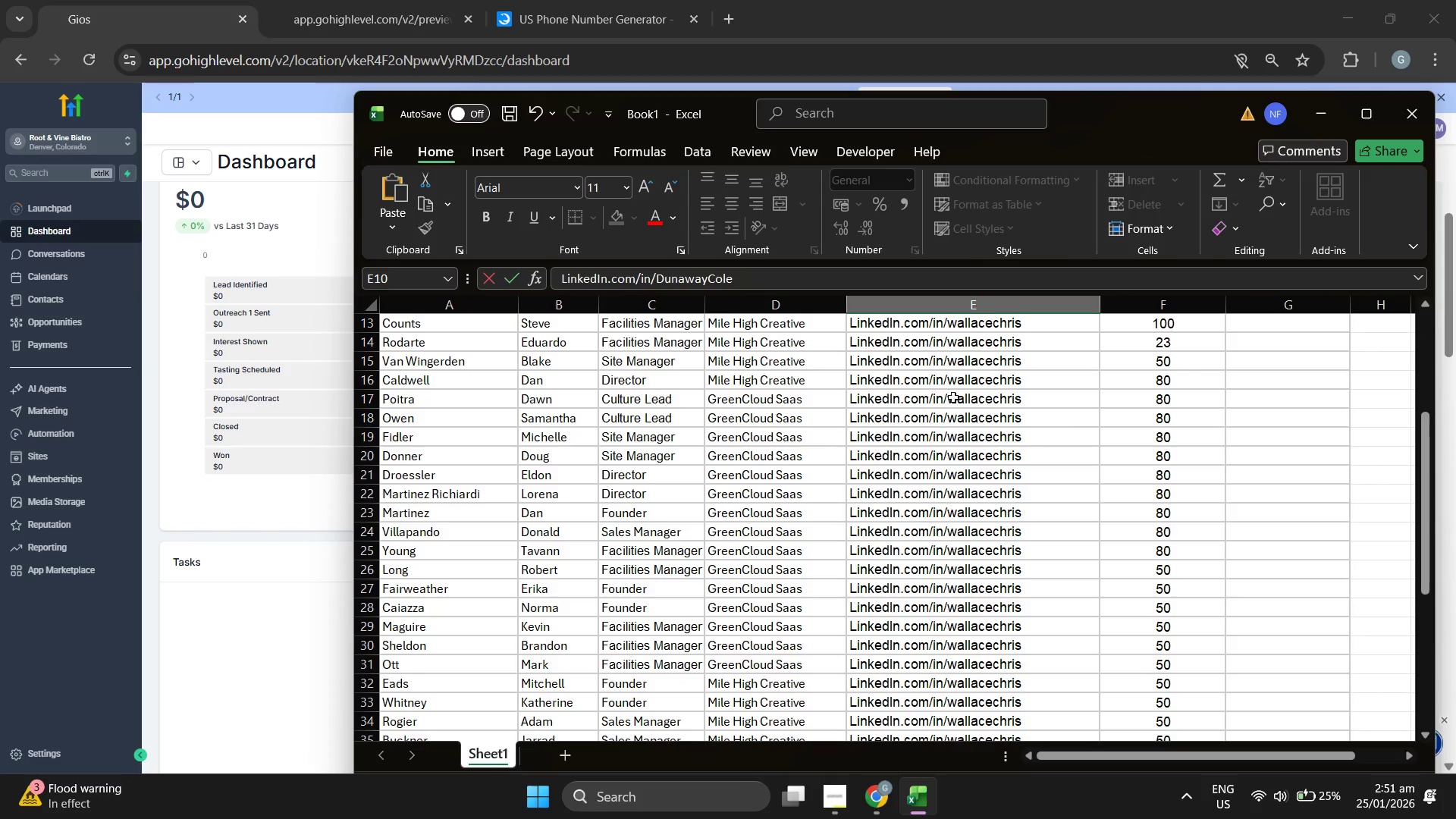 
scroll: coordinate [986, 492], scroll_direction: up, amount: 2.0
 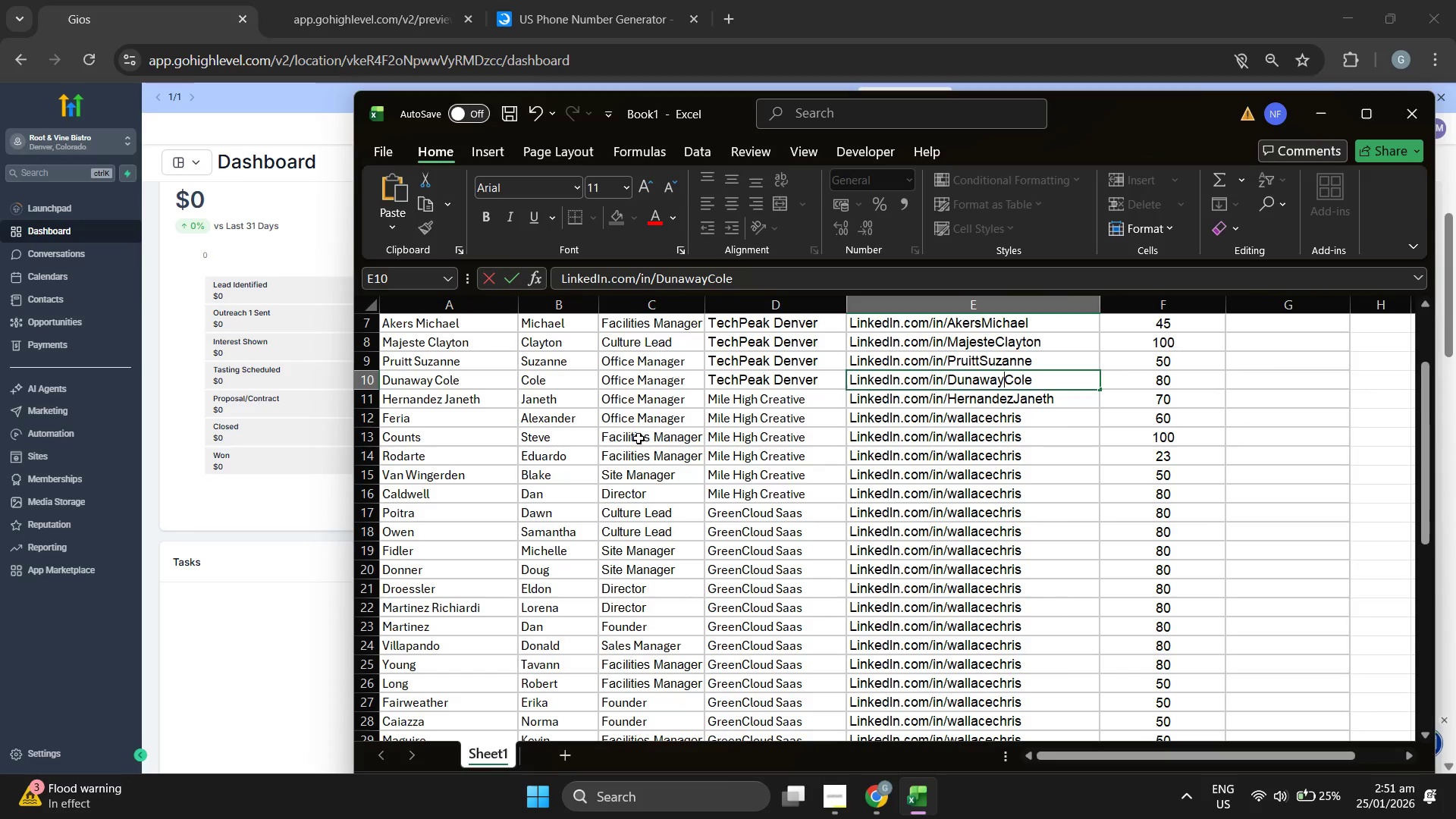 
left_click([576, 422])
 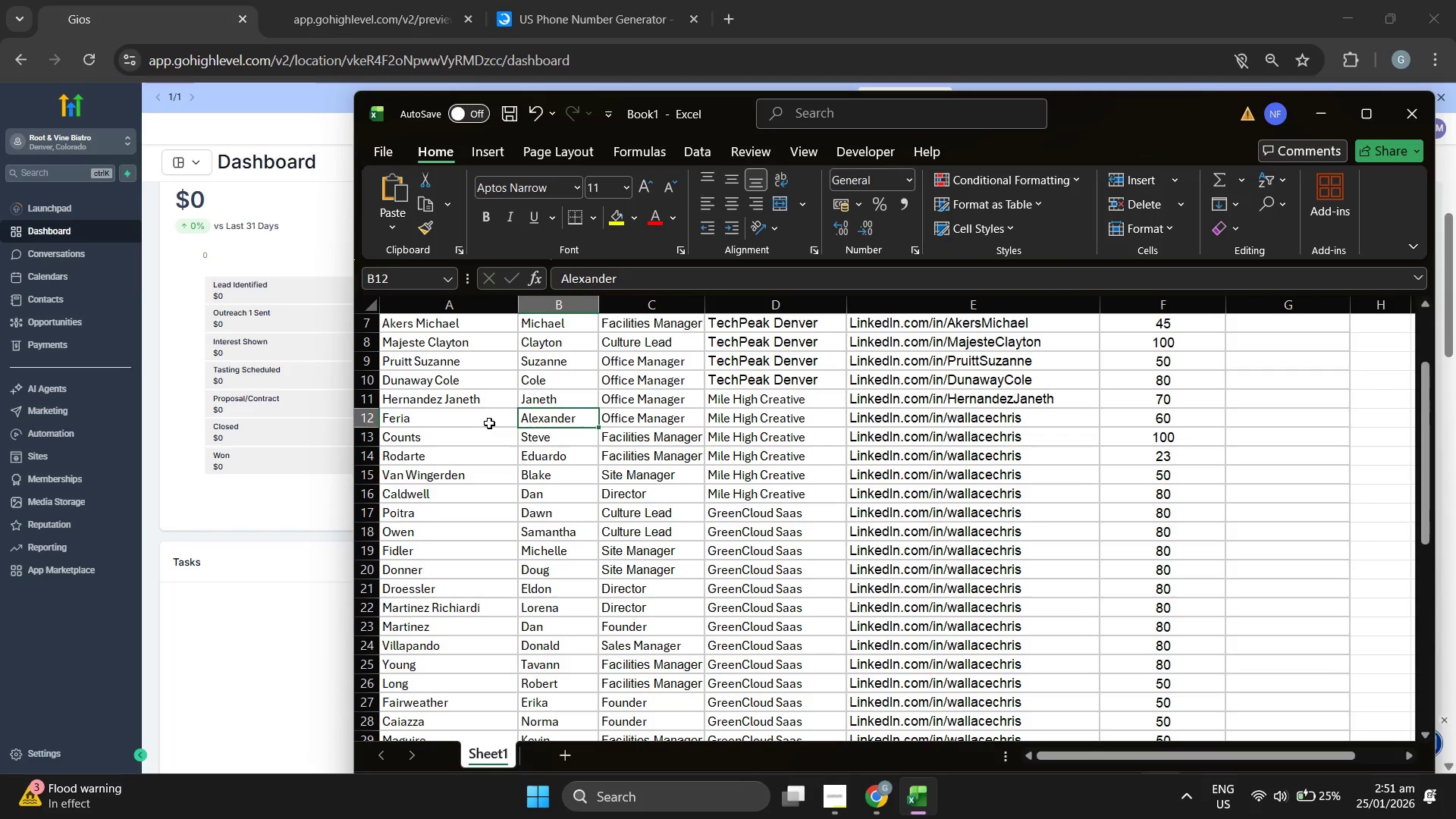 
double_click([489, 423])
 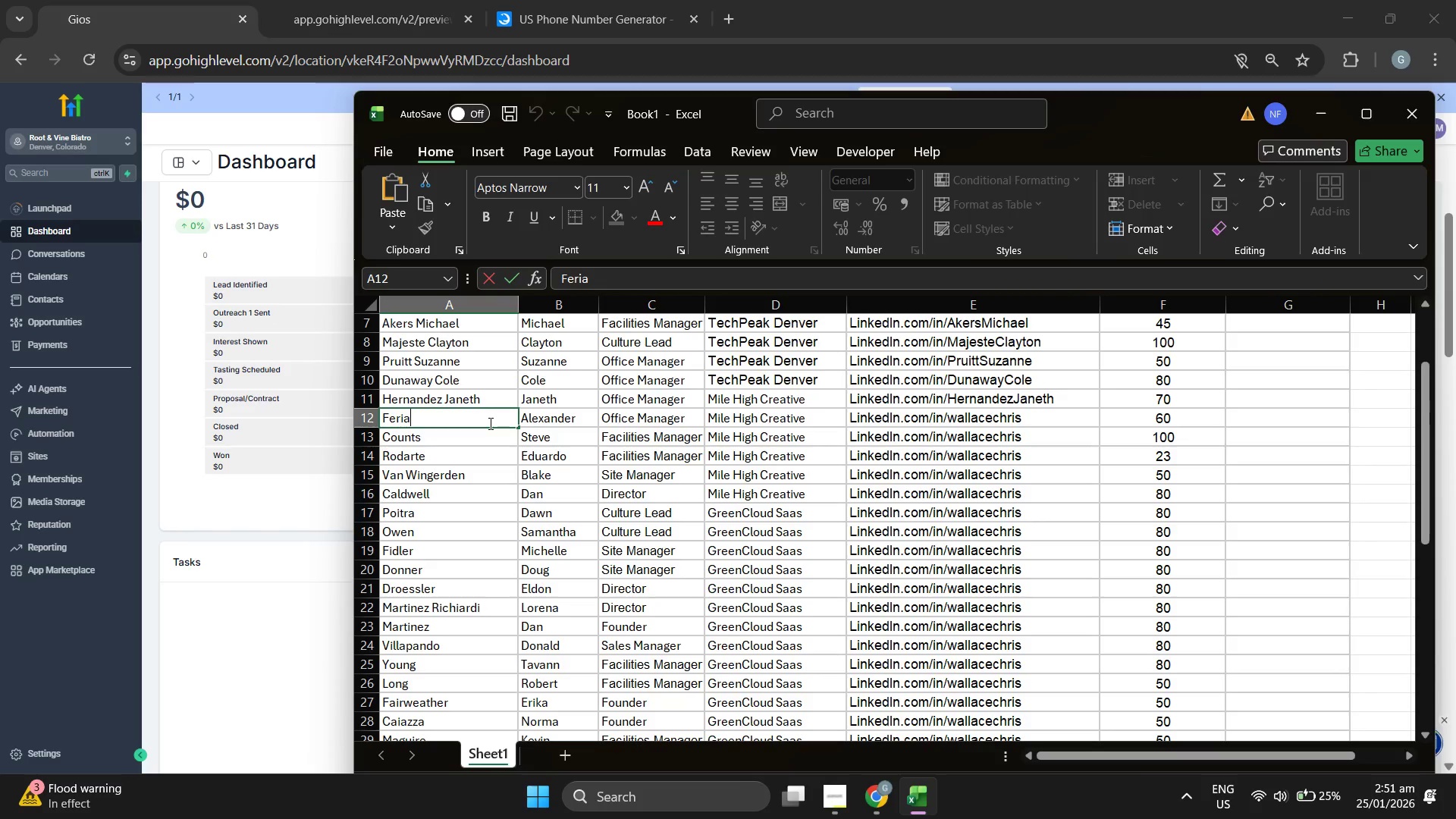 
type( Alexander)
 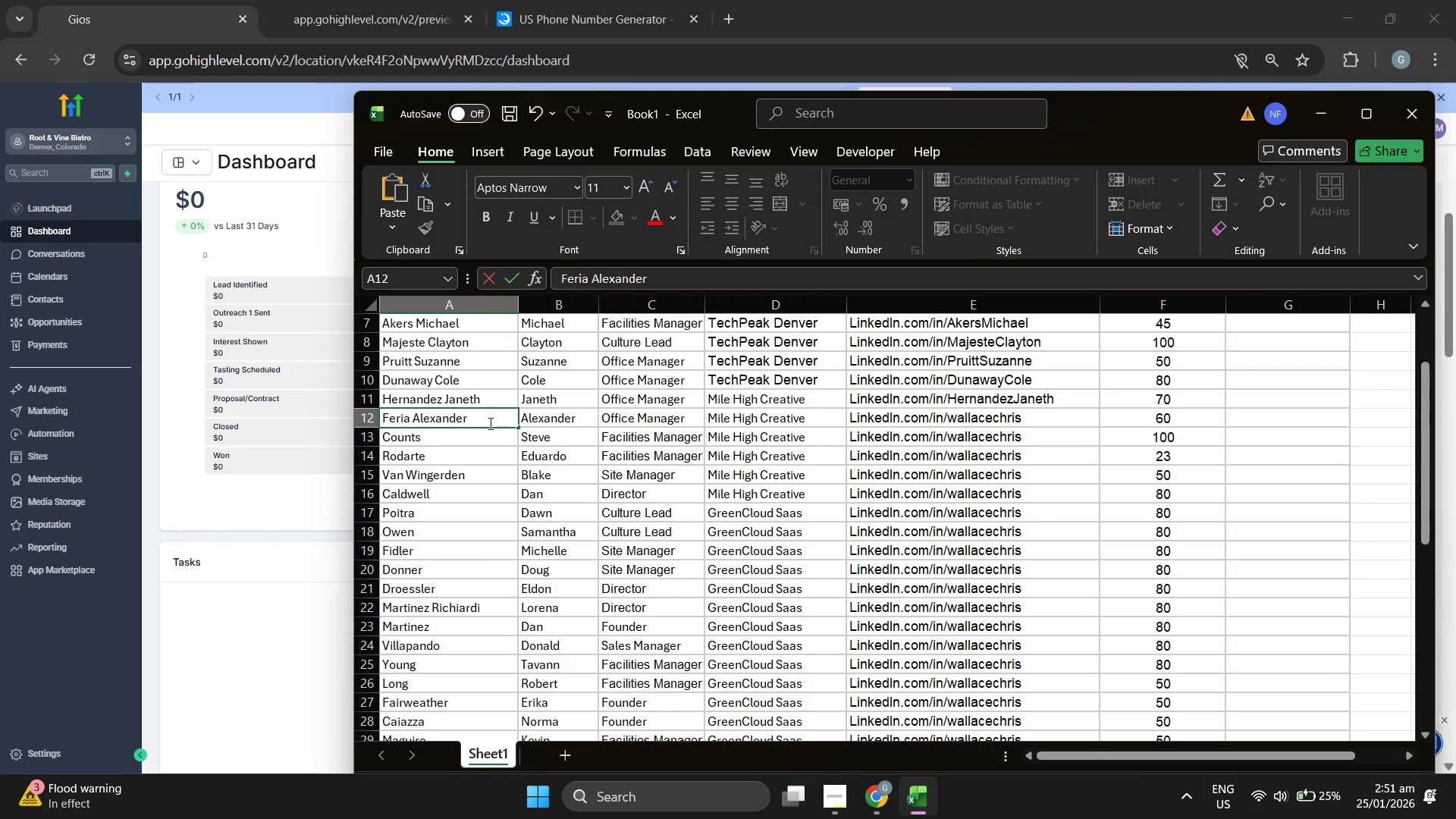 
double_click([489, 423])
 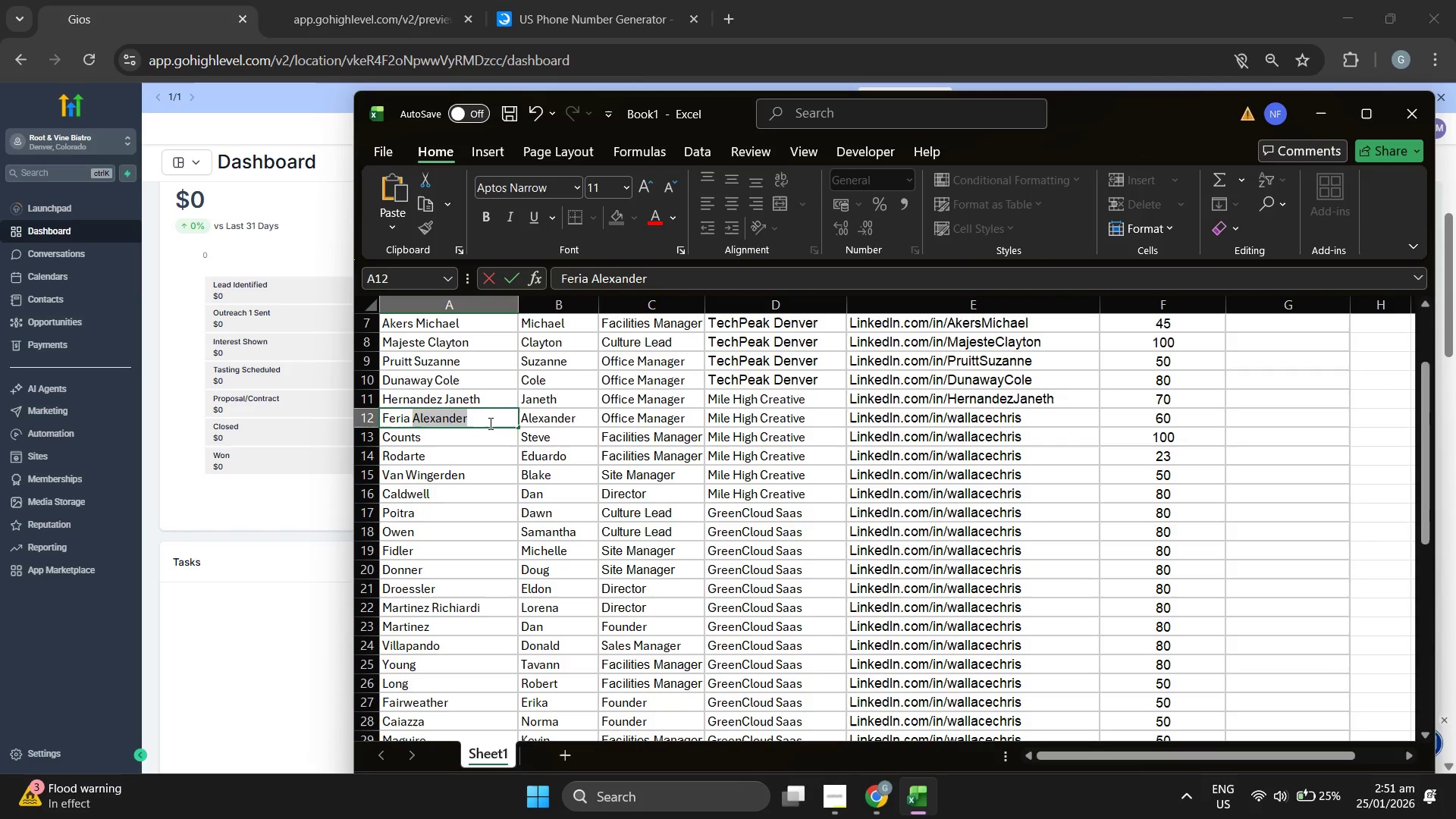 
triple_click([489, 423])
 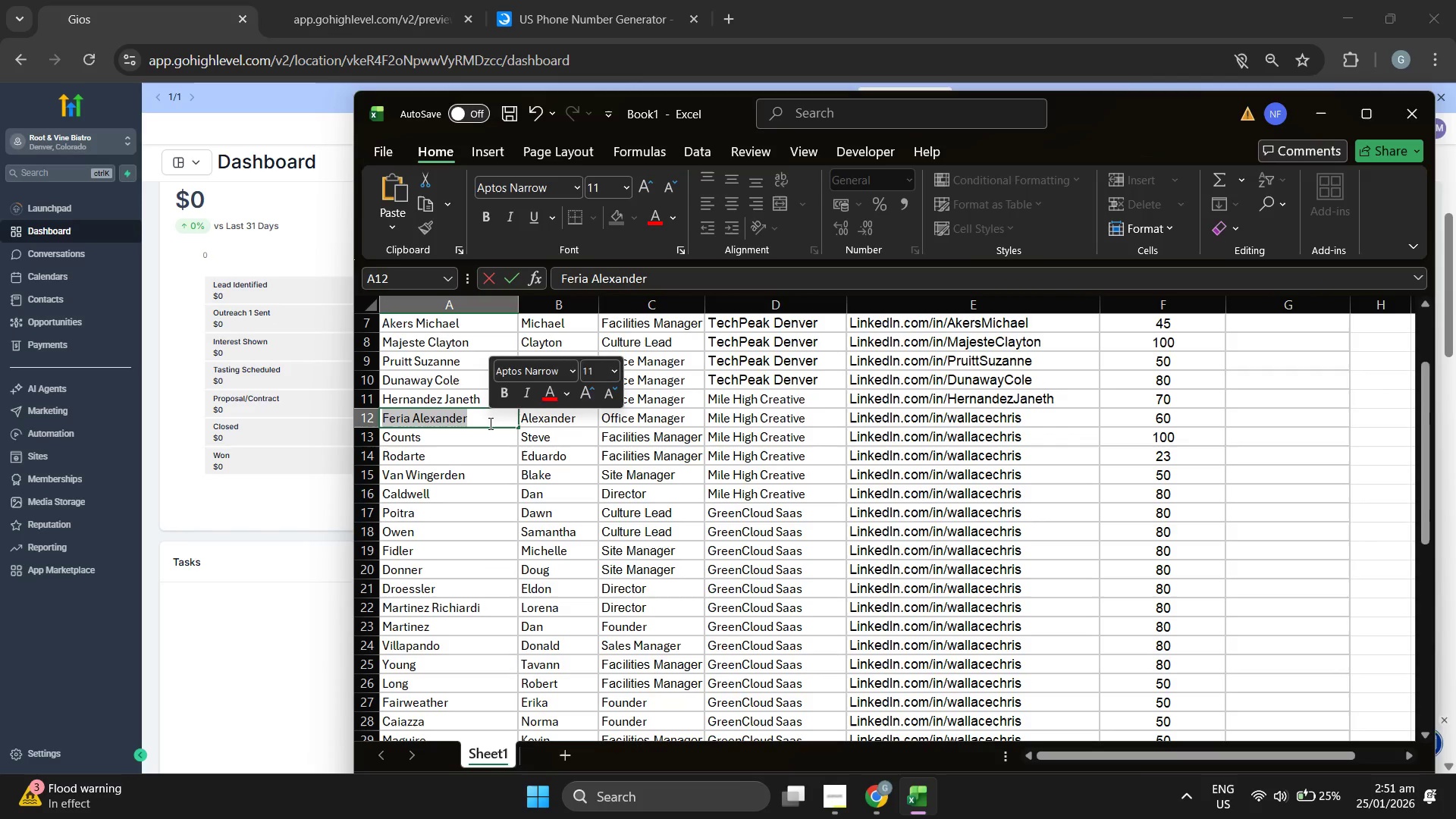 
key(Control+ControlLeft)
 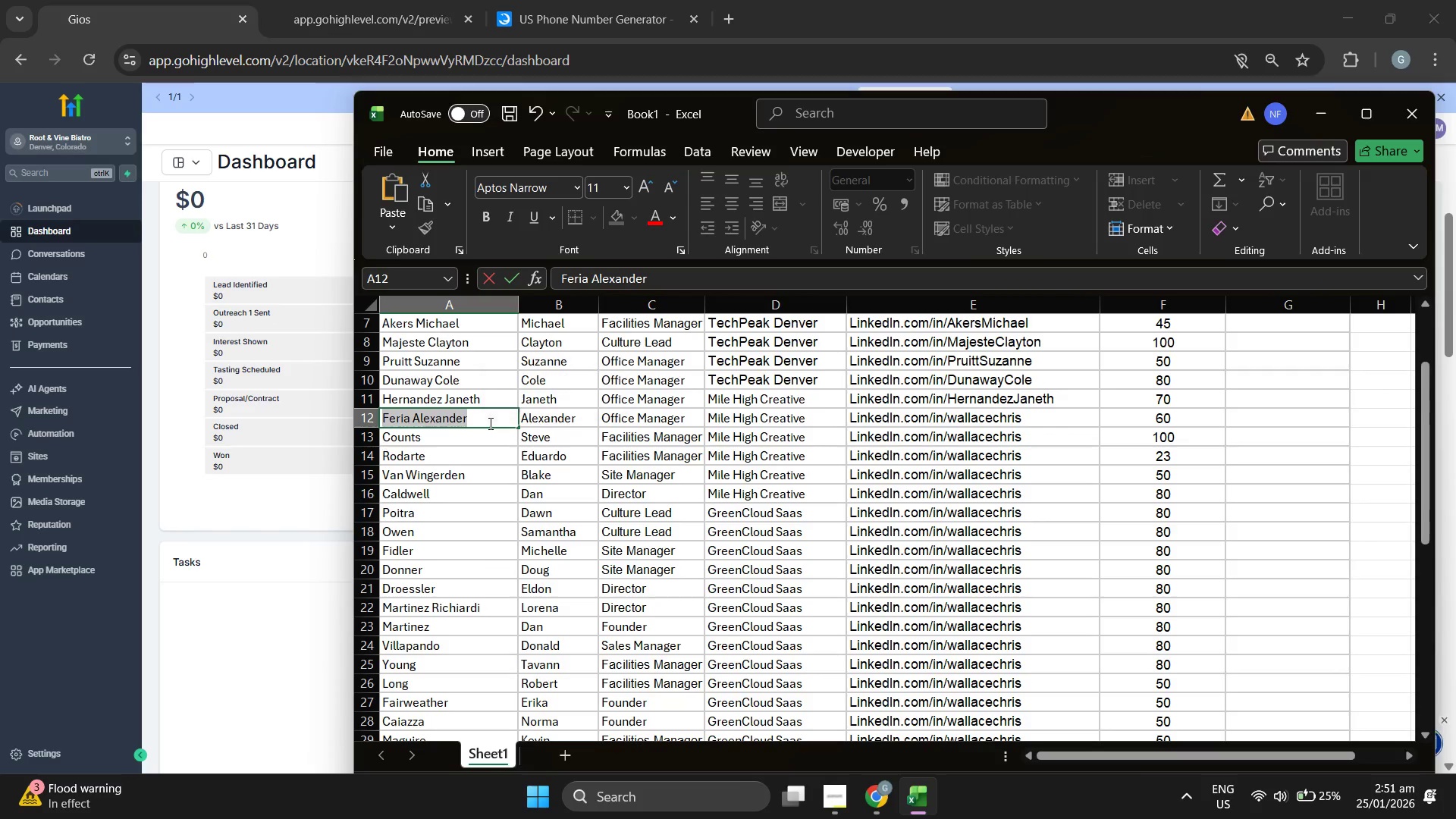 
key(Control+C)
 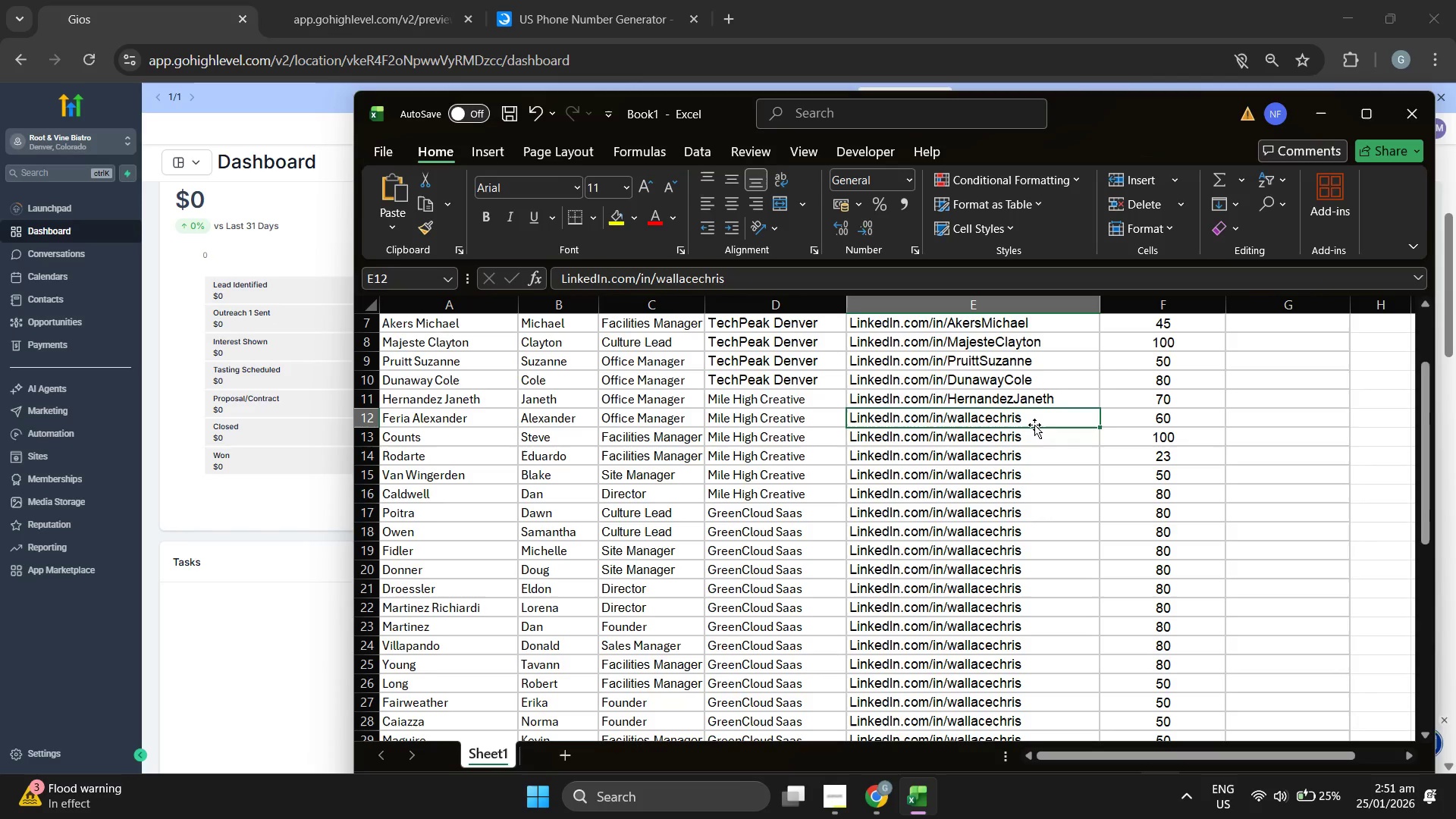 
double_click([1034, 421])
 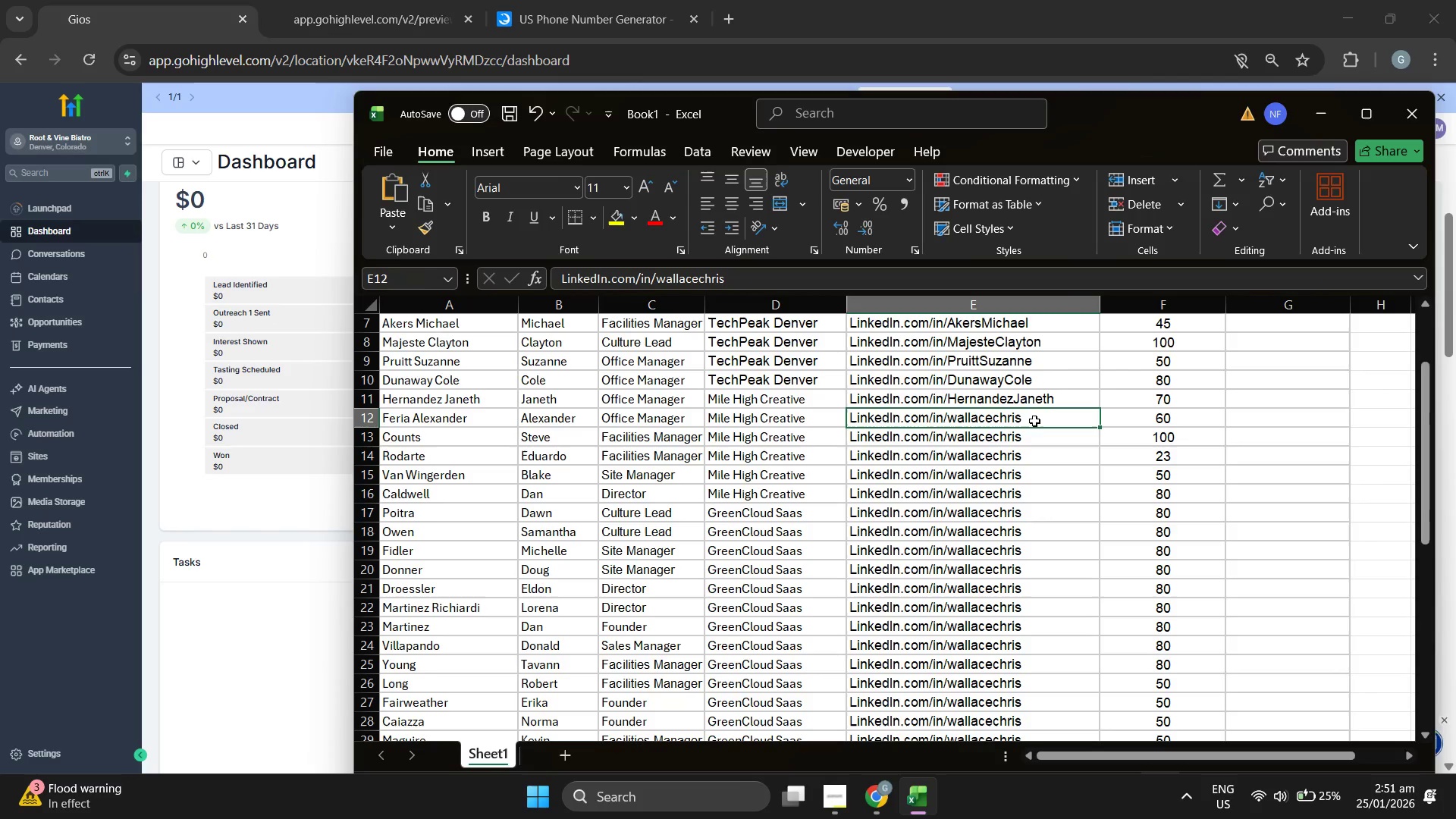 
triple_click([1034, 421])
 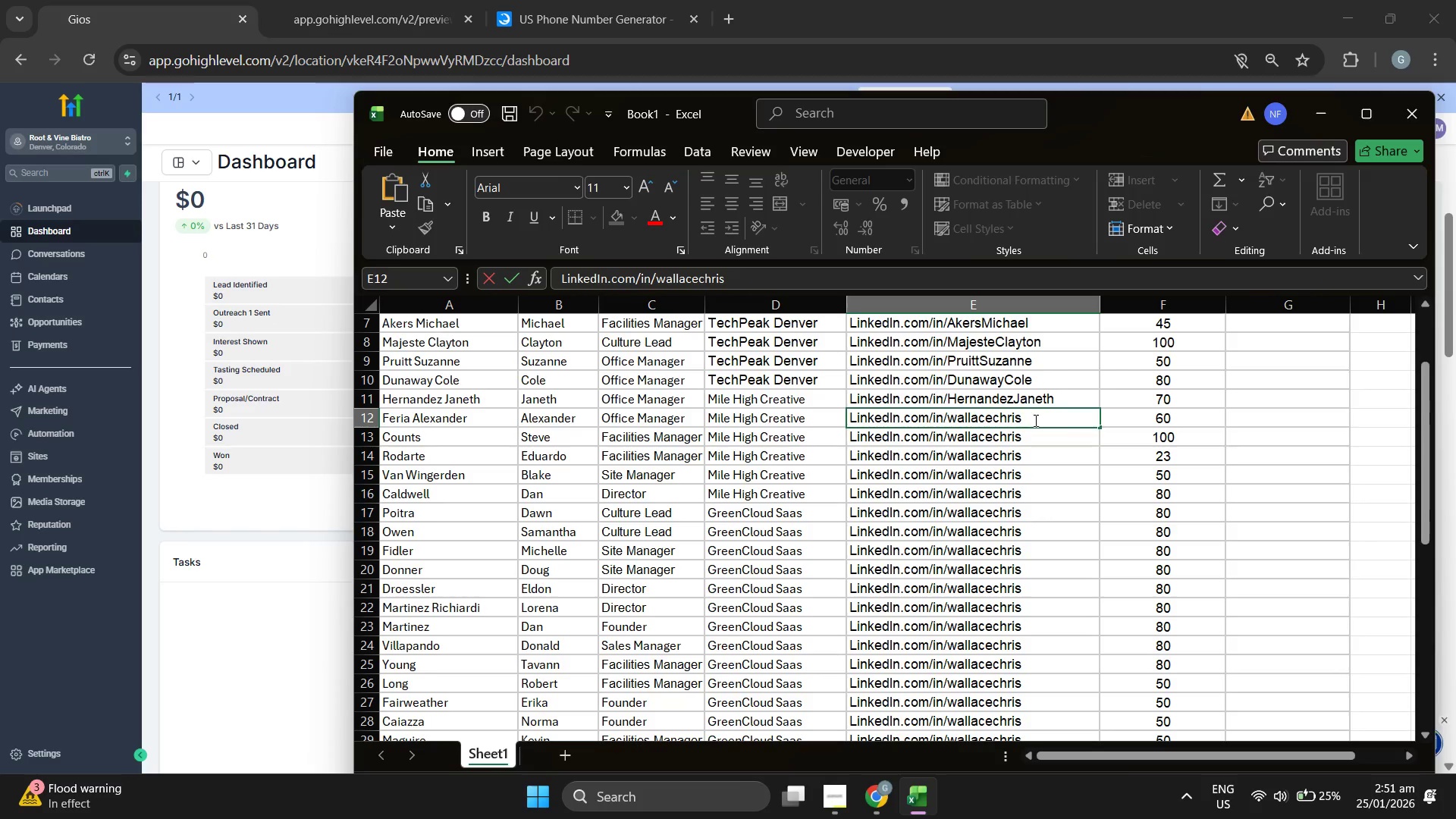 
left_click_drag(start_coordinate=[1034, 420], to_coordinate=[950, 419])
 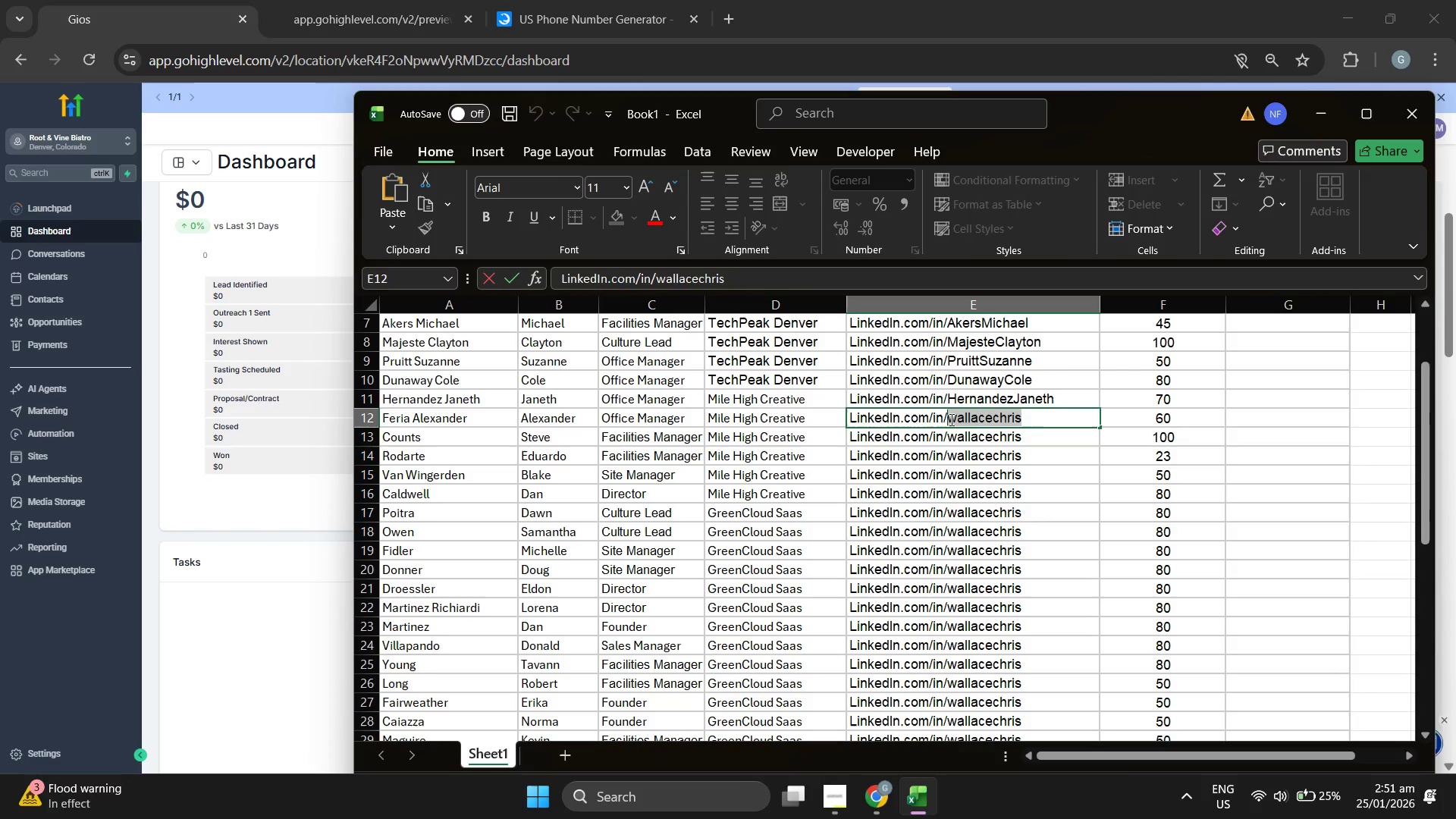 
key(Control+ControlLeft)
 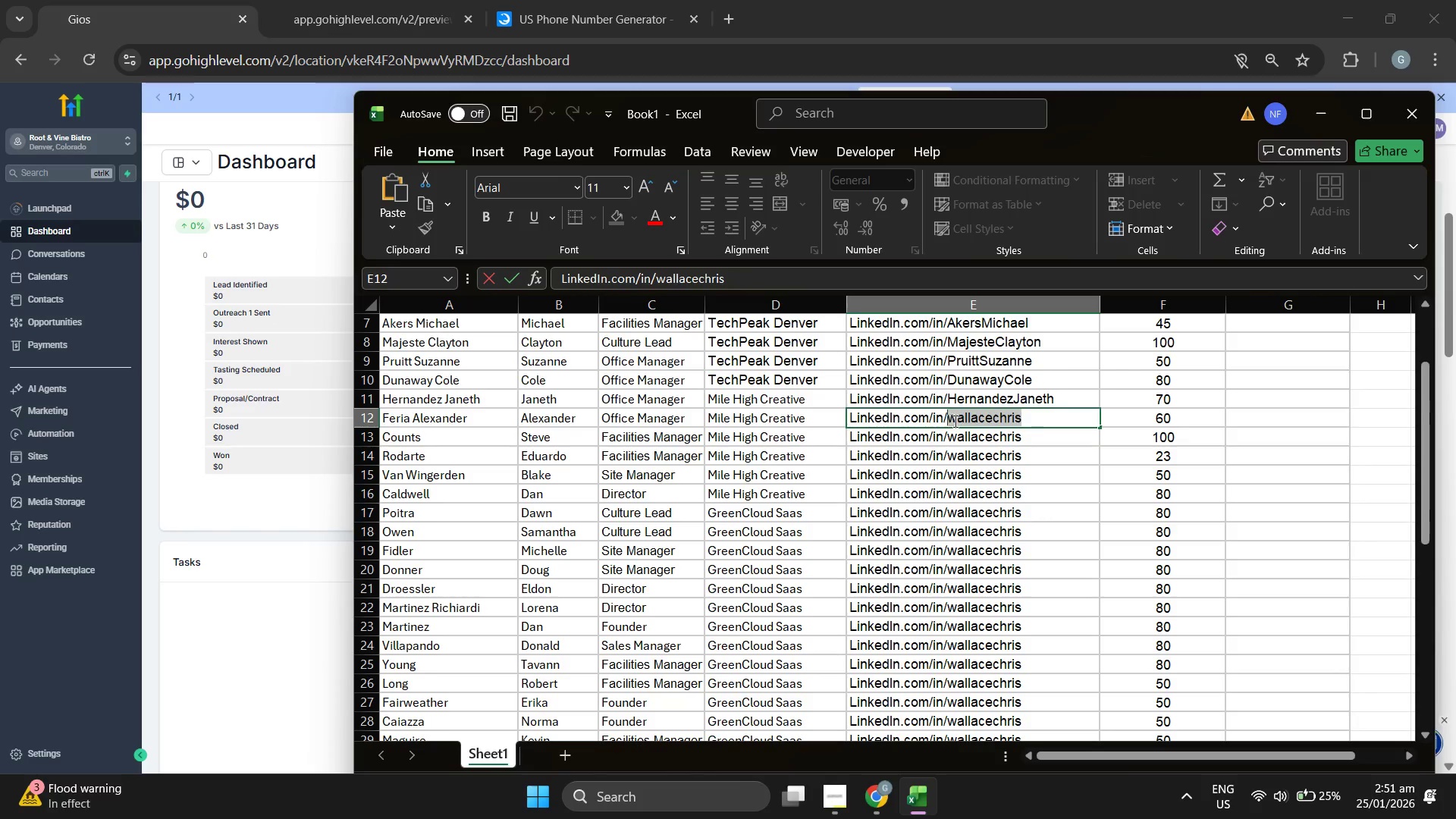 
key(Control+V)
 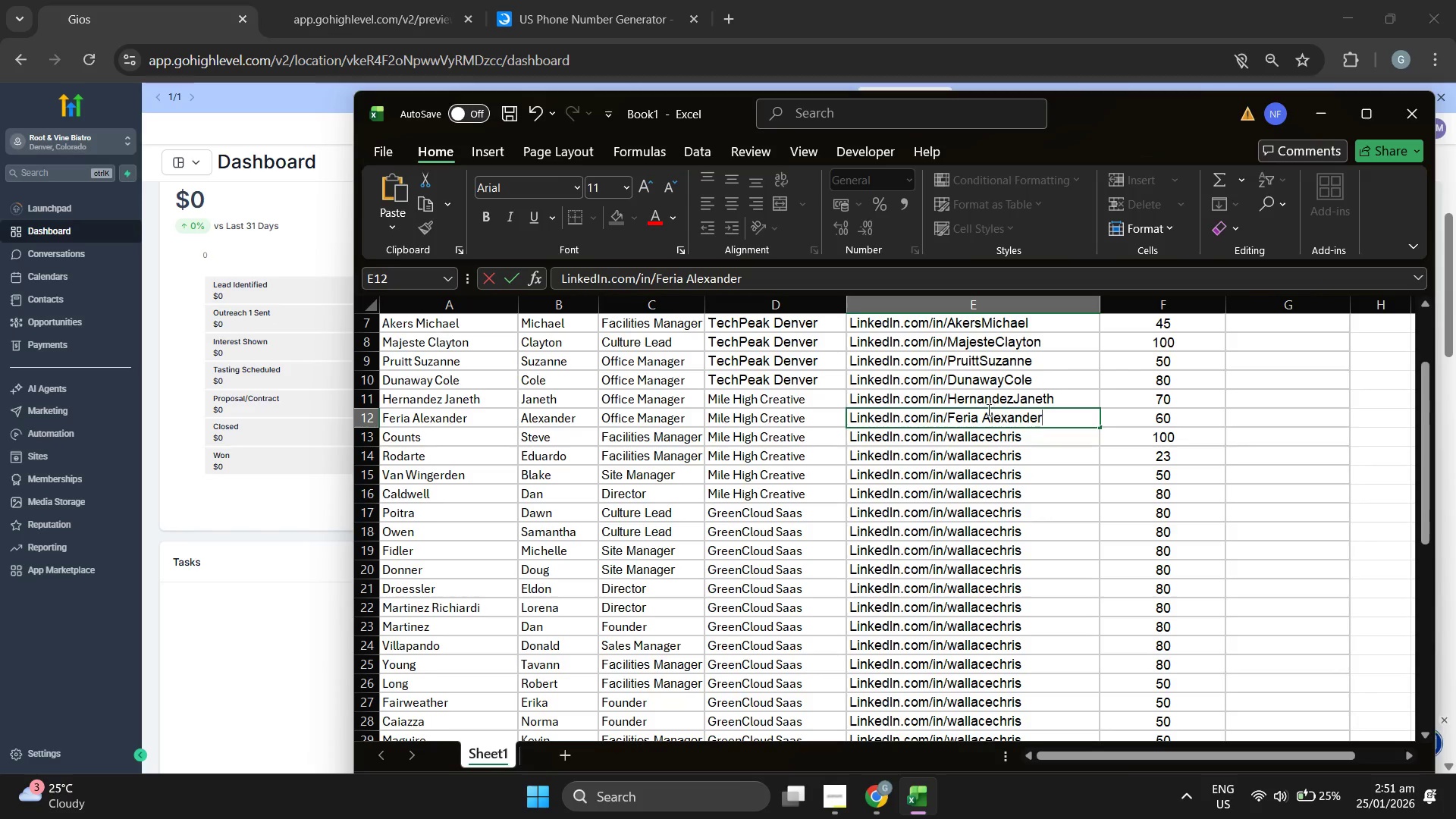 
left_click([985, 412])
 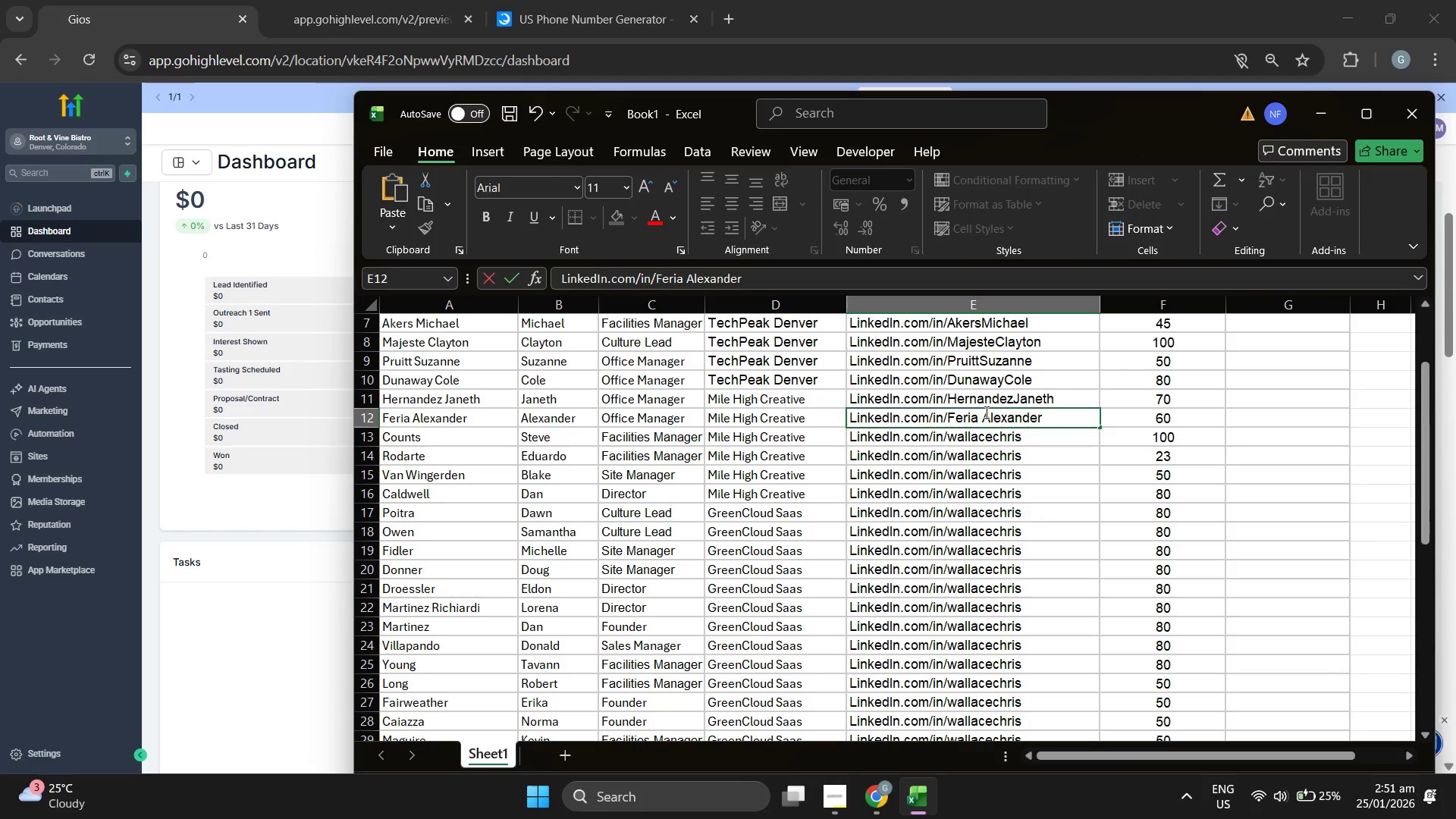 
key(Backspace)
 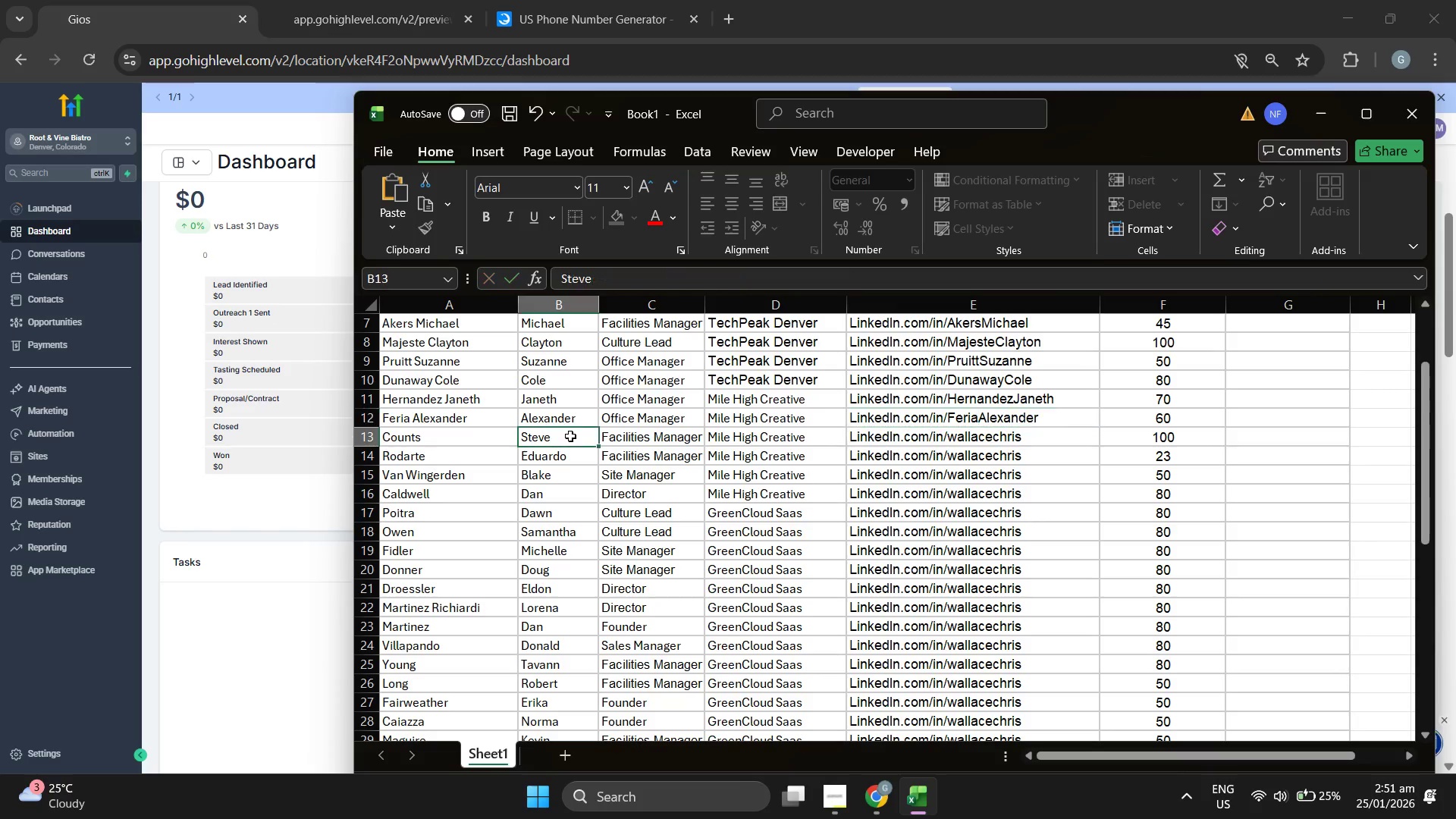 
double_click([469, 436])
 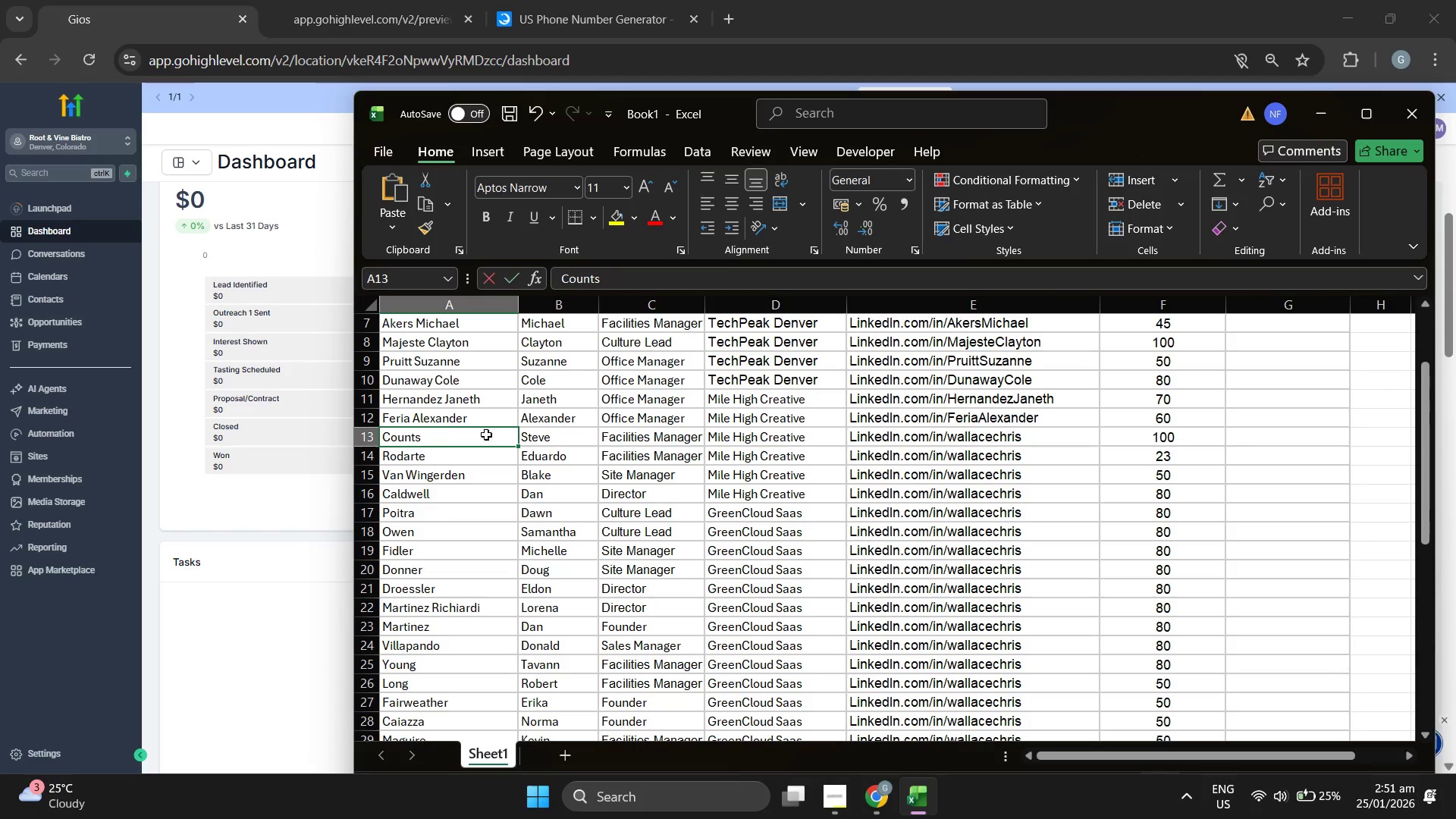 
key(Space)
 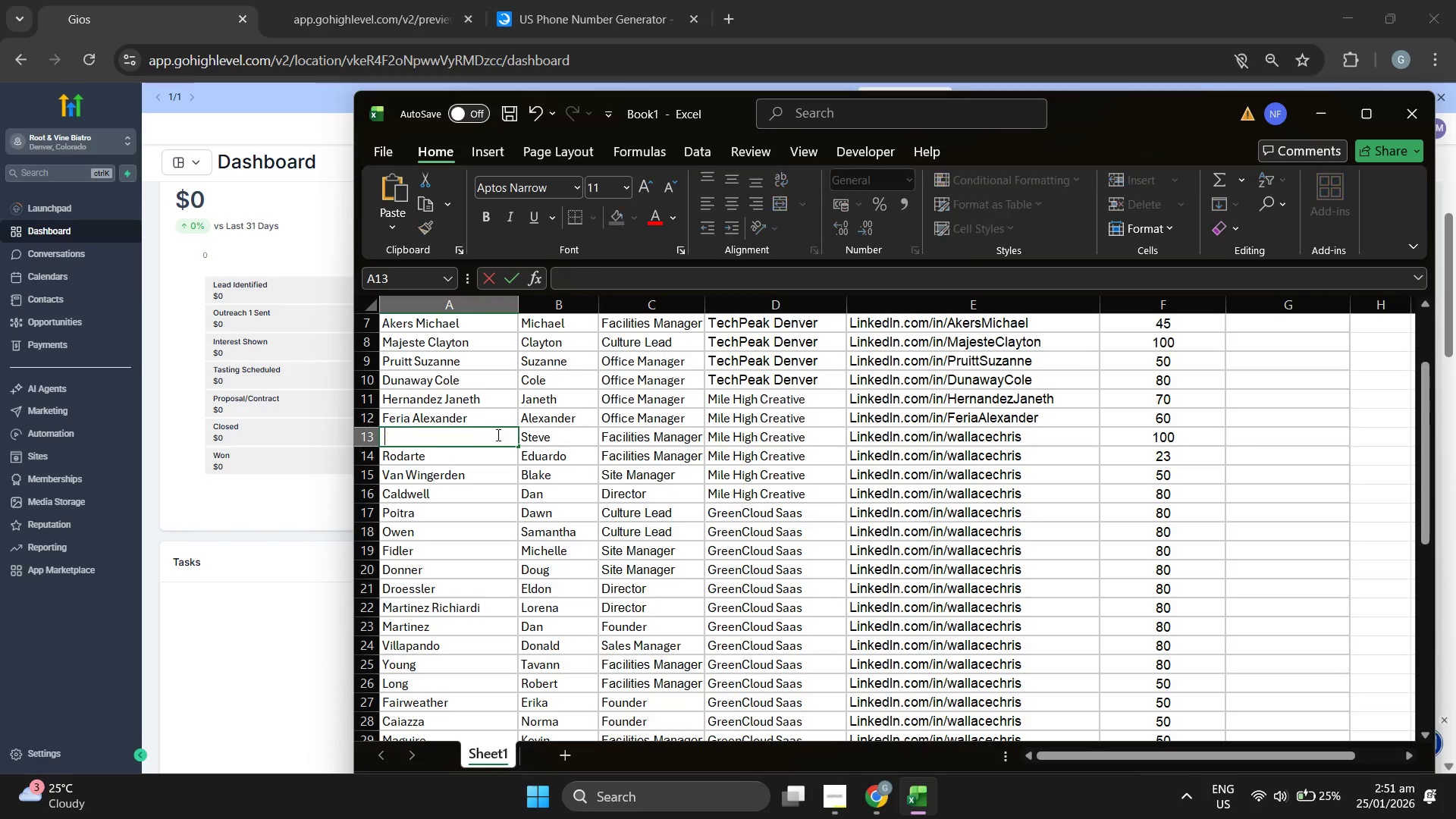 
key(CapsLock)
 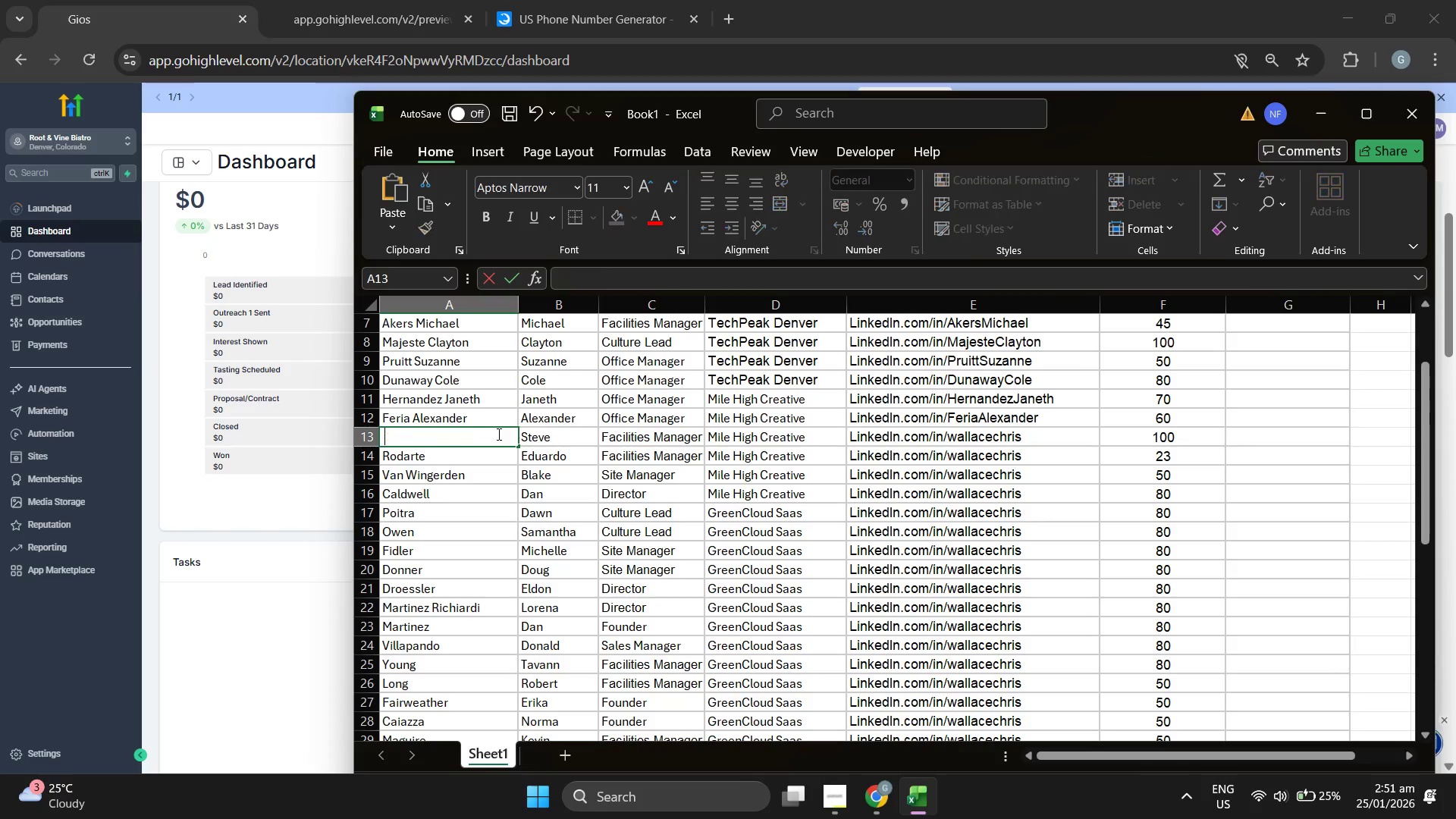 
key(S)
 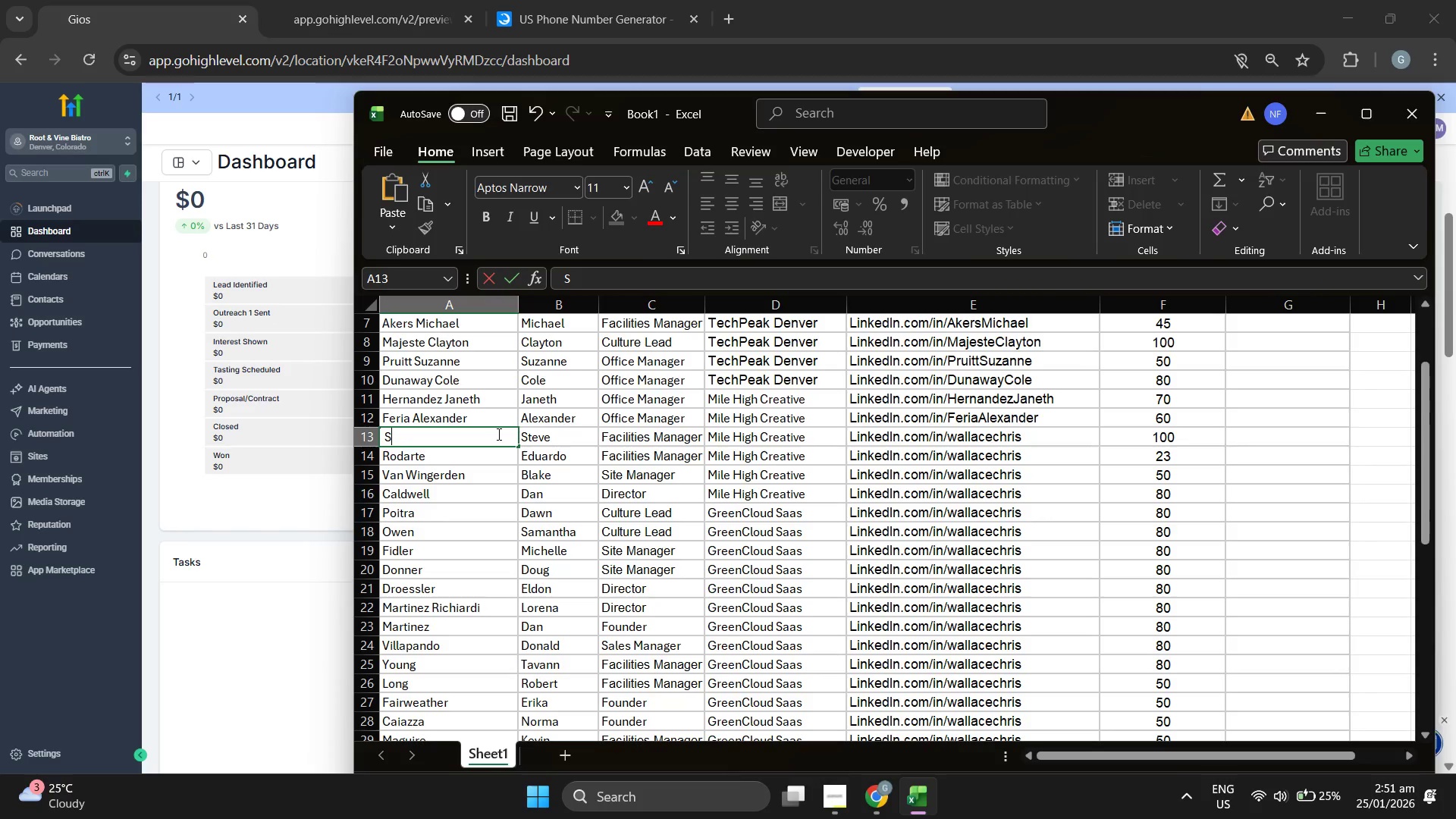 
key(CapsLock)
 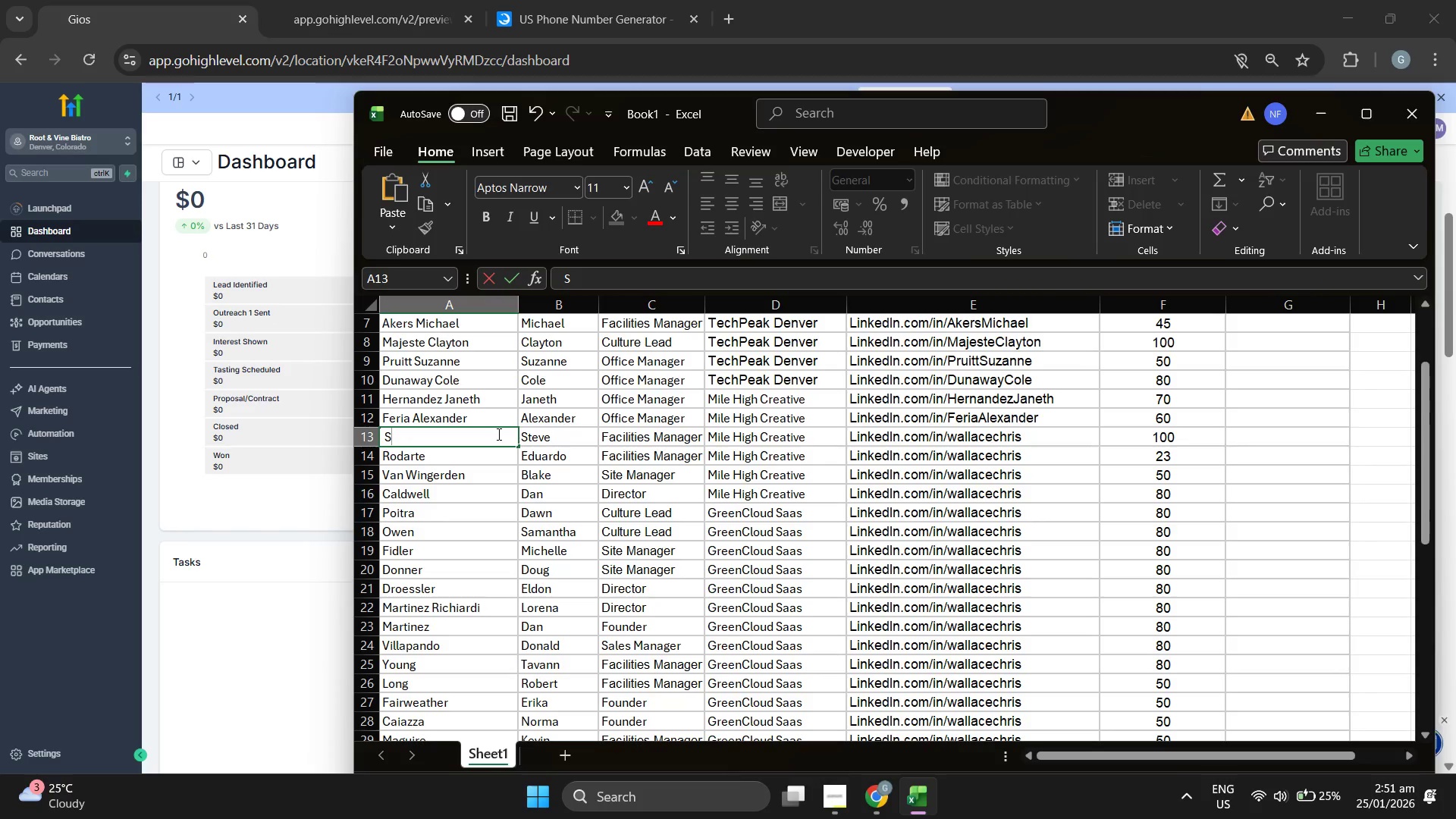 
key(Backspace)
 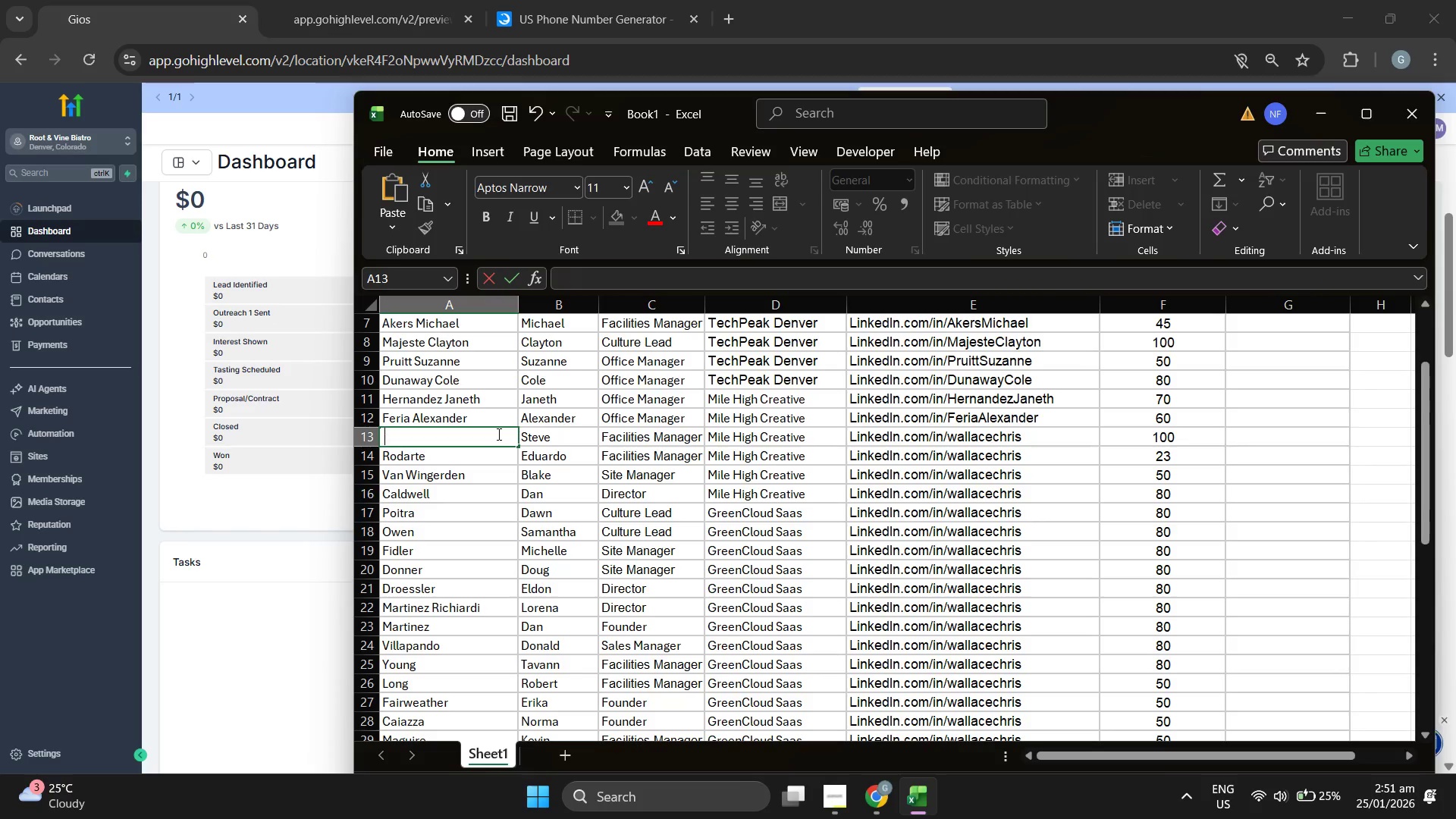 
key(Control+ControlLeft)
 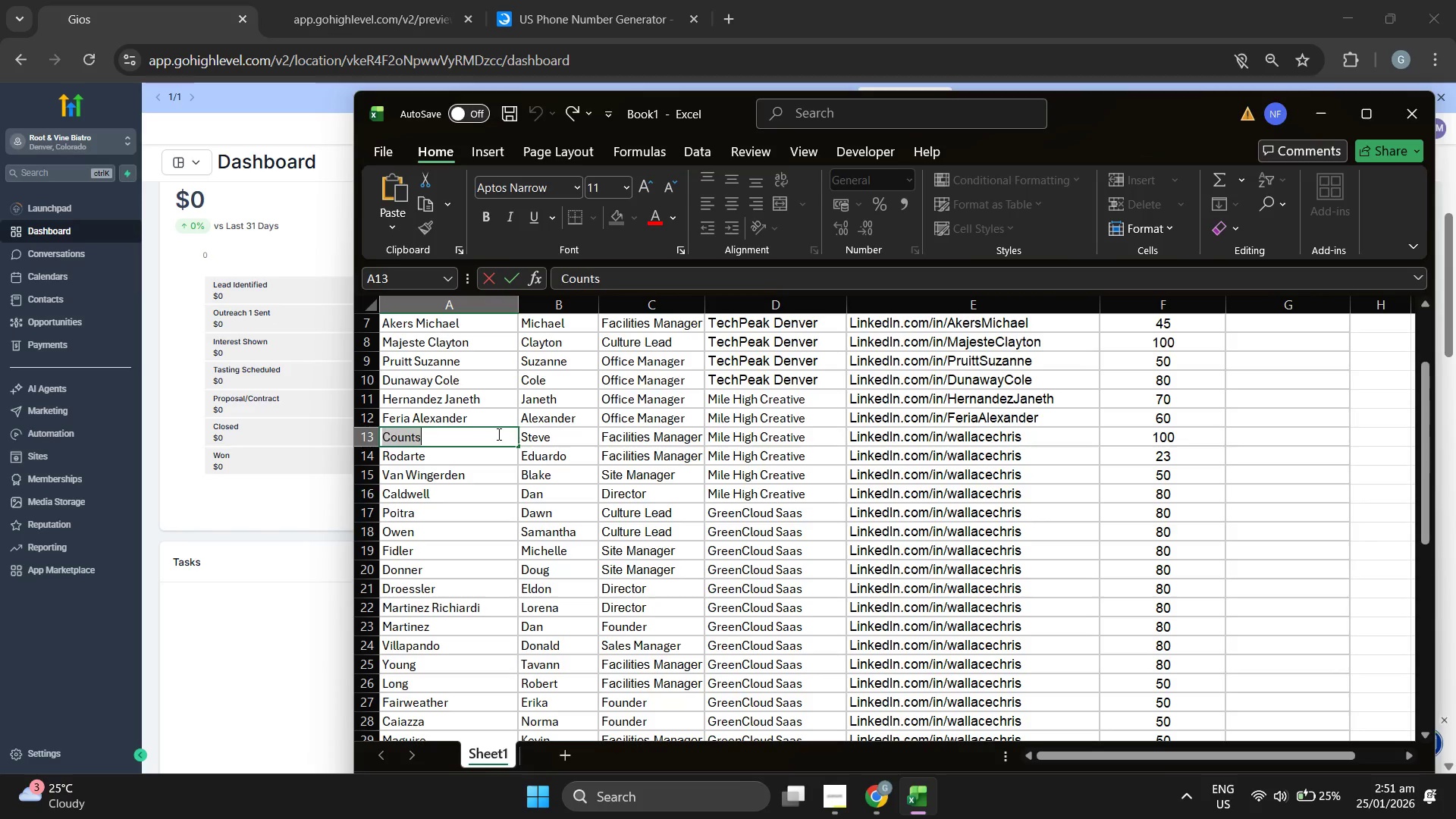 
key(Control+Z)
 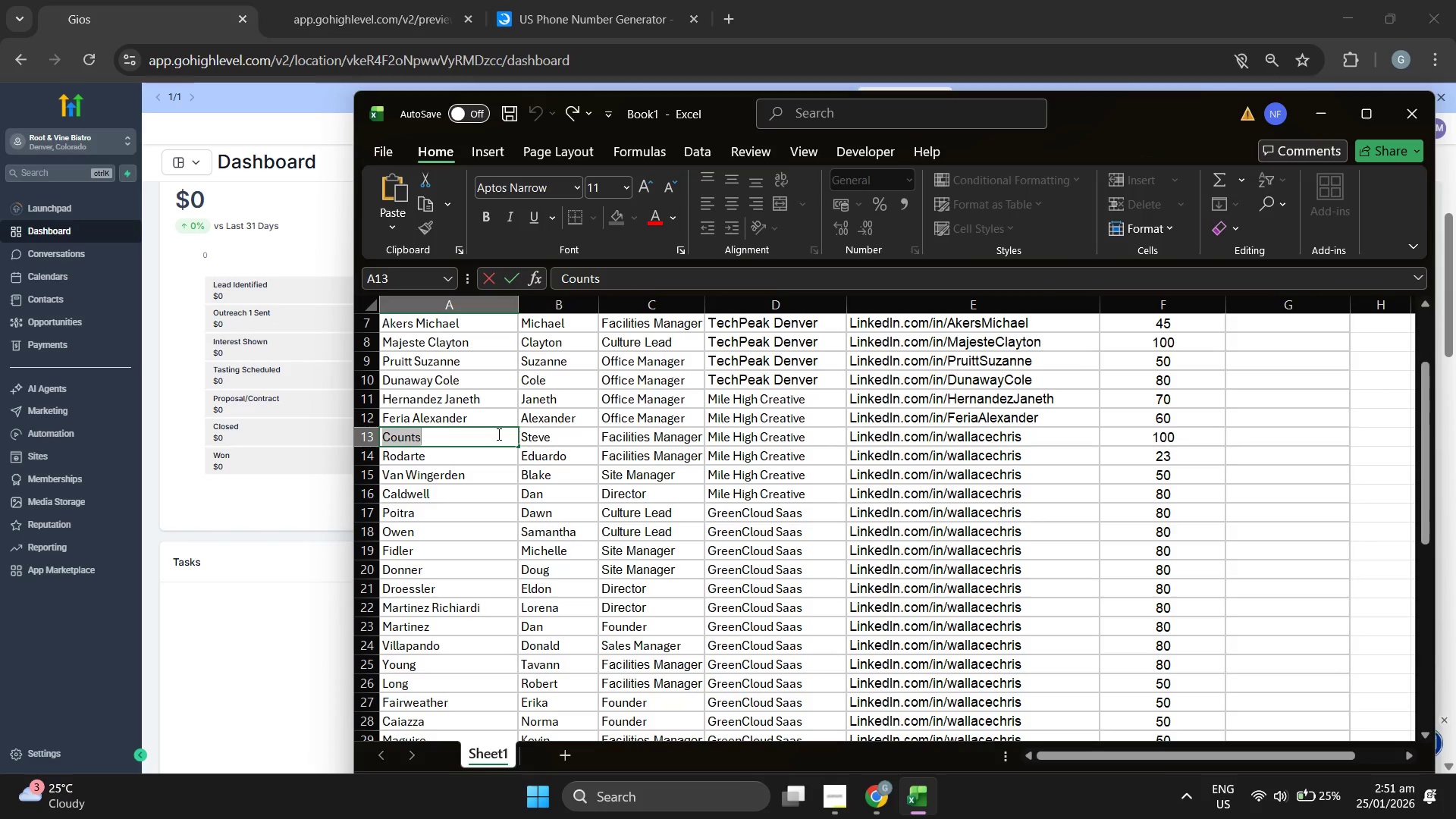 
key(ArrowRight)
 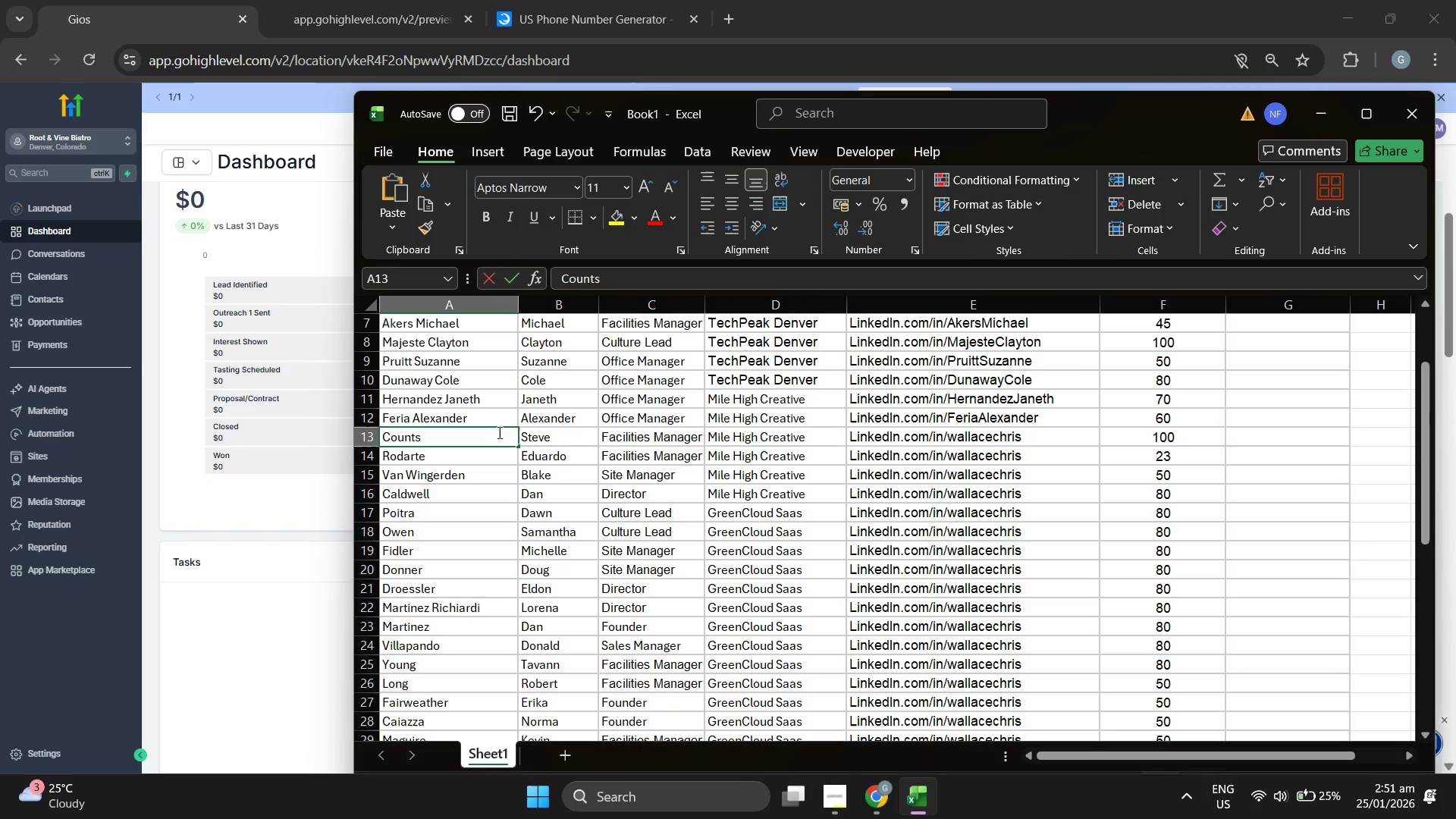 
type( Stenve)
key(Backspace)
key(Backspace)
key(Backspace)
type(ve)
 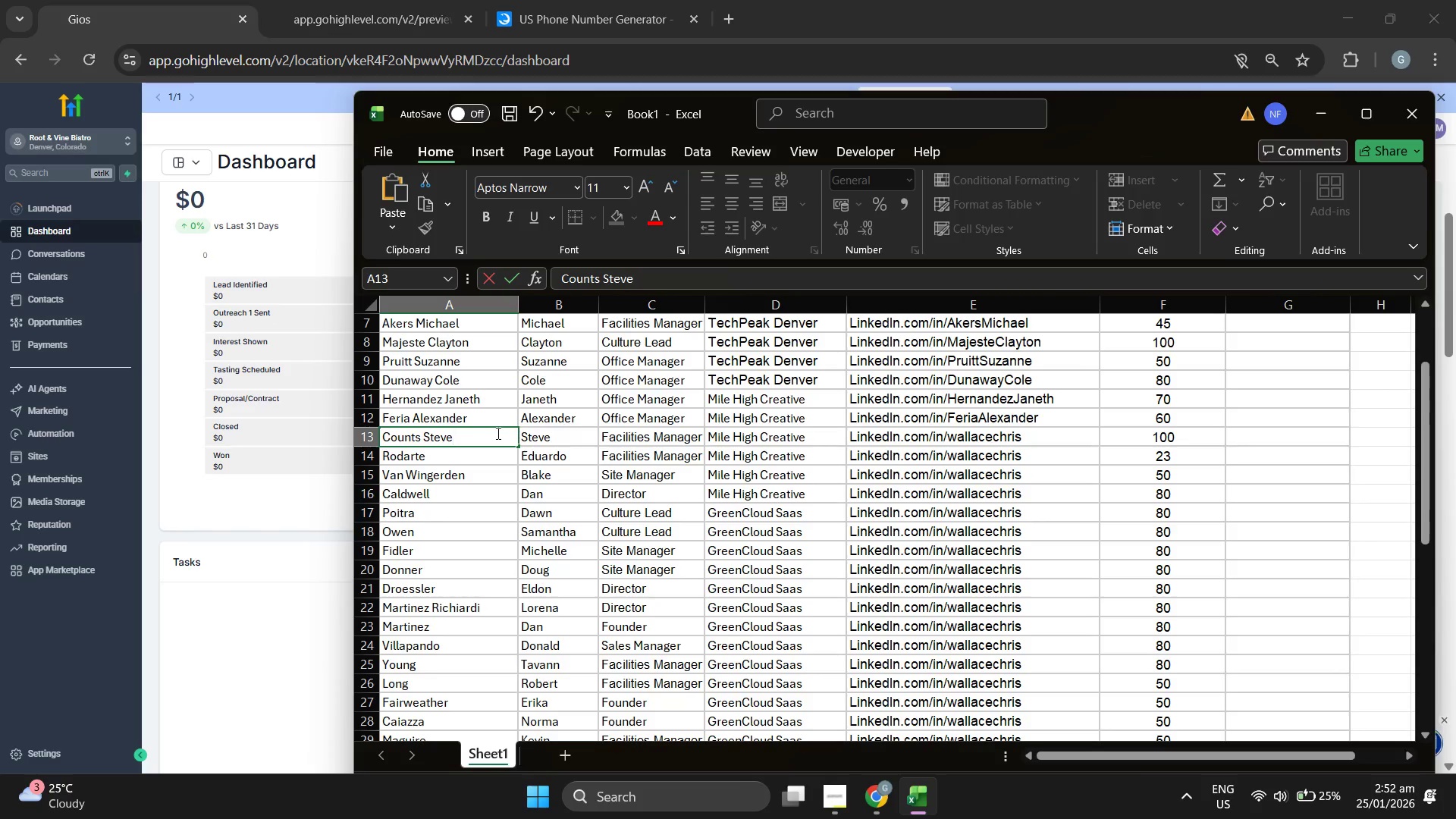 
double_click([497, 433])
 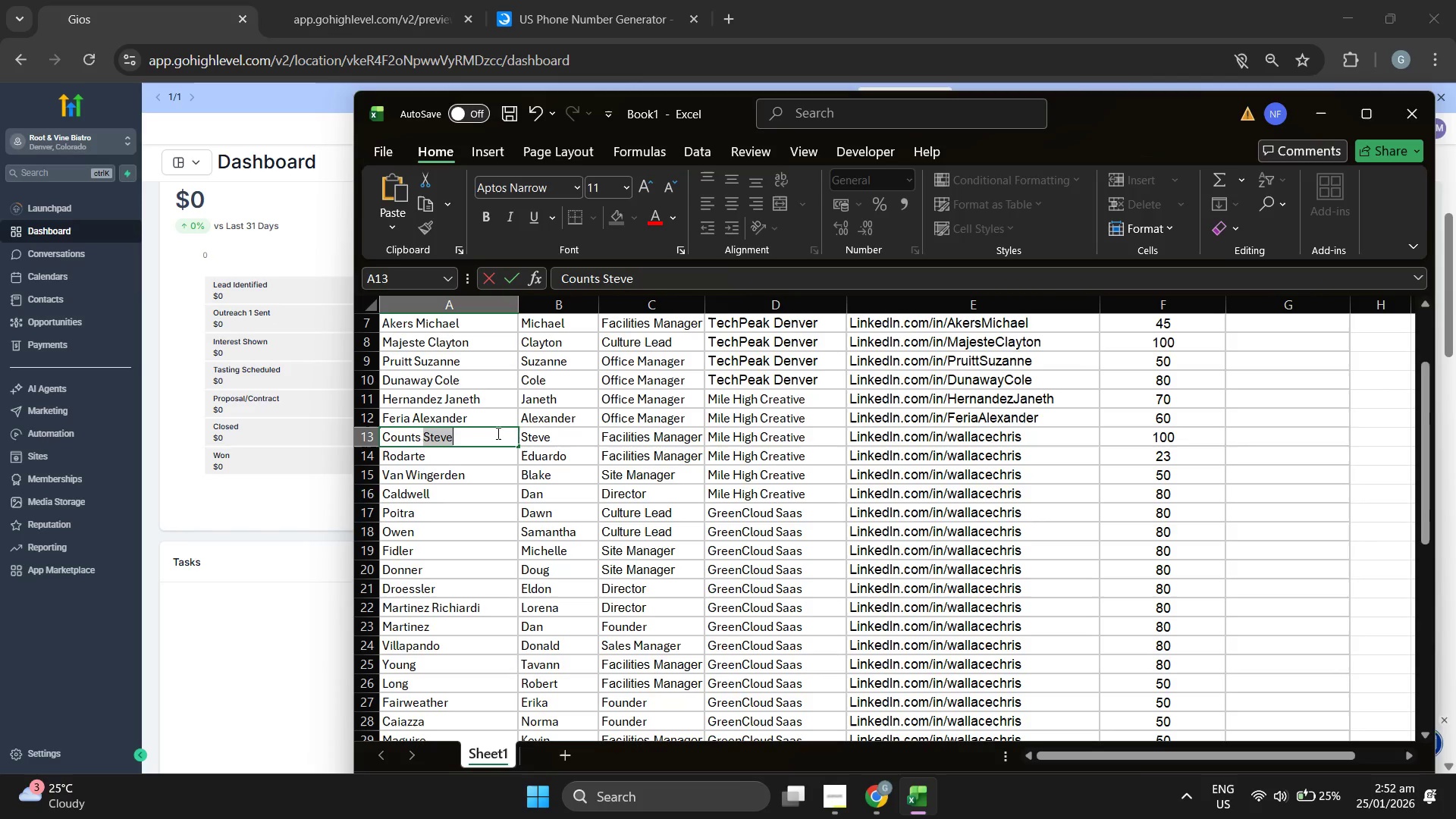 
triple_click([497, 433])
 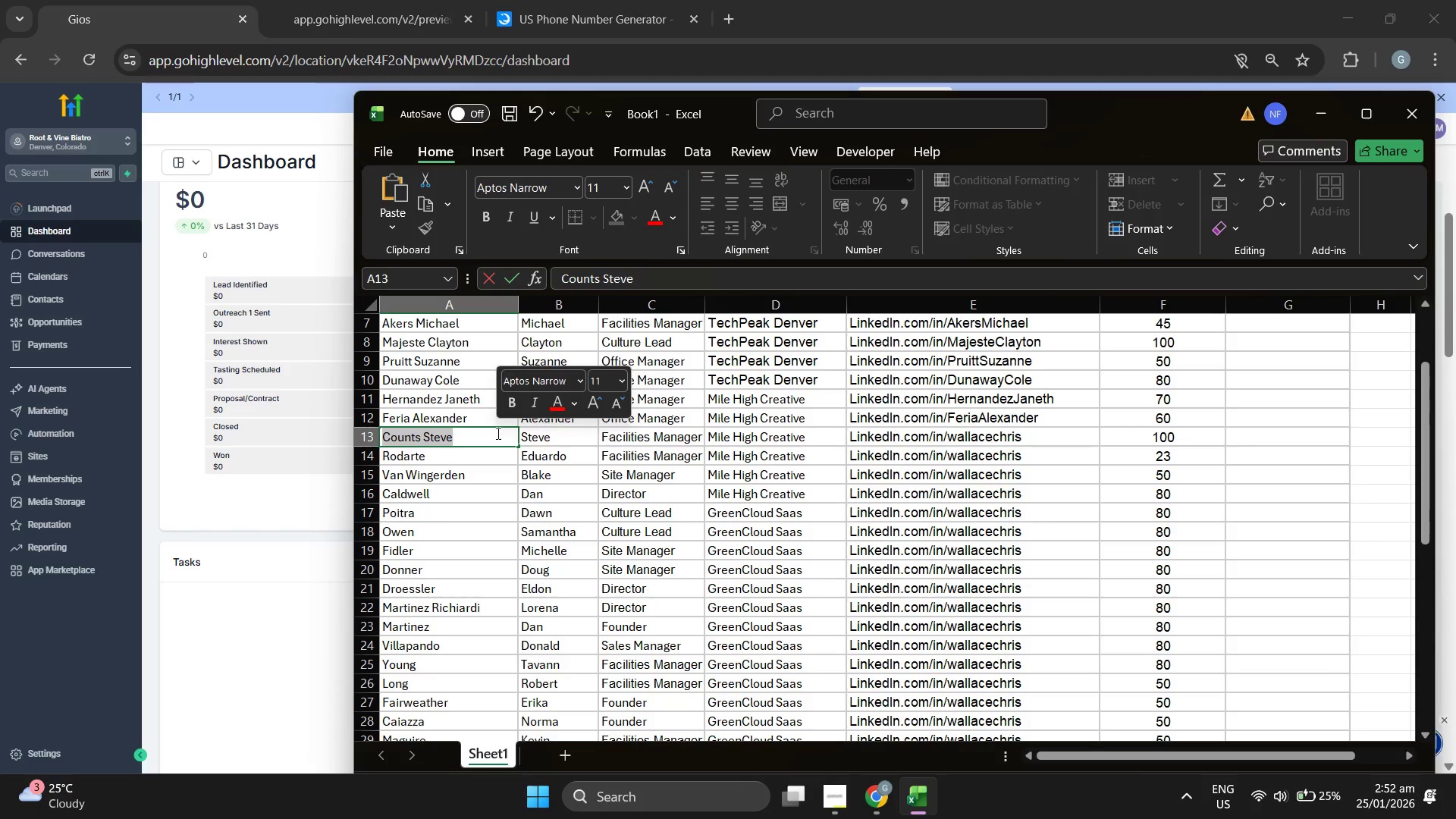 
key(Control+ControlLeft)
 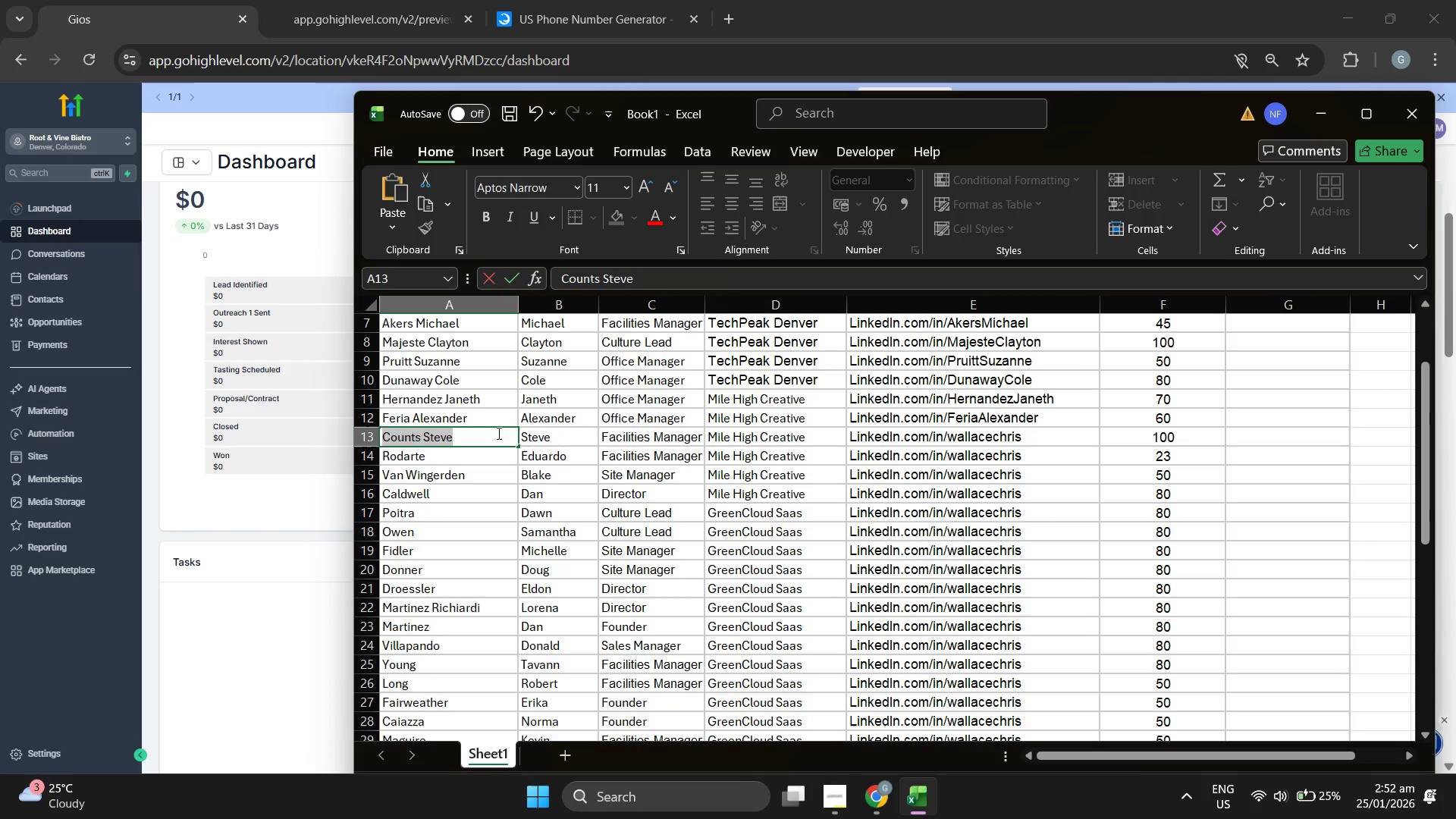 
key(Control+C)
 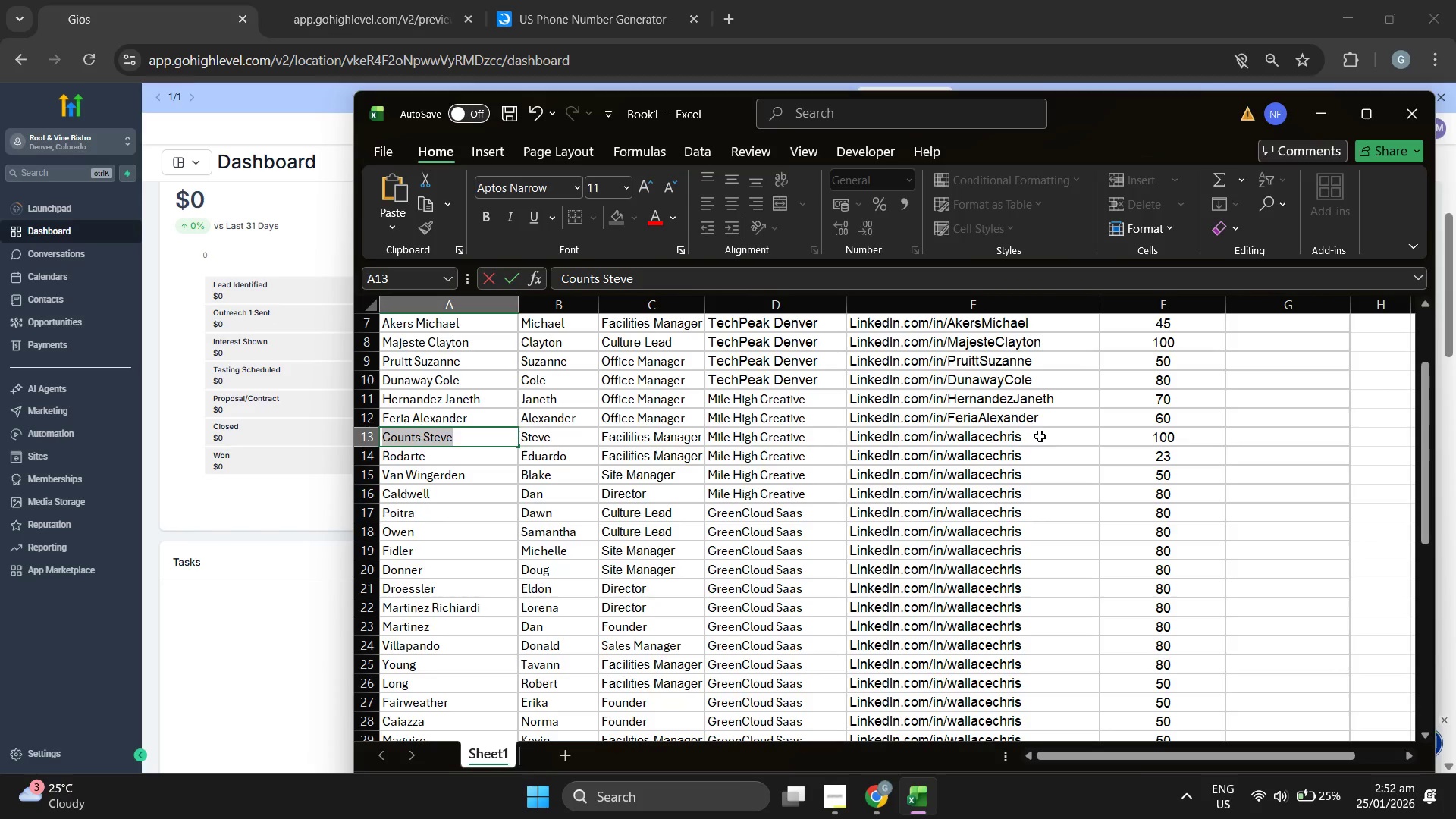 
double_click([1040, 436])
 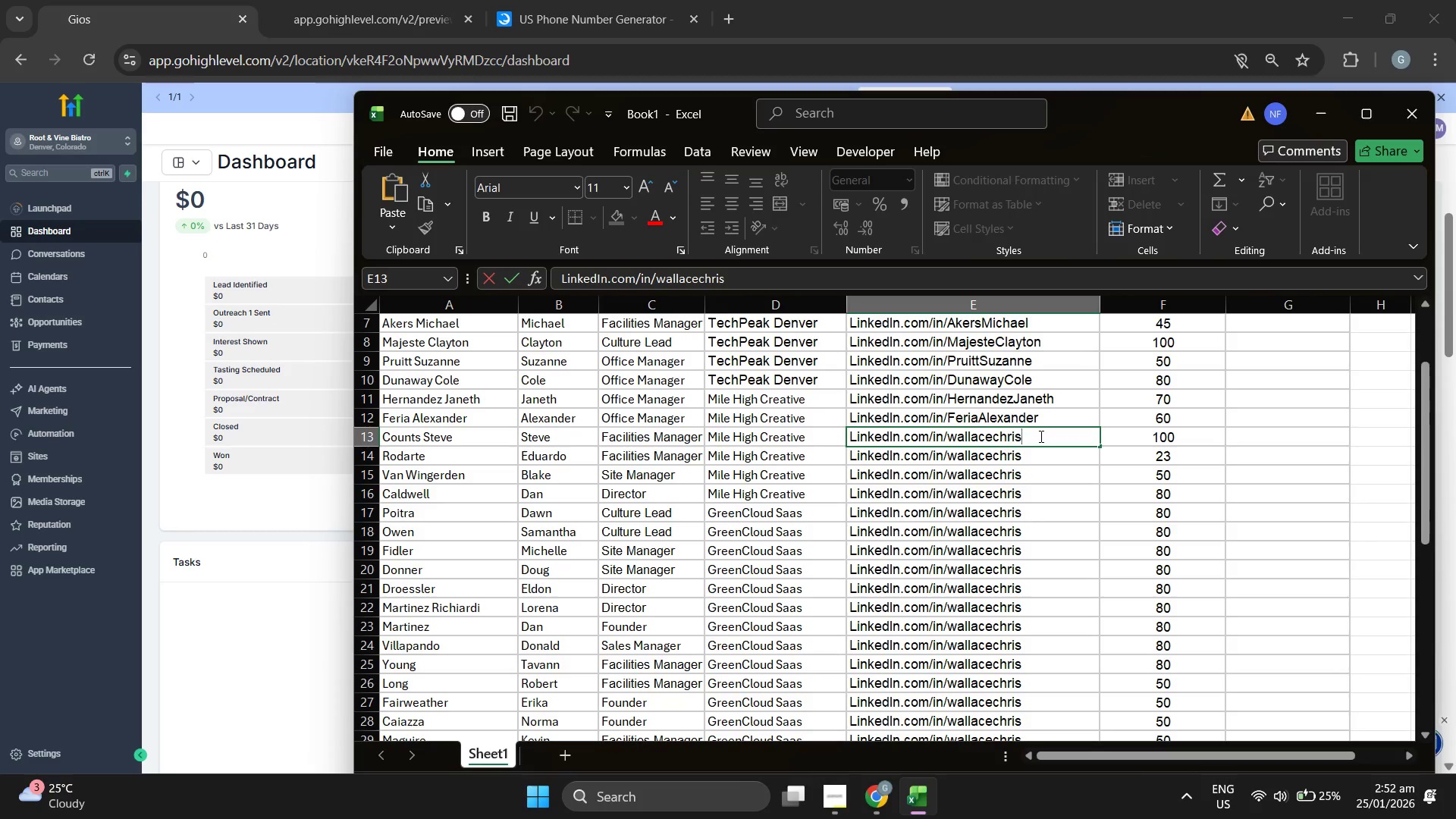 
left_click_drag(start_coordinate=[1039, 436], to_coordinate=[951, 429])
 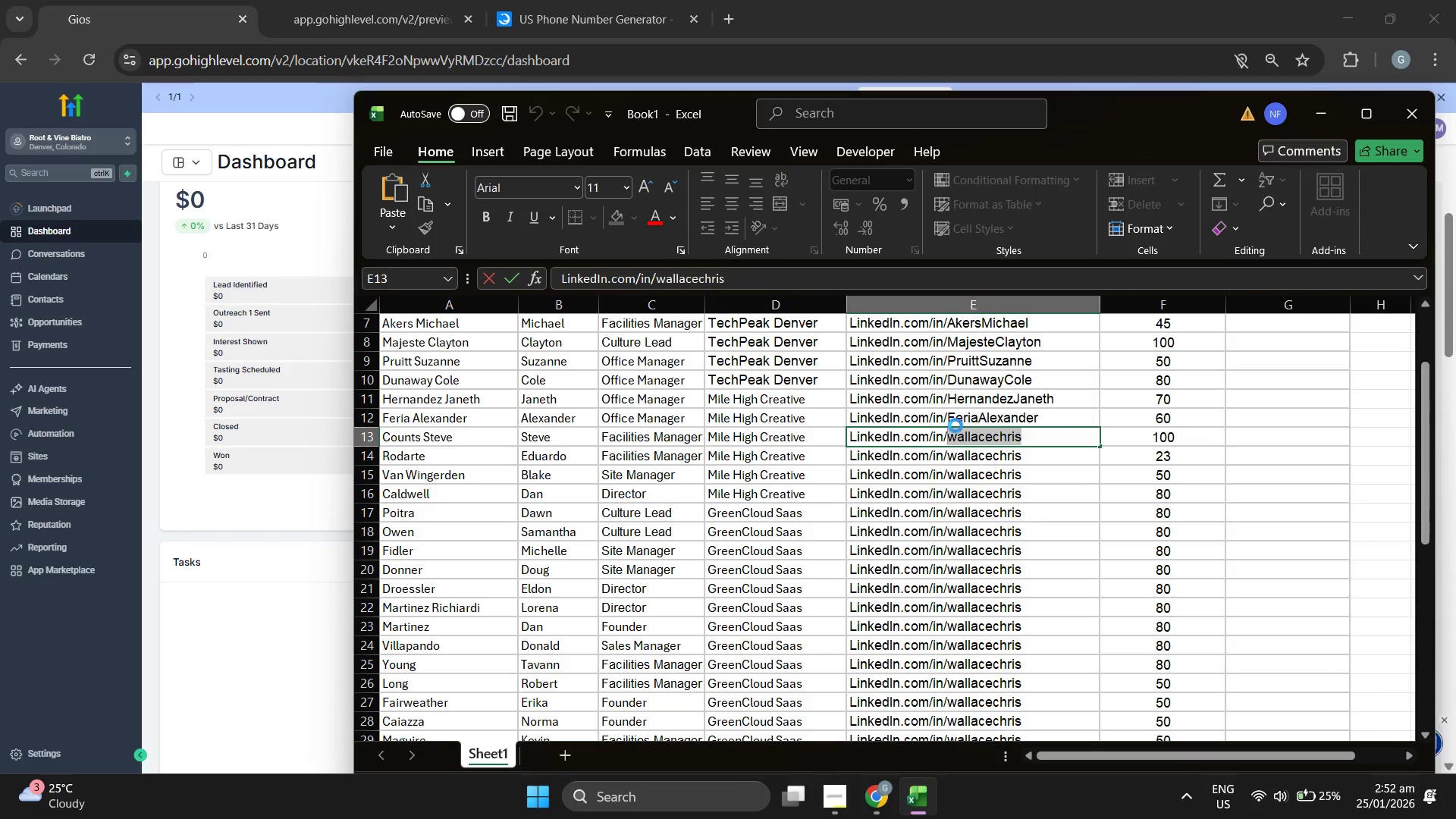 
key(Control+ControlLeft)
 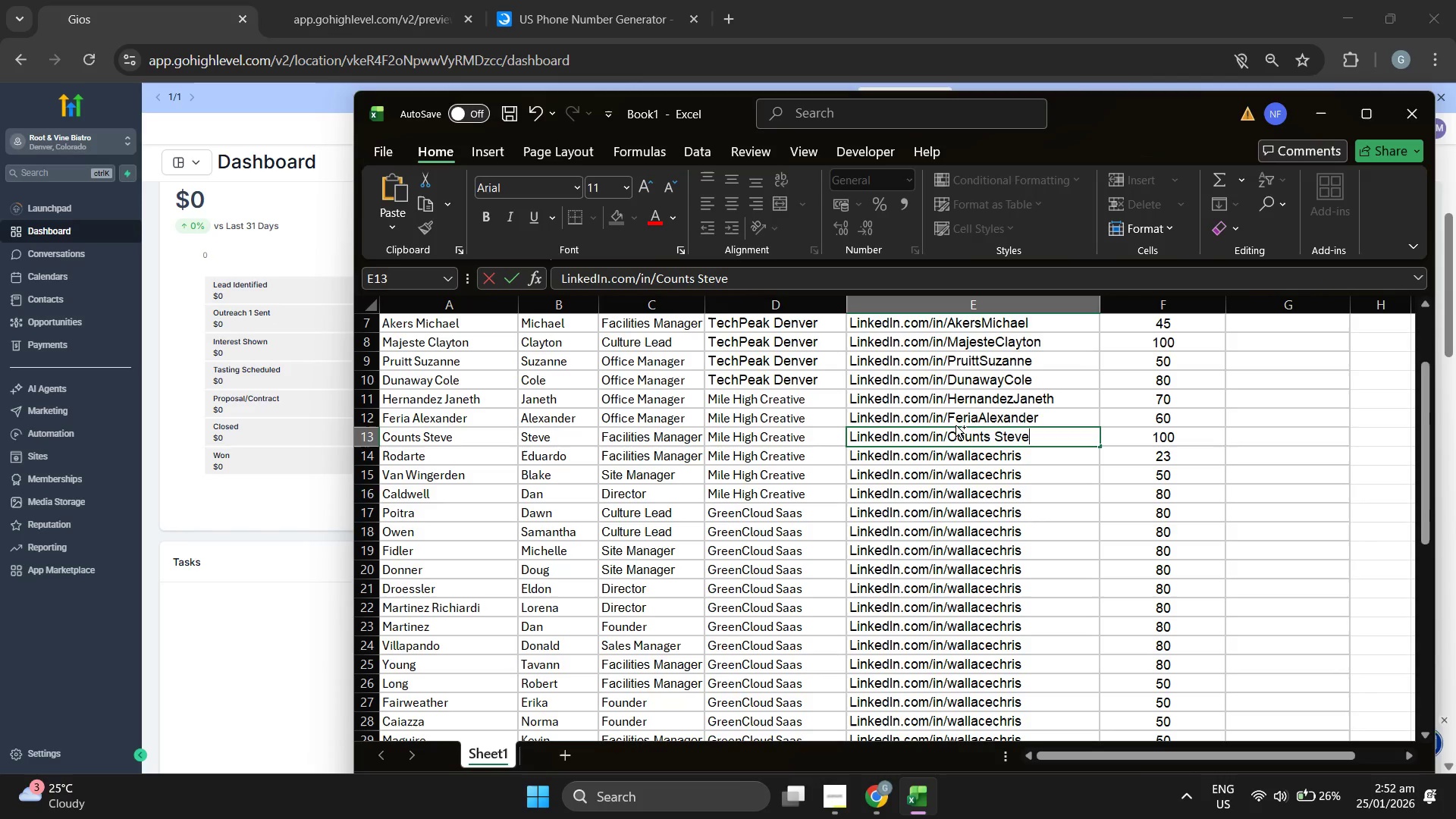 
key(Control+V)
 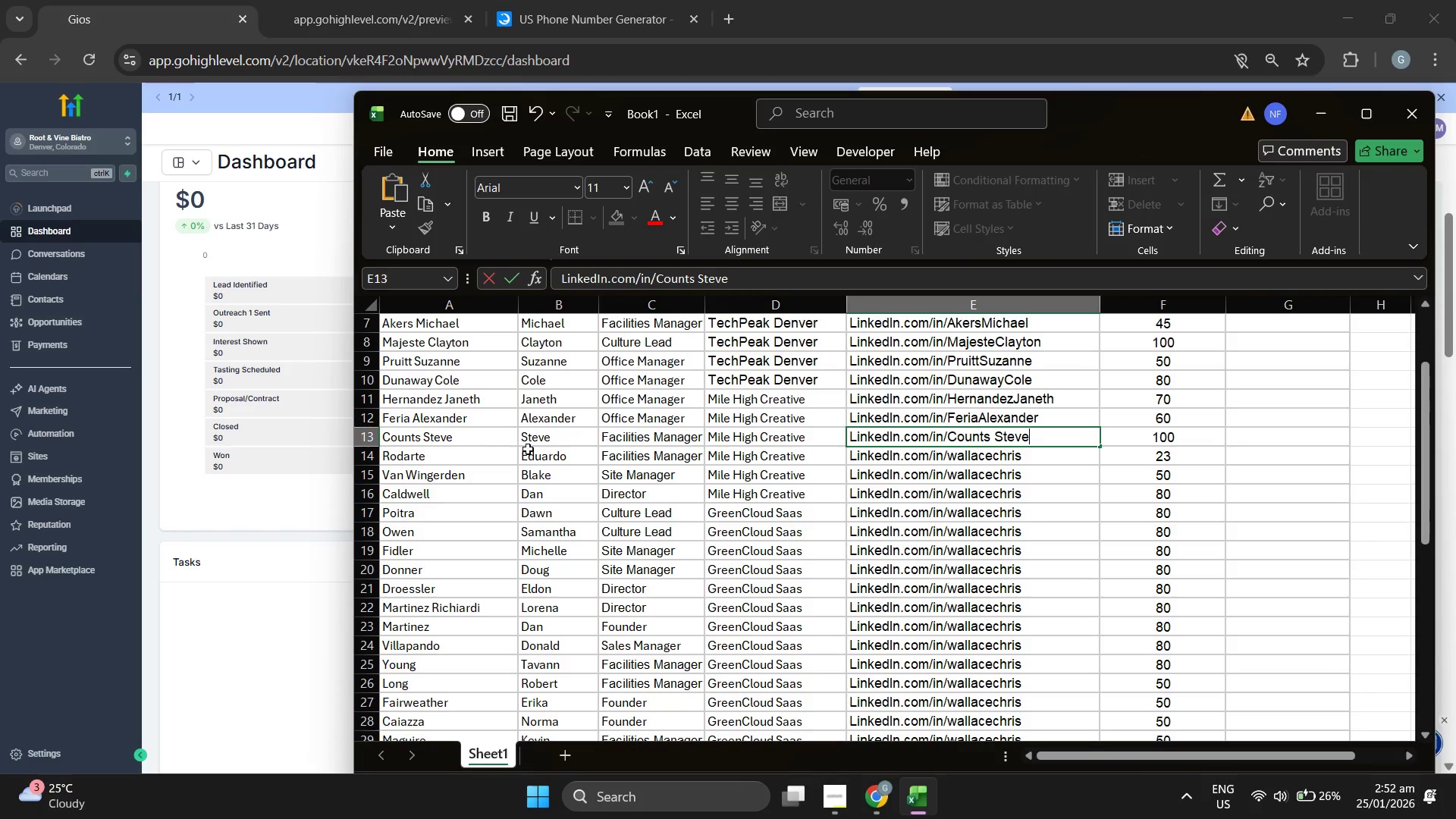 
left_click([563, 457])
 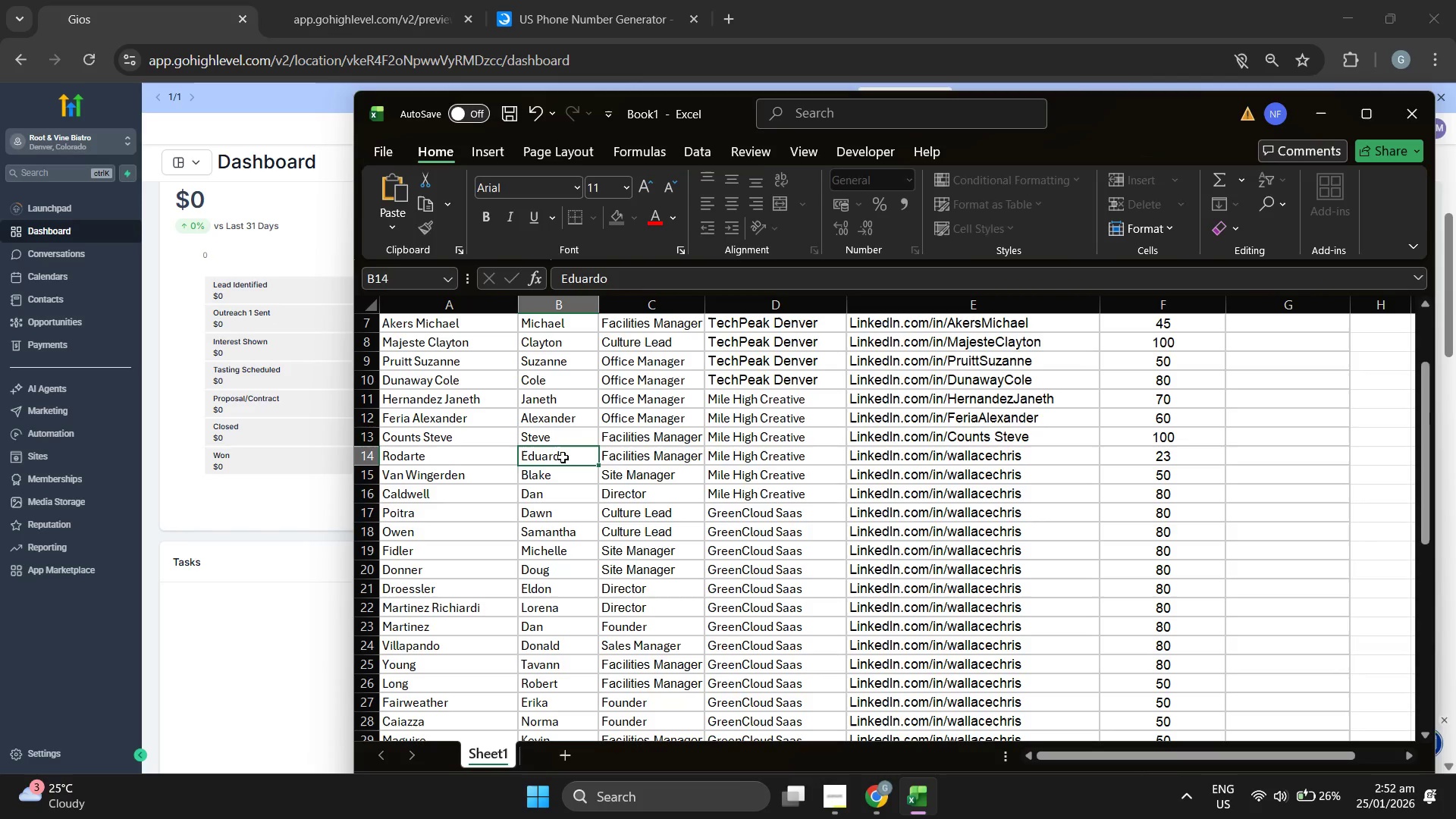 
key(Control+ControlLeft)
 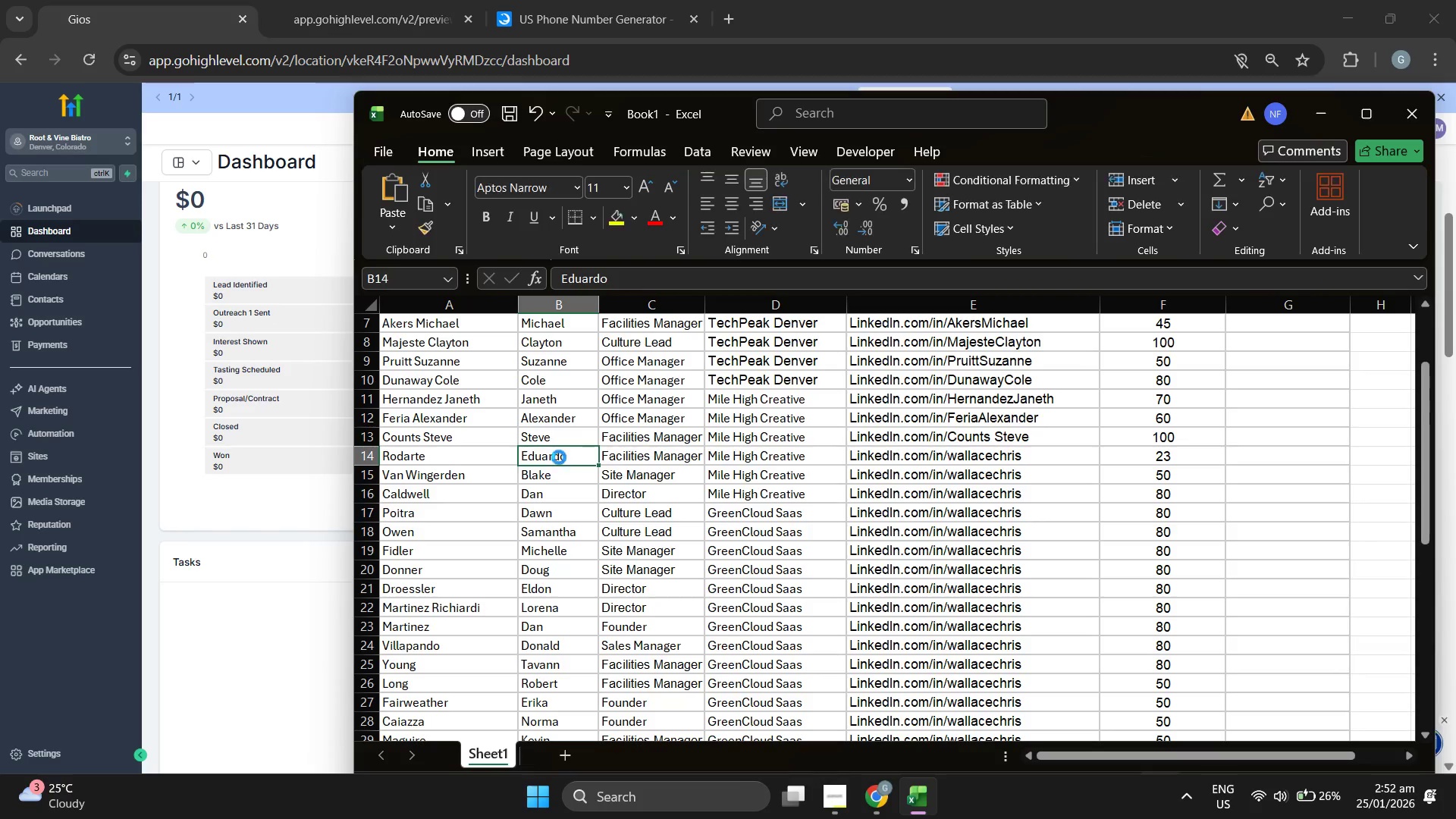 
key(Control+C)
 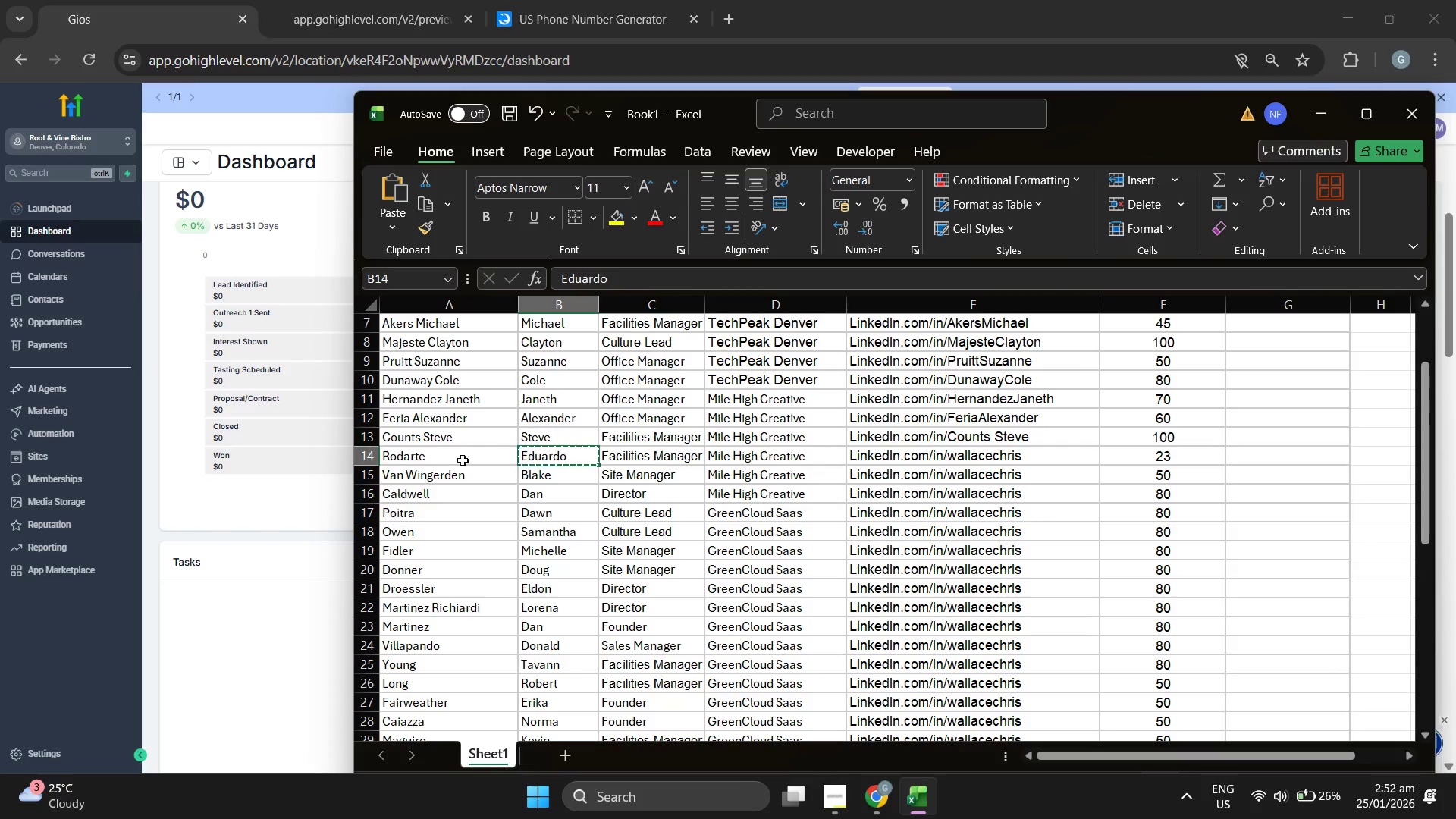 
double_click([460, 460])
 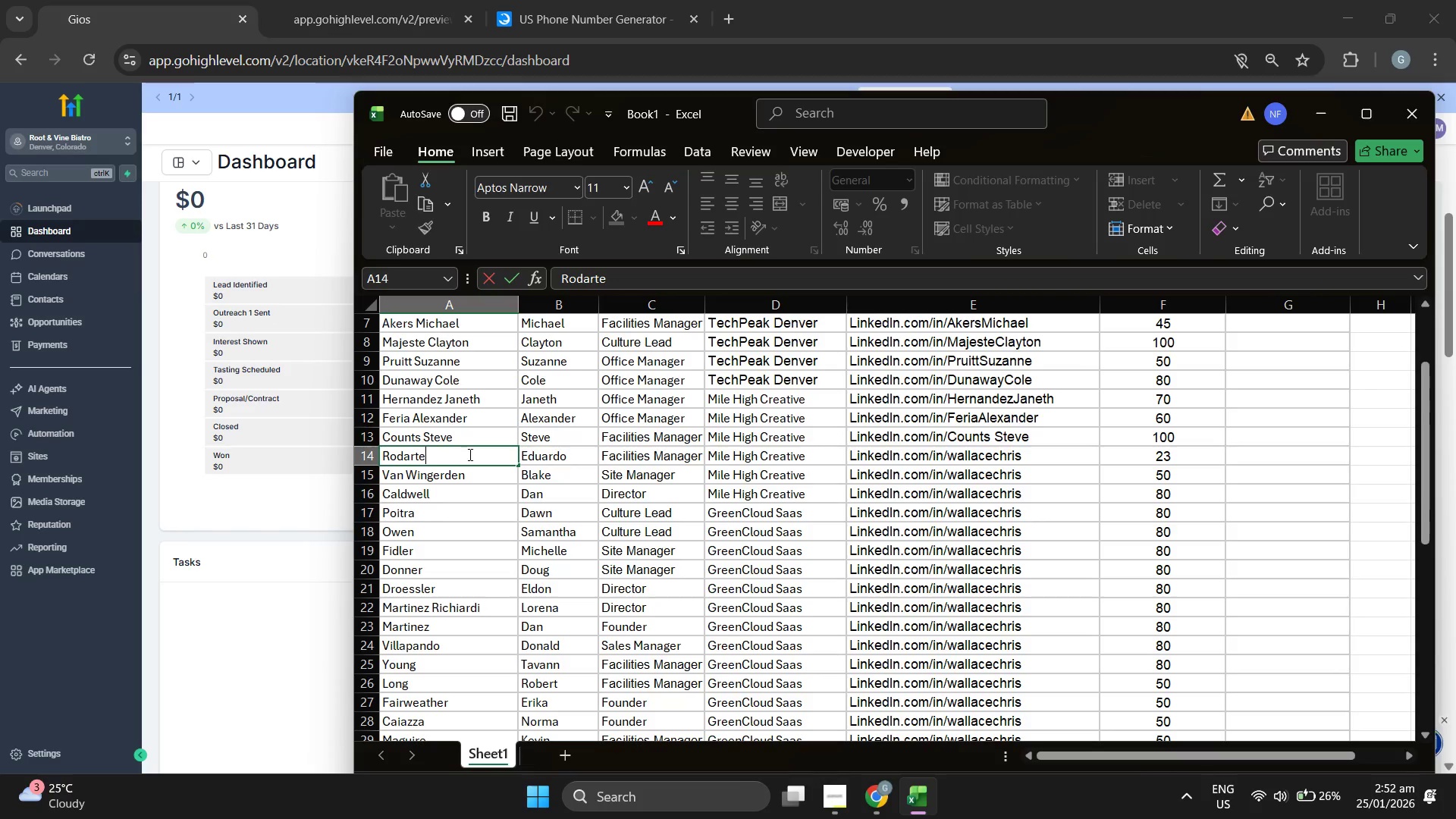 
key(Space)
 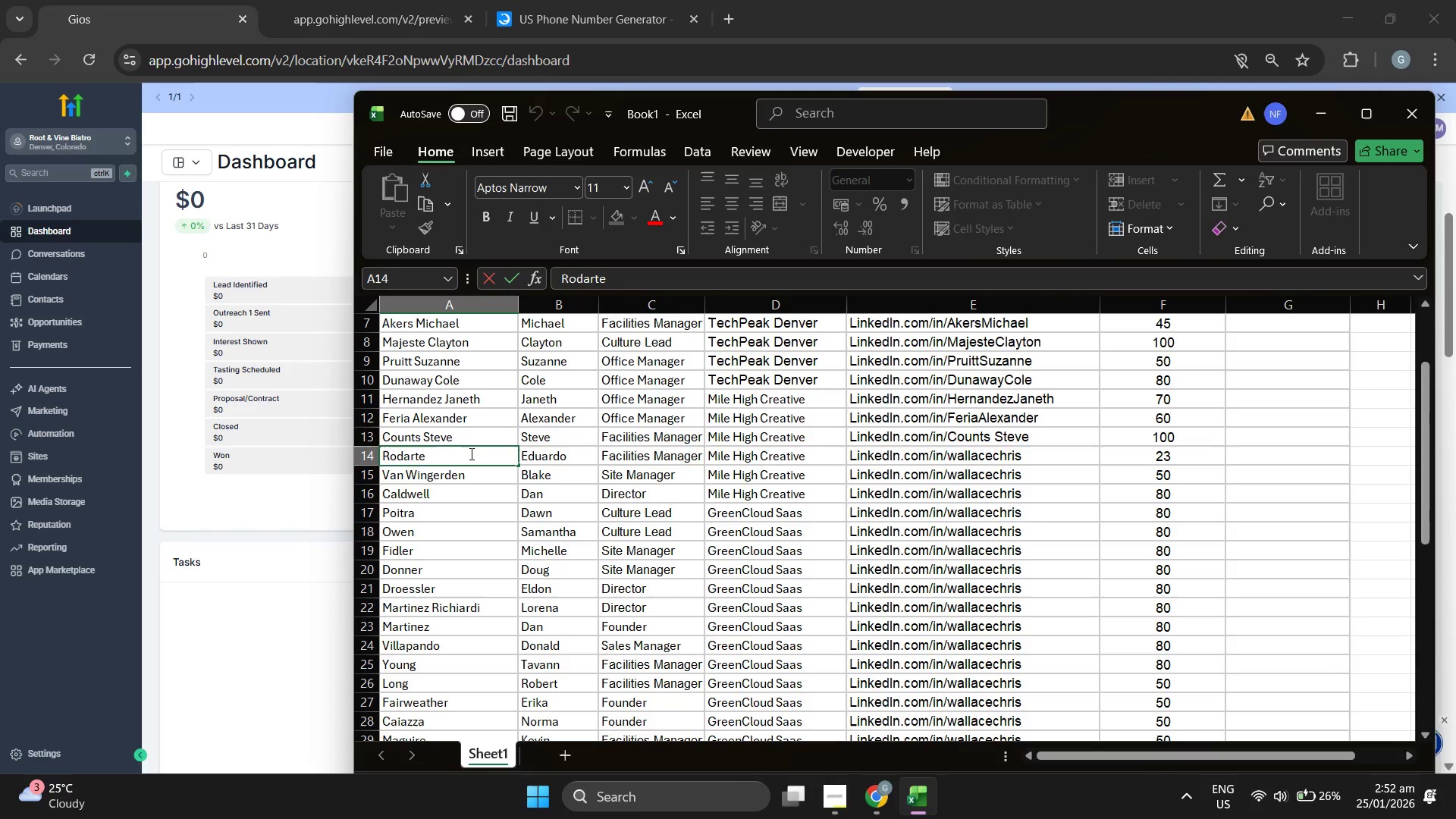 
key(Control+V)
 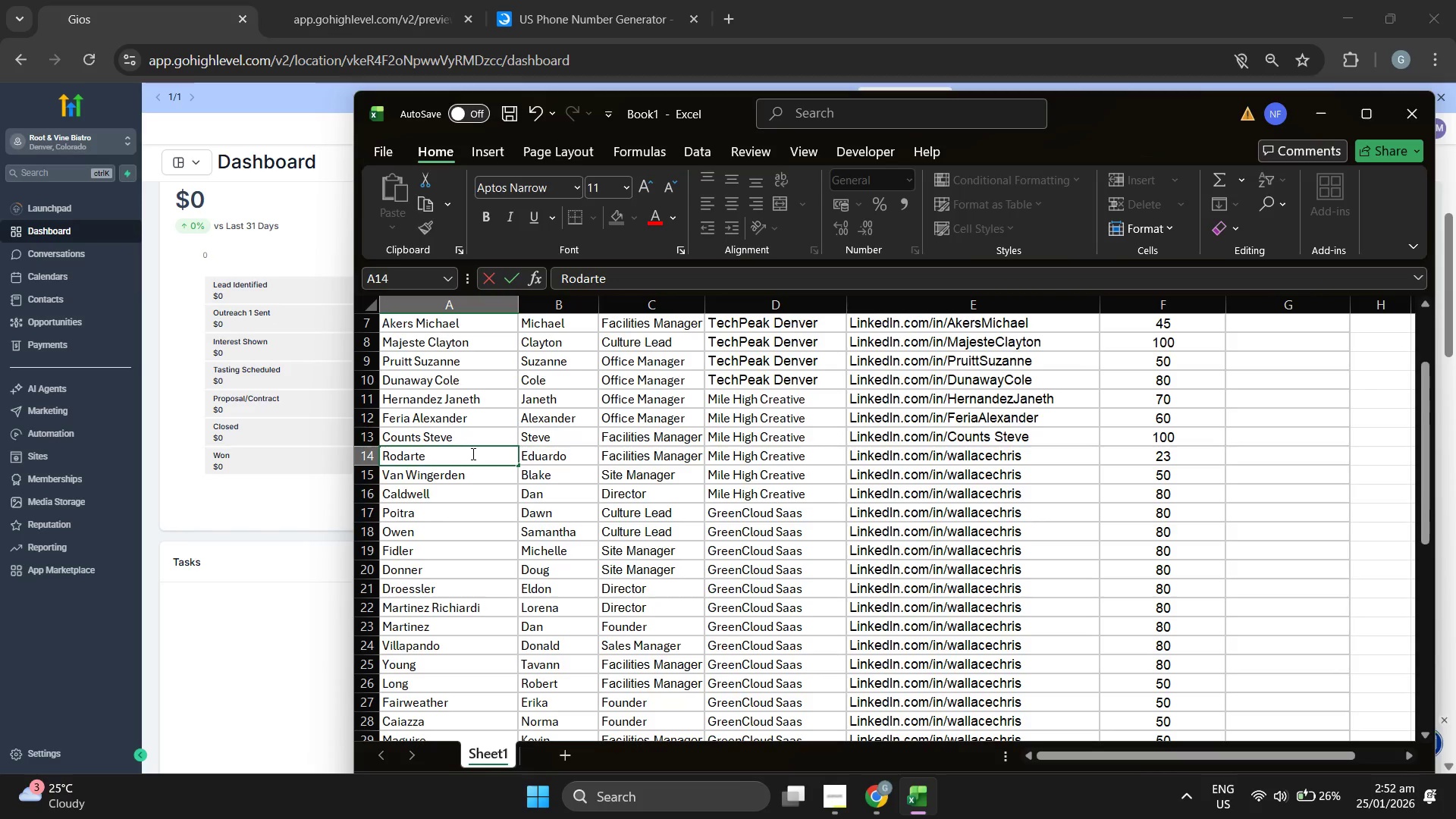 
type(eduardo)
 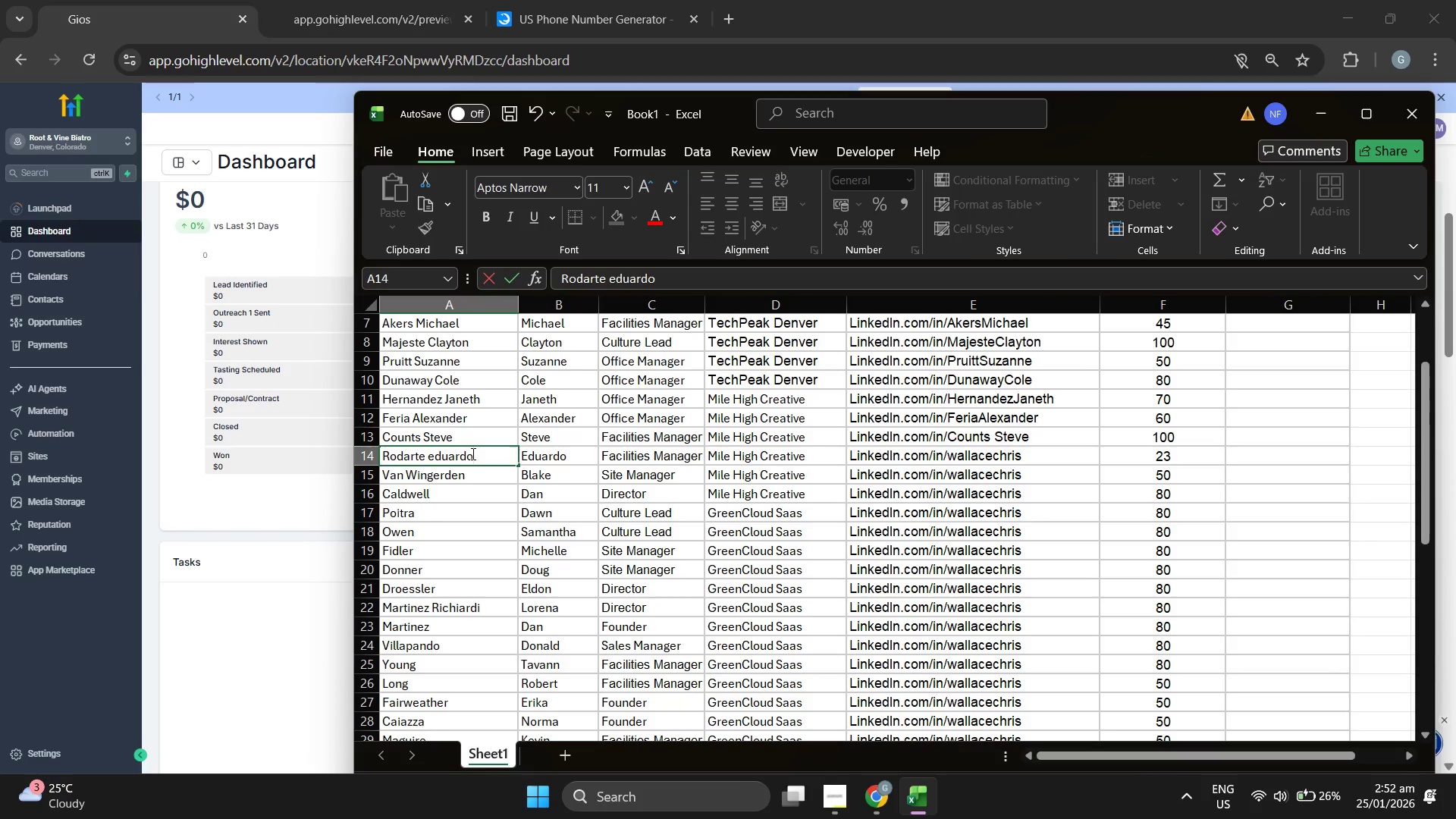 
double_click([472, 453])
 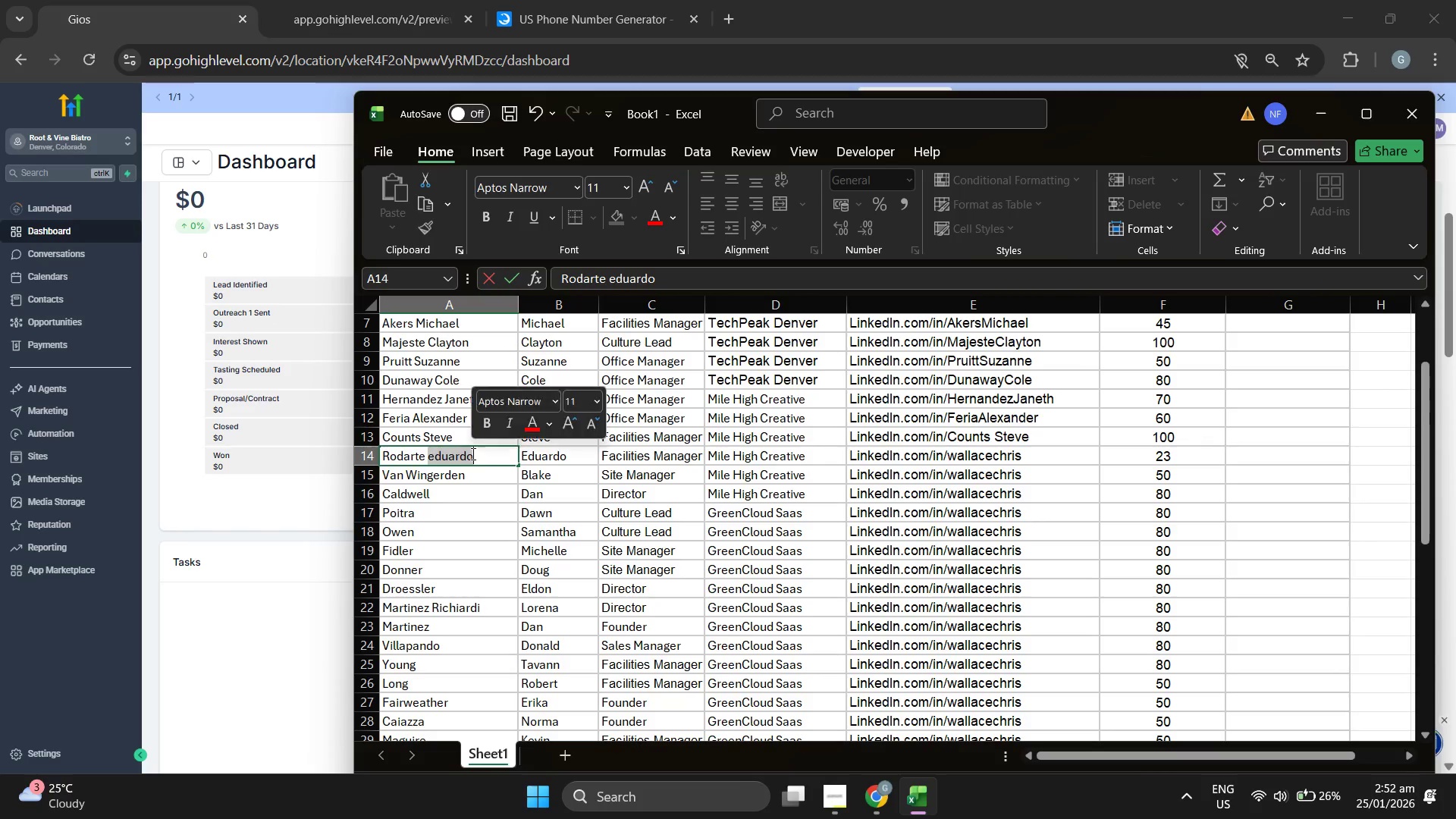 
triple_click([472, 453])
 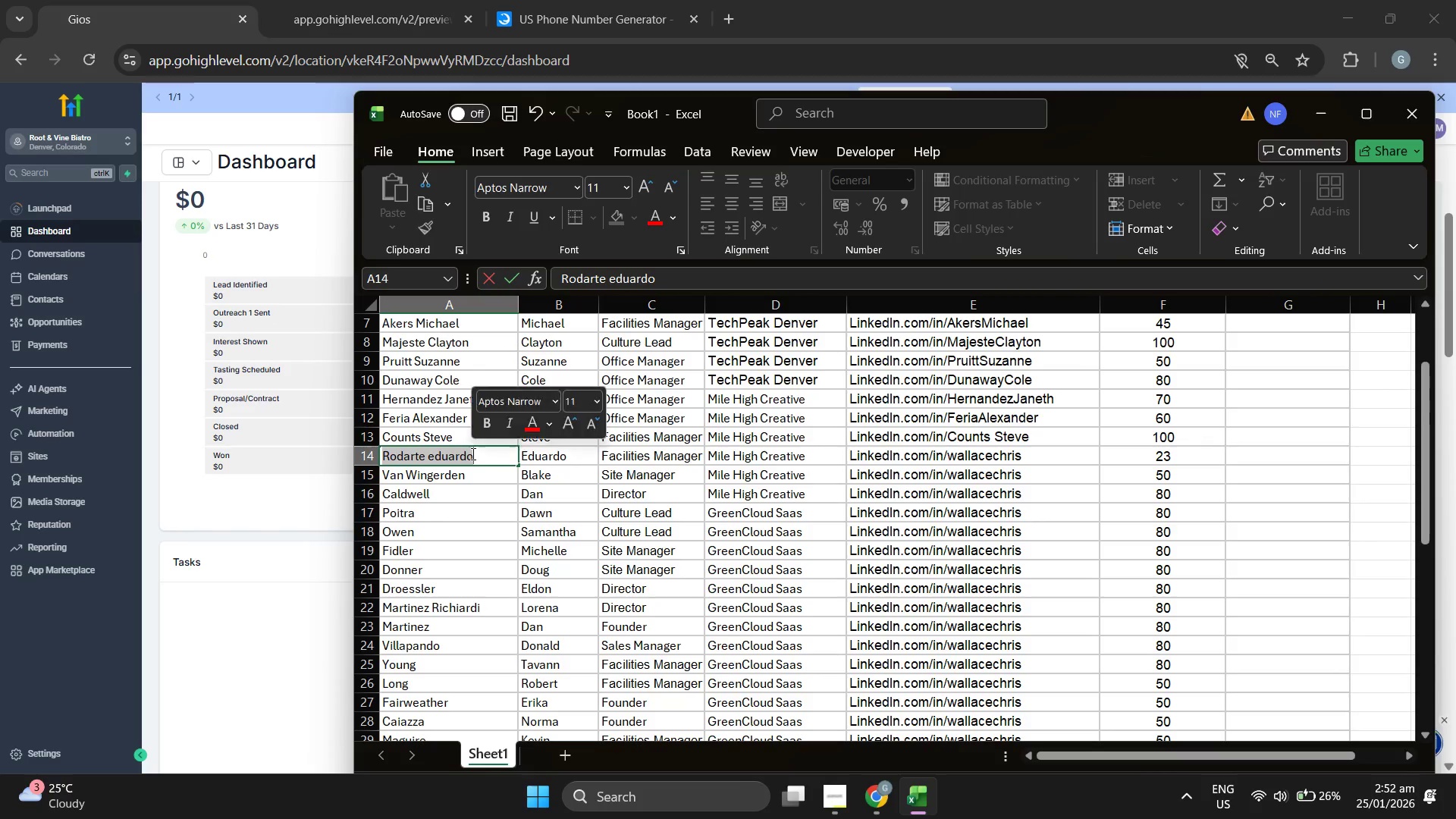 
key(Control+ControlLeft)
 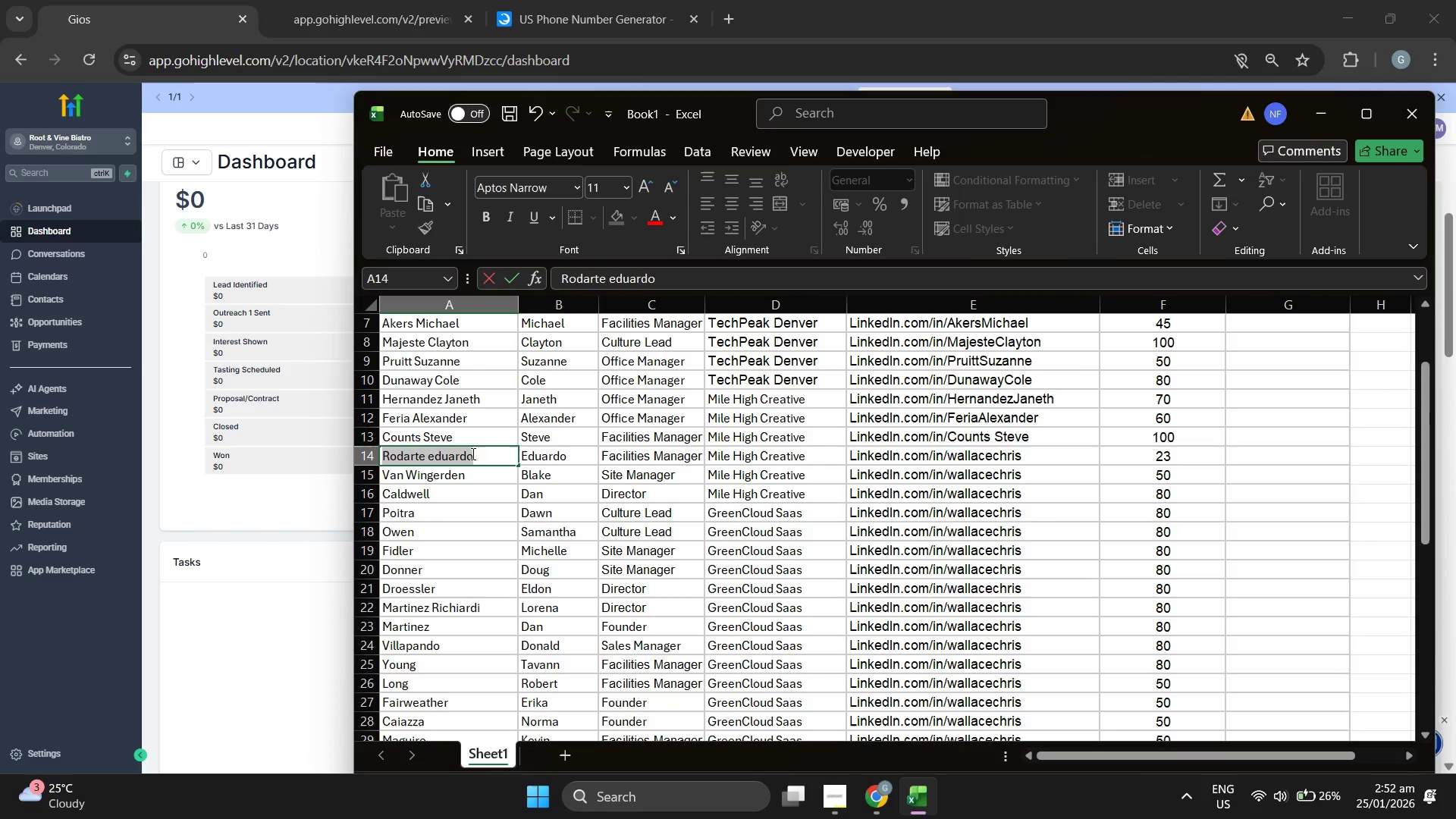 
key(Control+C)
 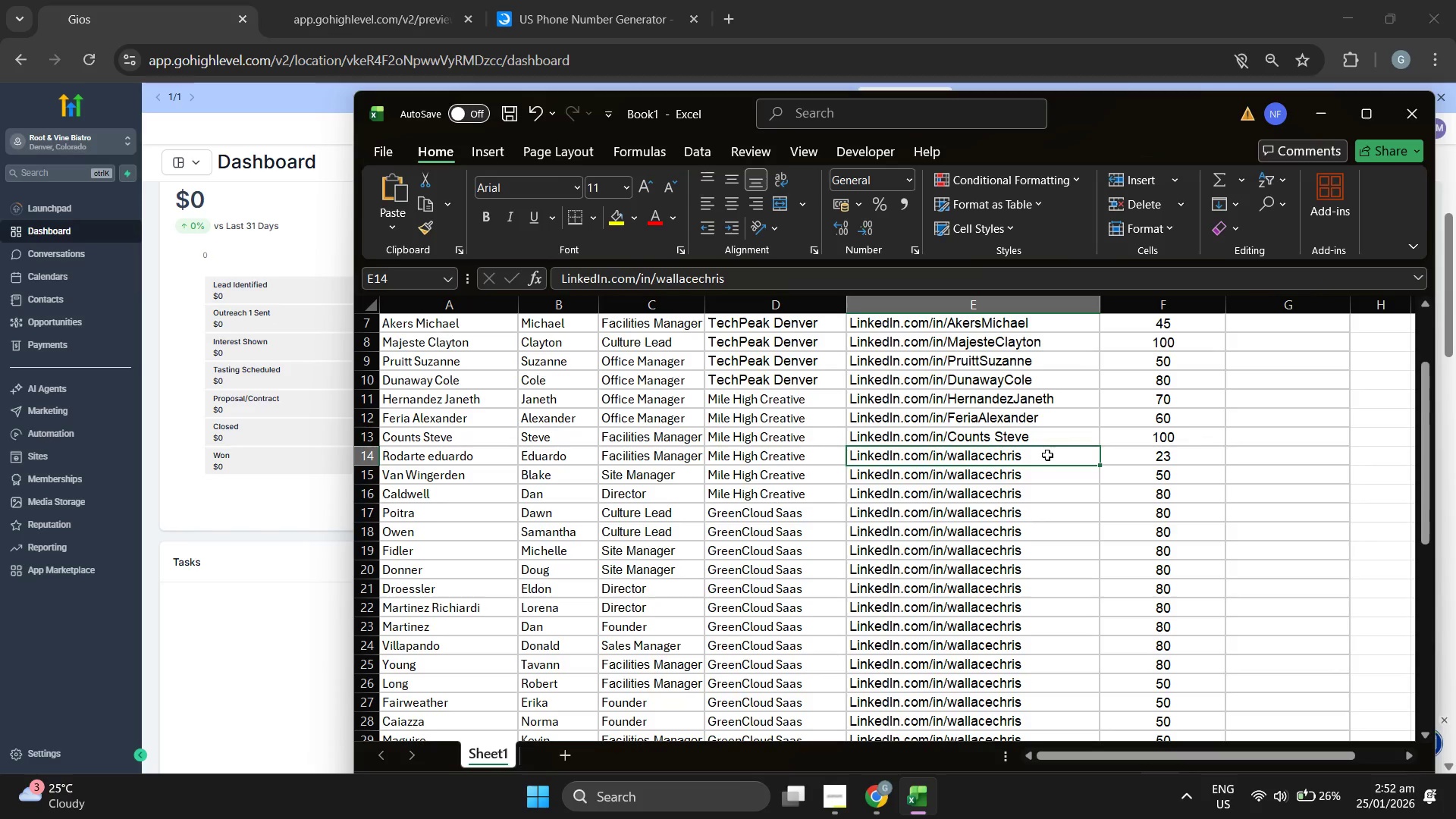 
double_click([1043, 455])
 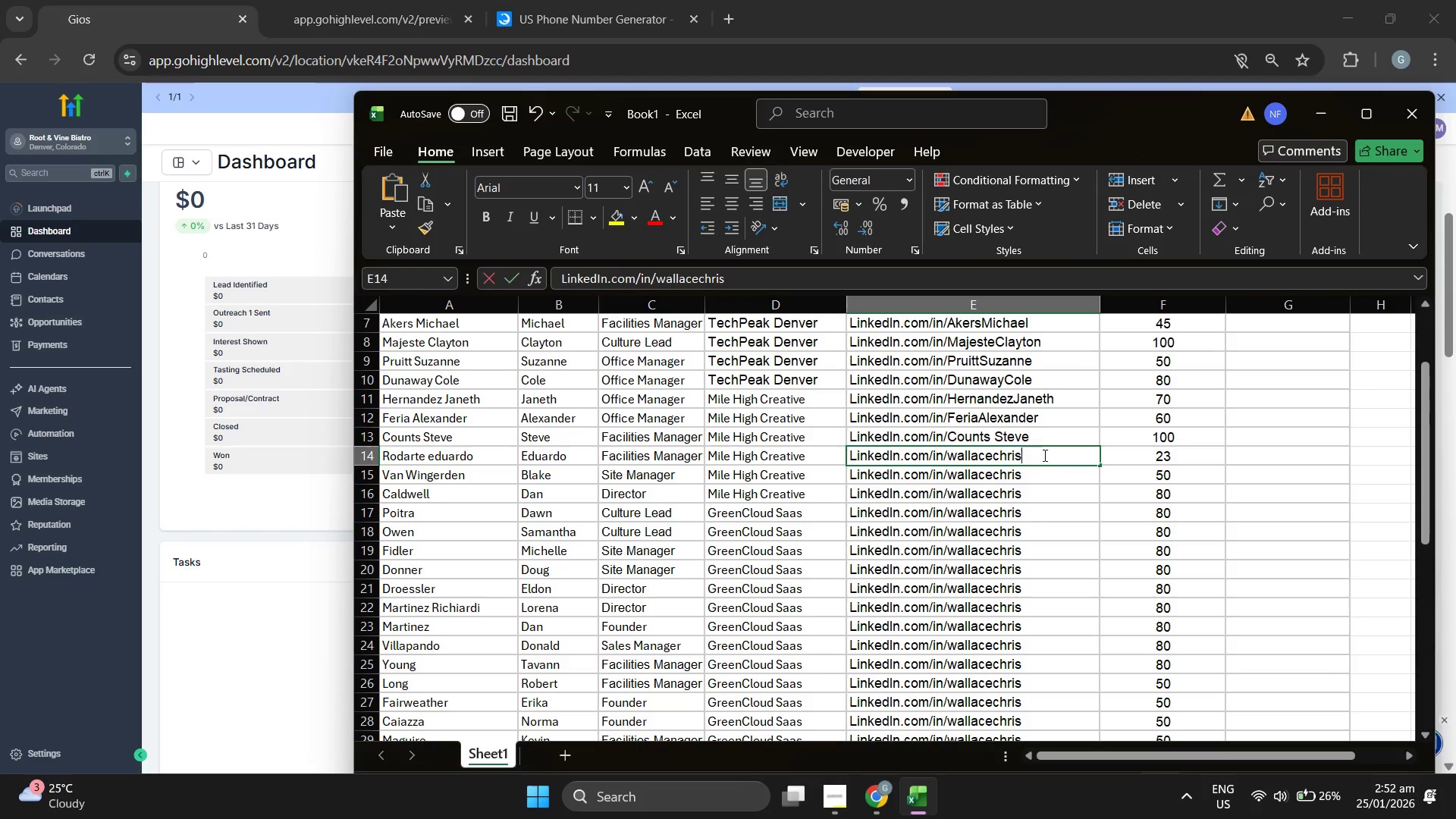 
triple_click([1043, 455])
 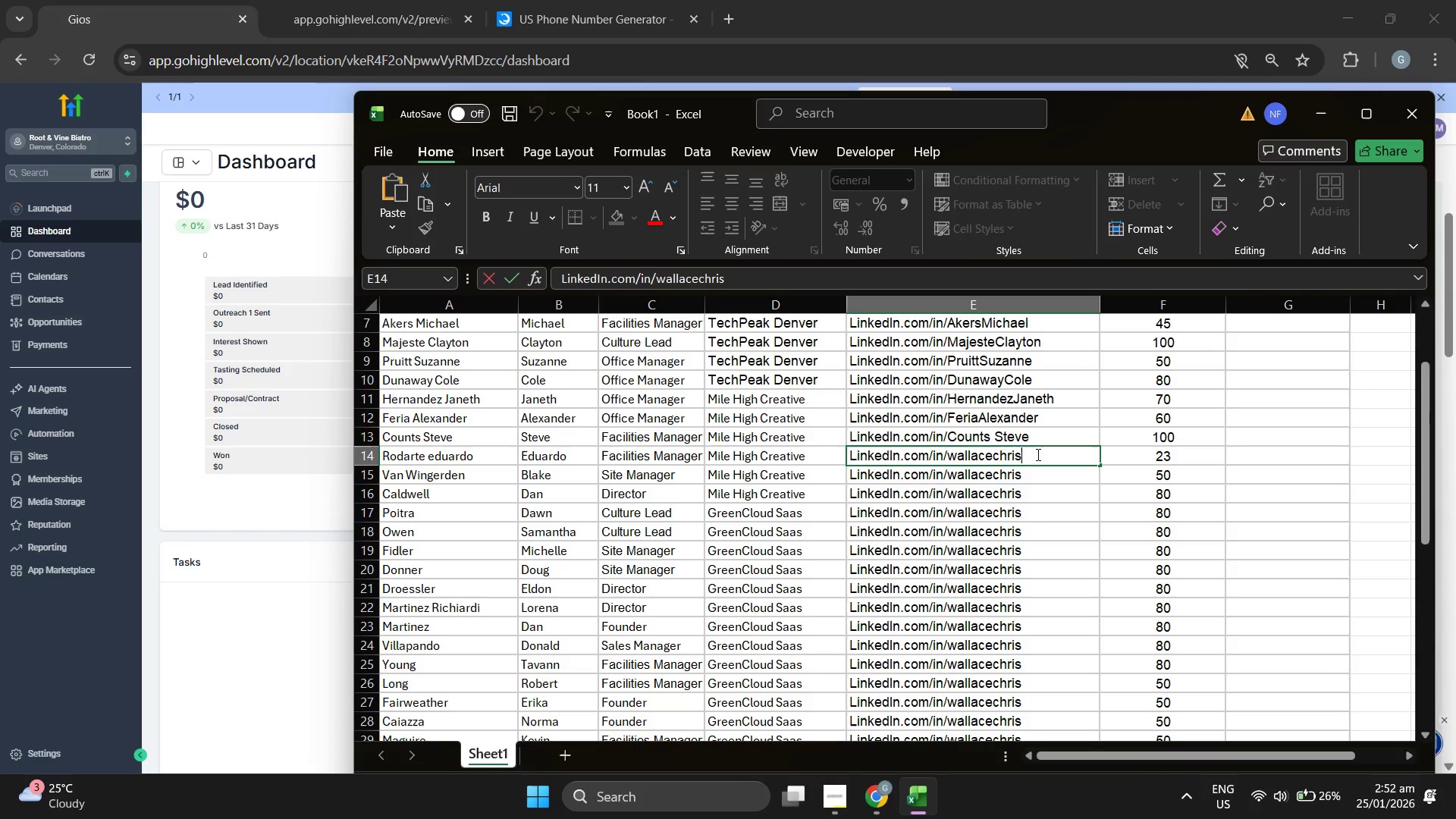 
left_click_drag(start_coordinate=[1036, 454], to_coordinate=[949, 452])
 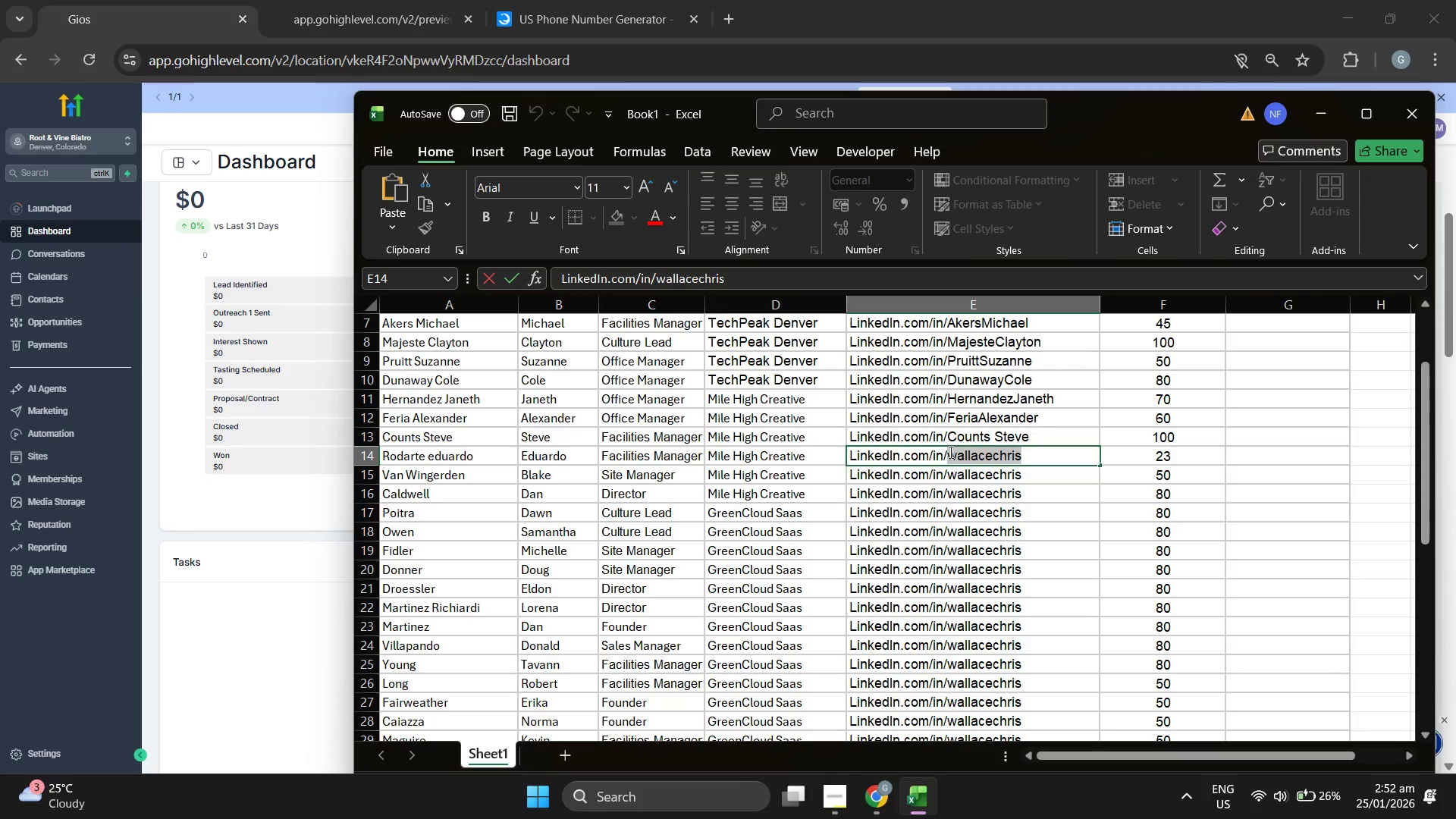 
key(Control+ControlLeft)
 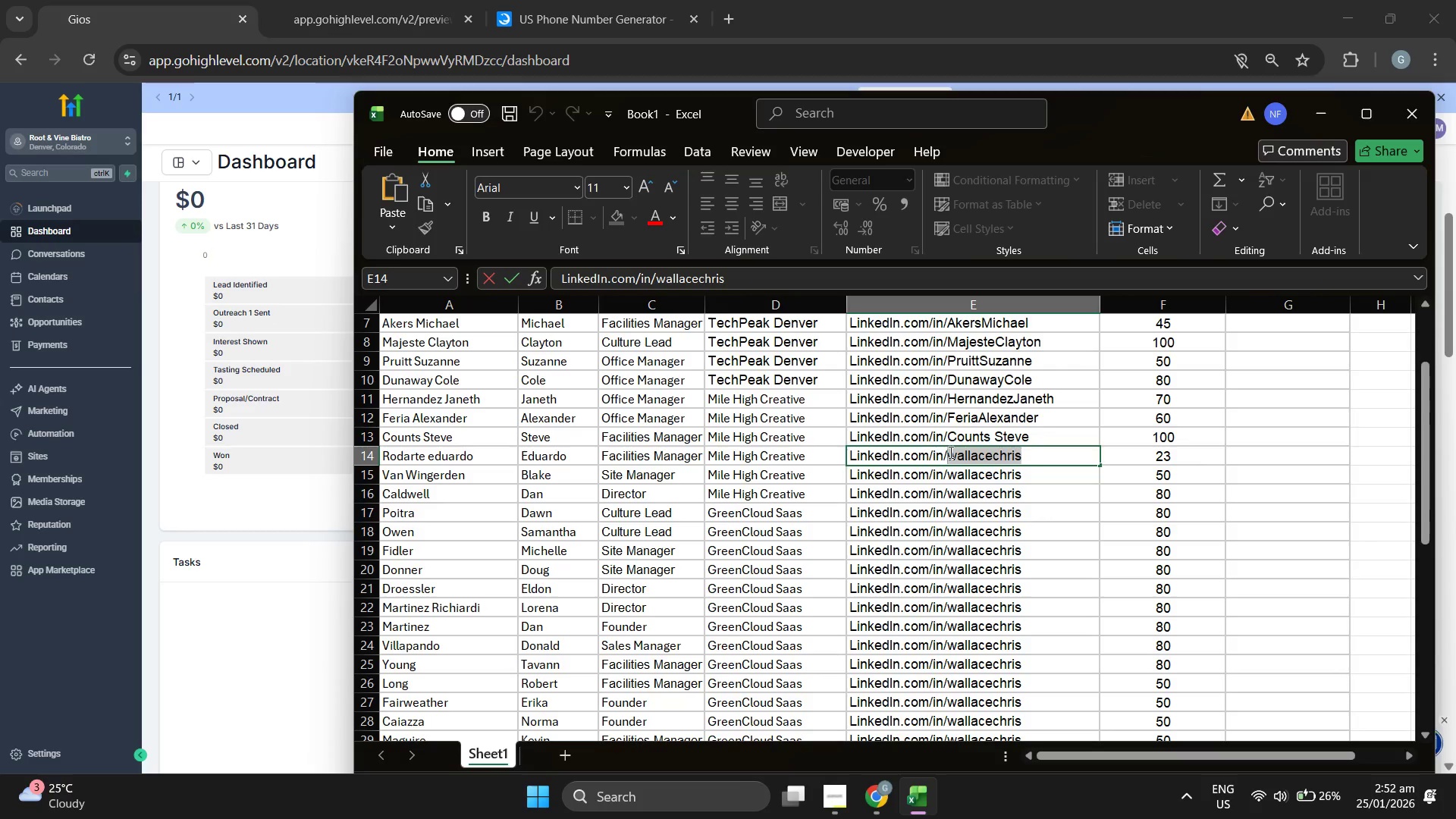 
key(Control+V)
 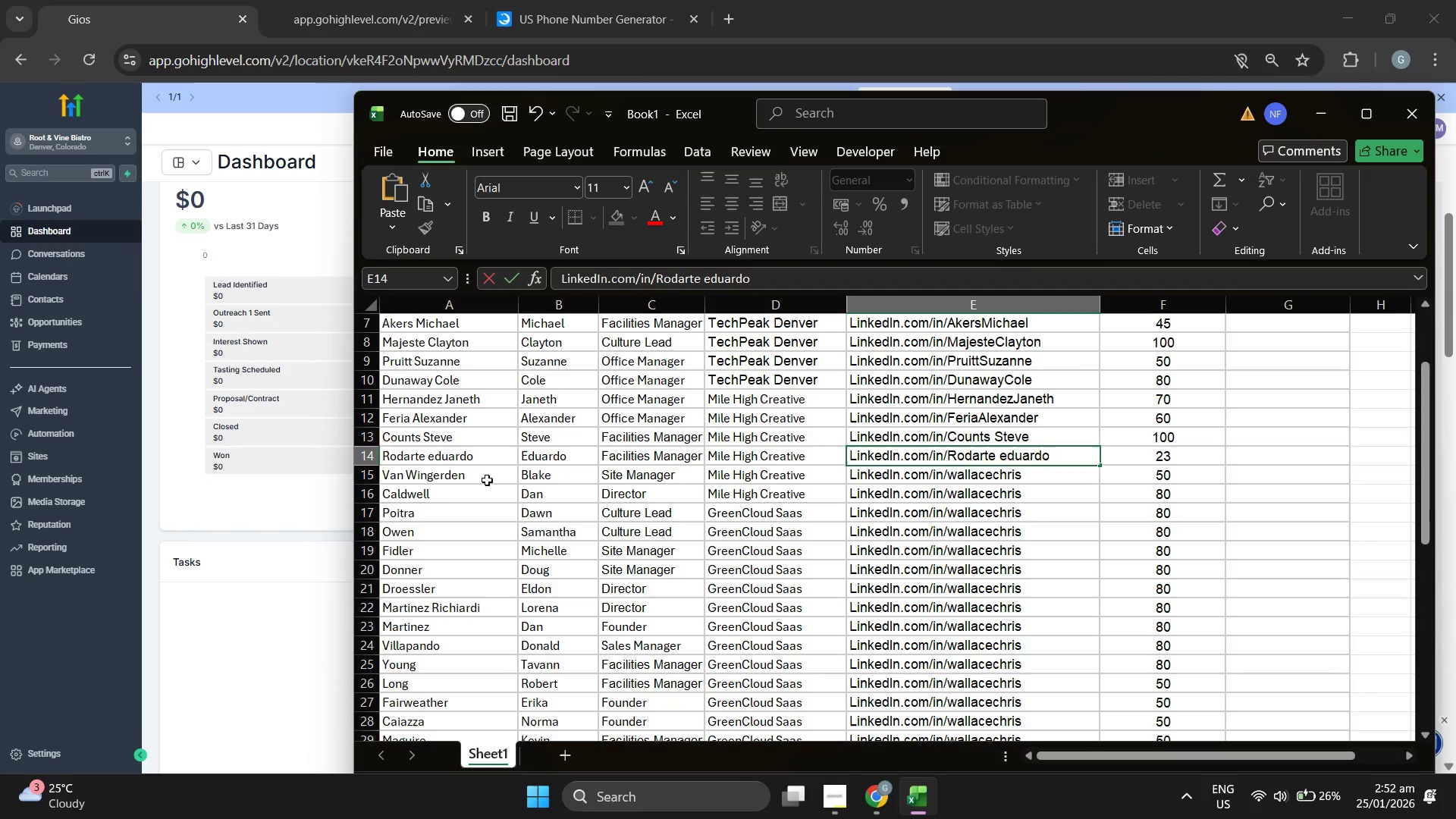 
double_click([482, 476])
 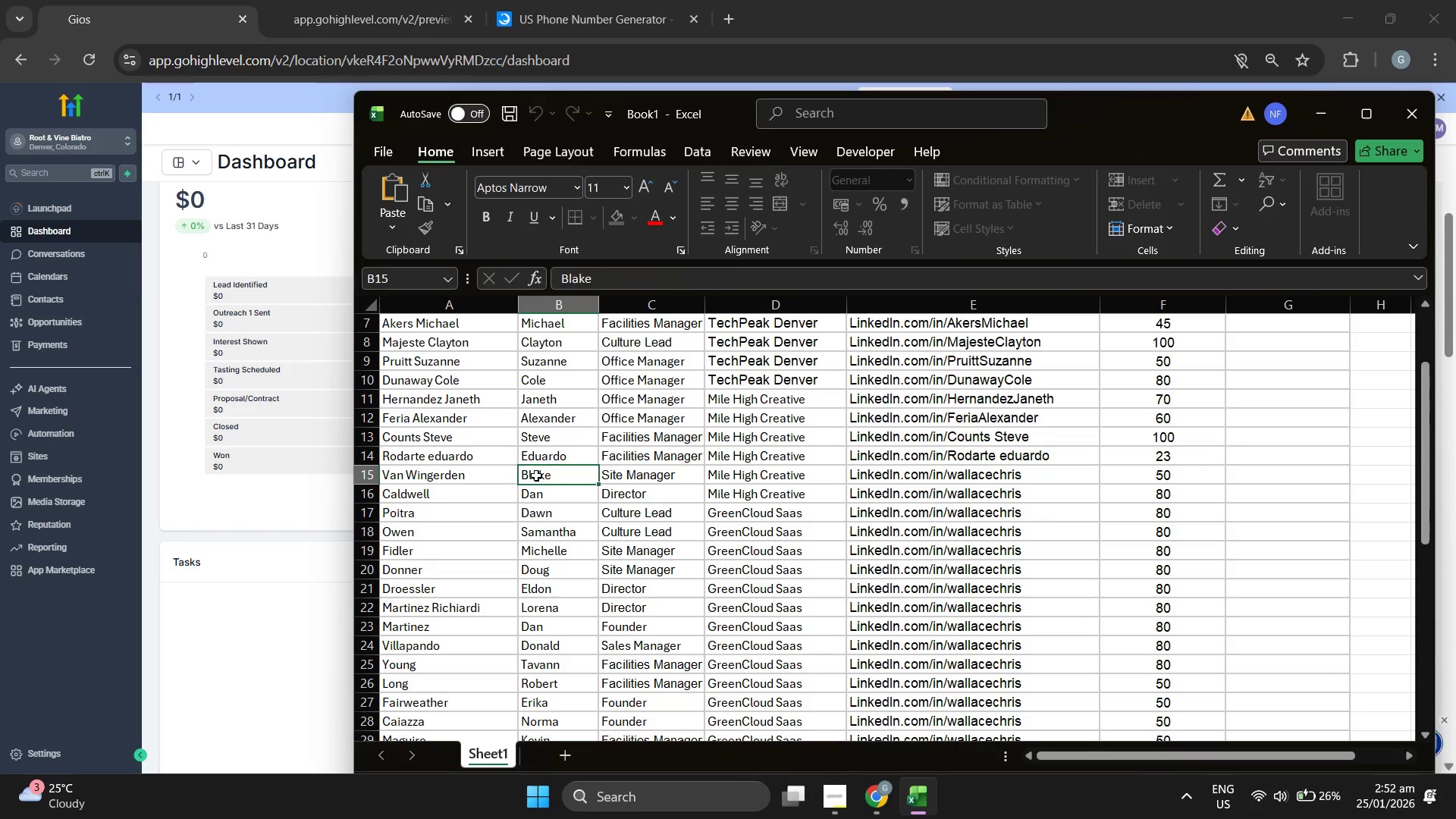 
double_click([486, 475])
 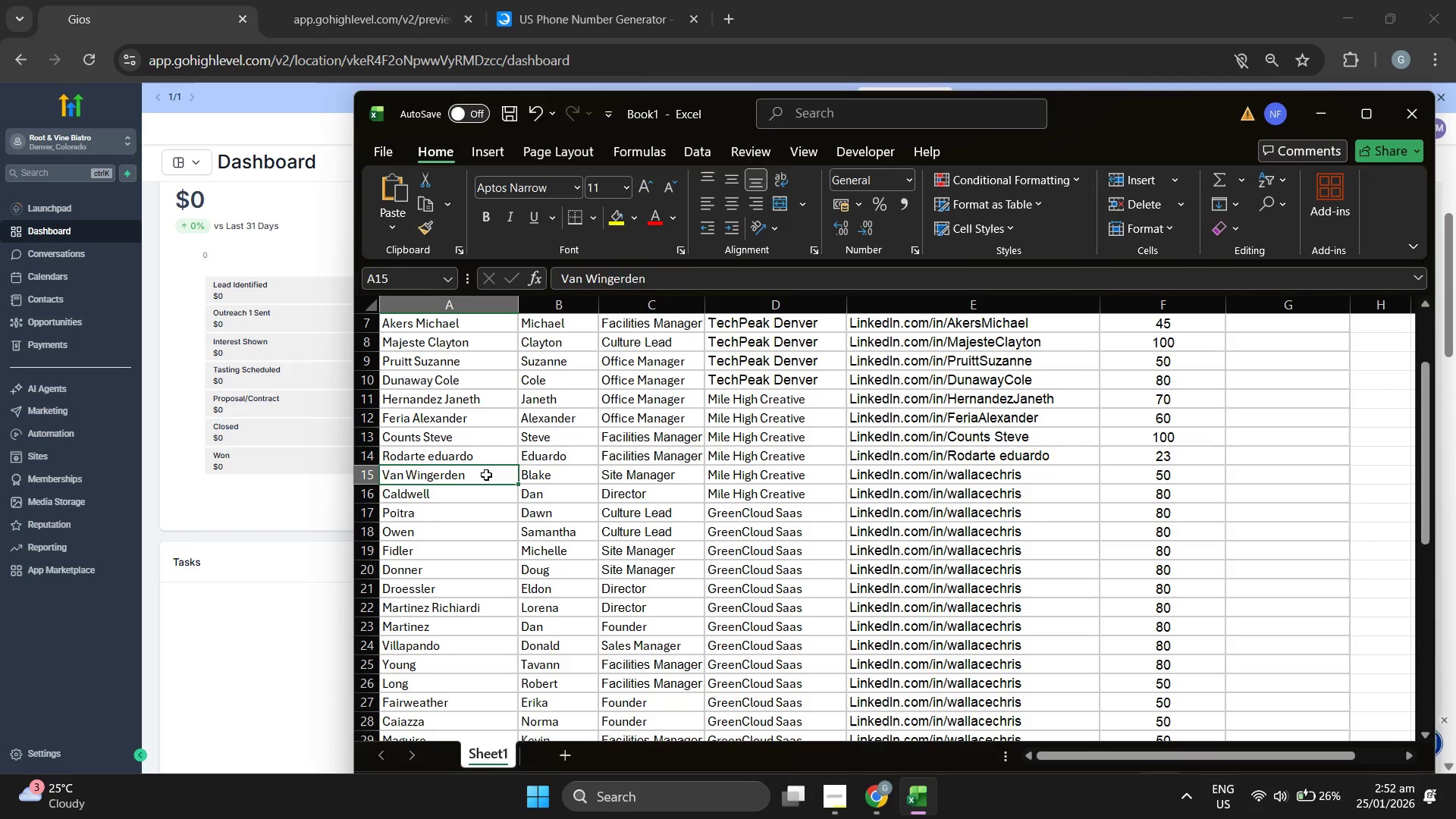 
key(Space)
 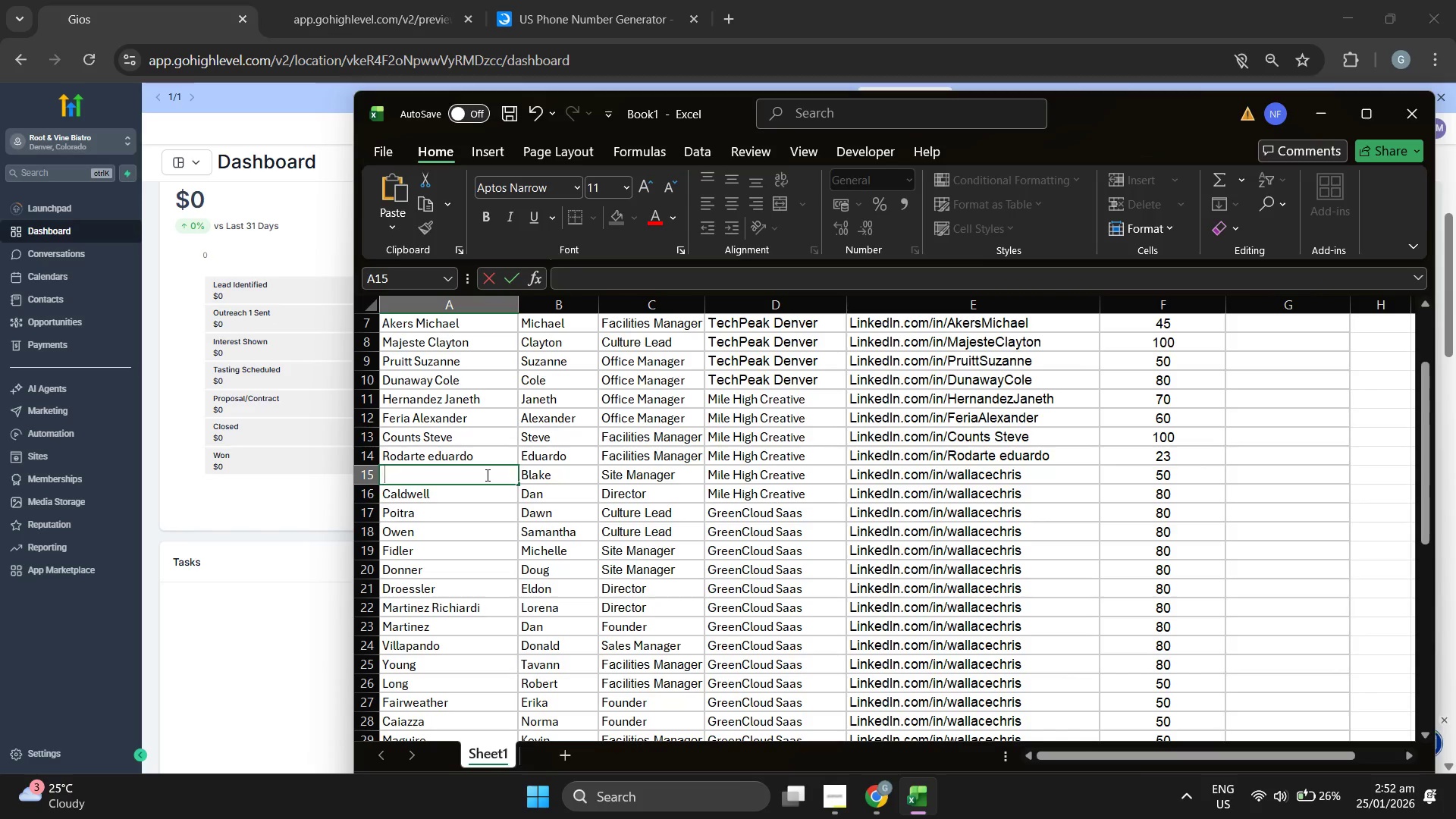 
key(B)
 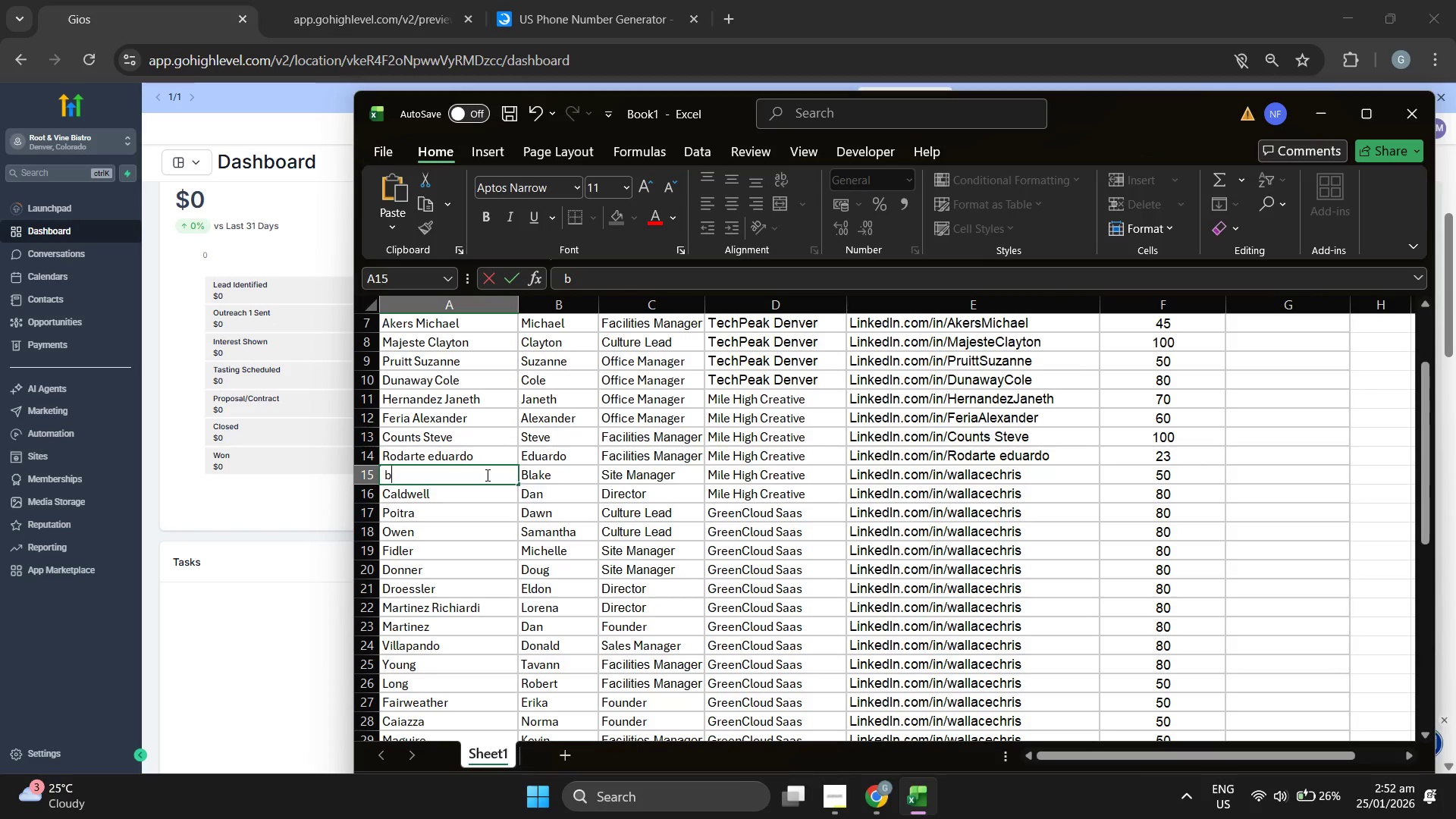 
key(Backspace)
 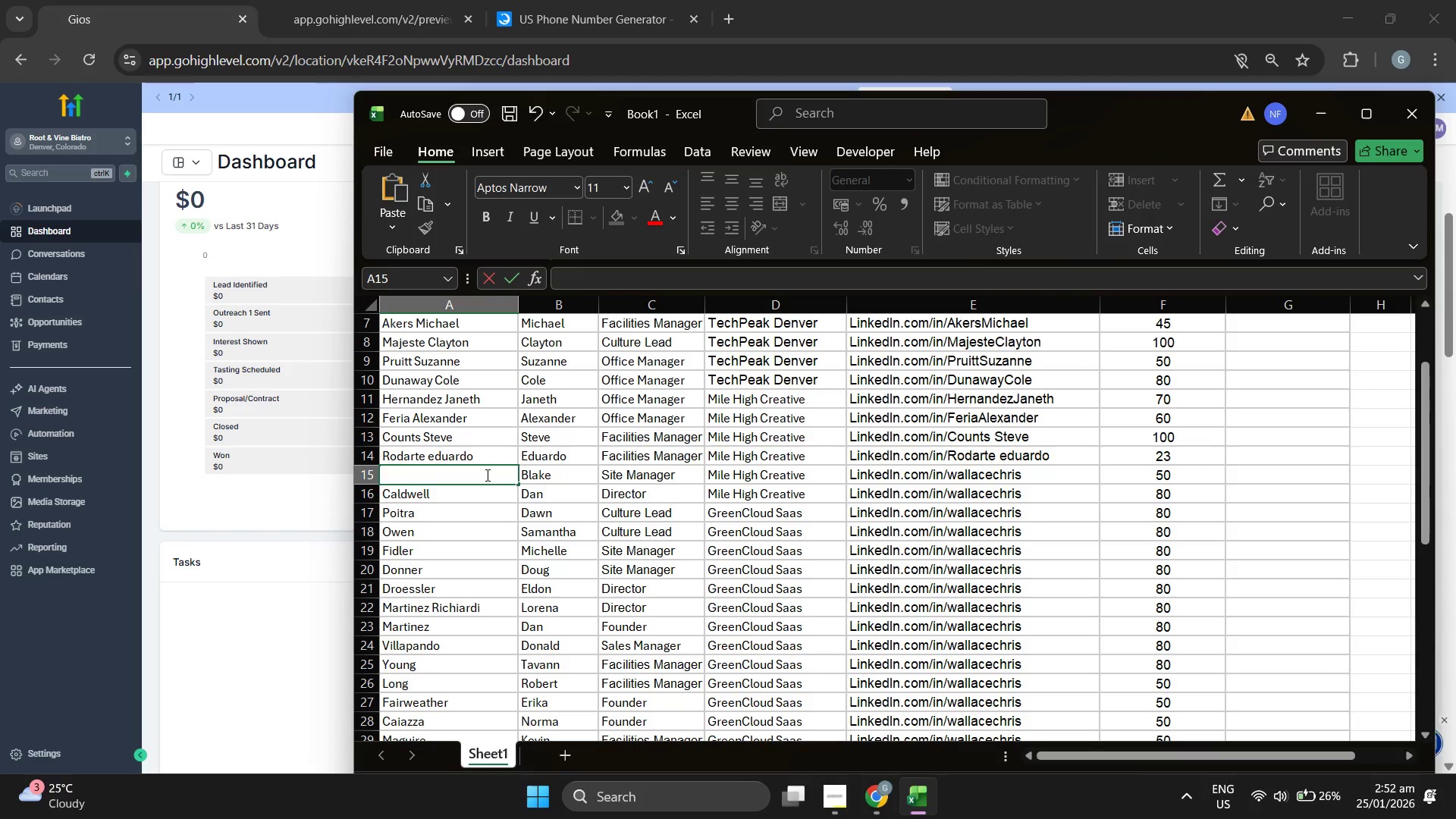 
key(Control+Z)
 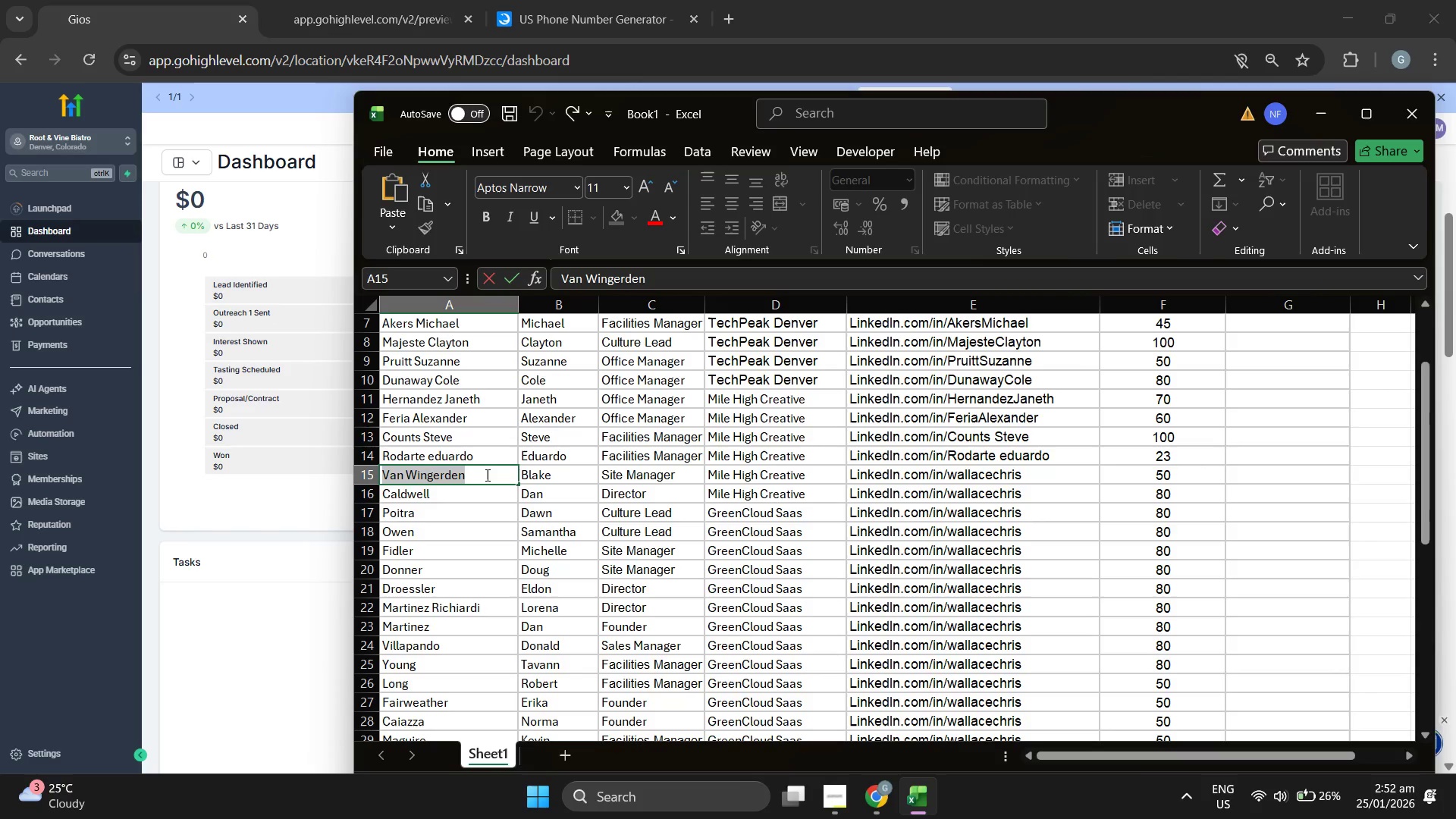 
left_click([486, 475])
 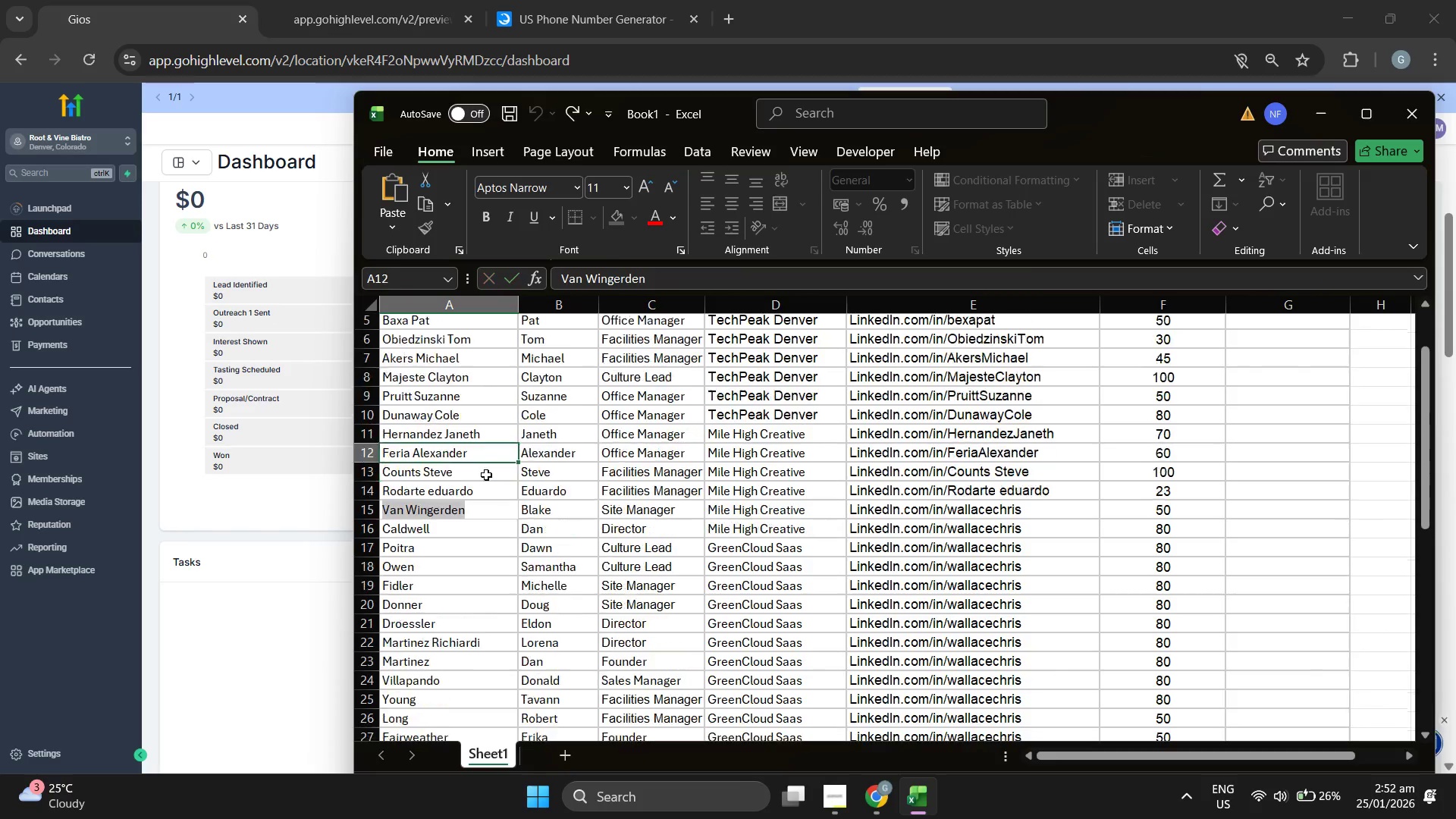 
scroll: coordinate [486, 475], scroll_direction: up, amount: 1.0
 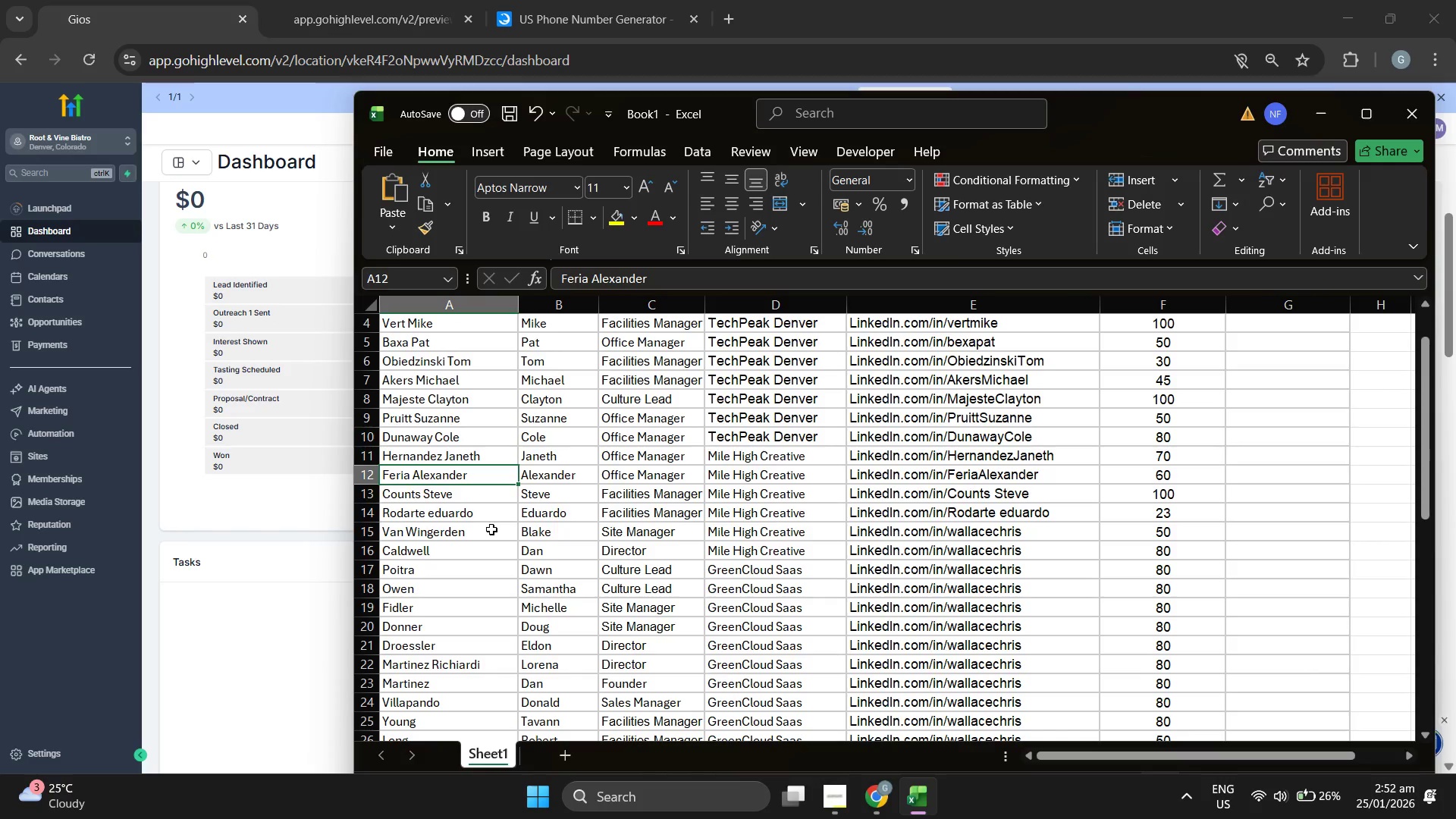 
double_click([491, 530])
 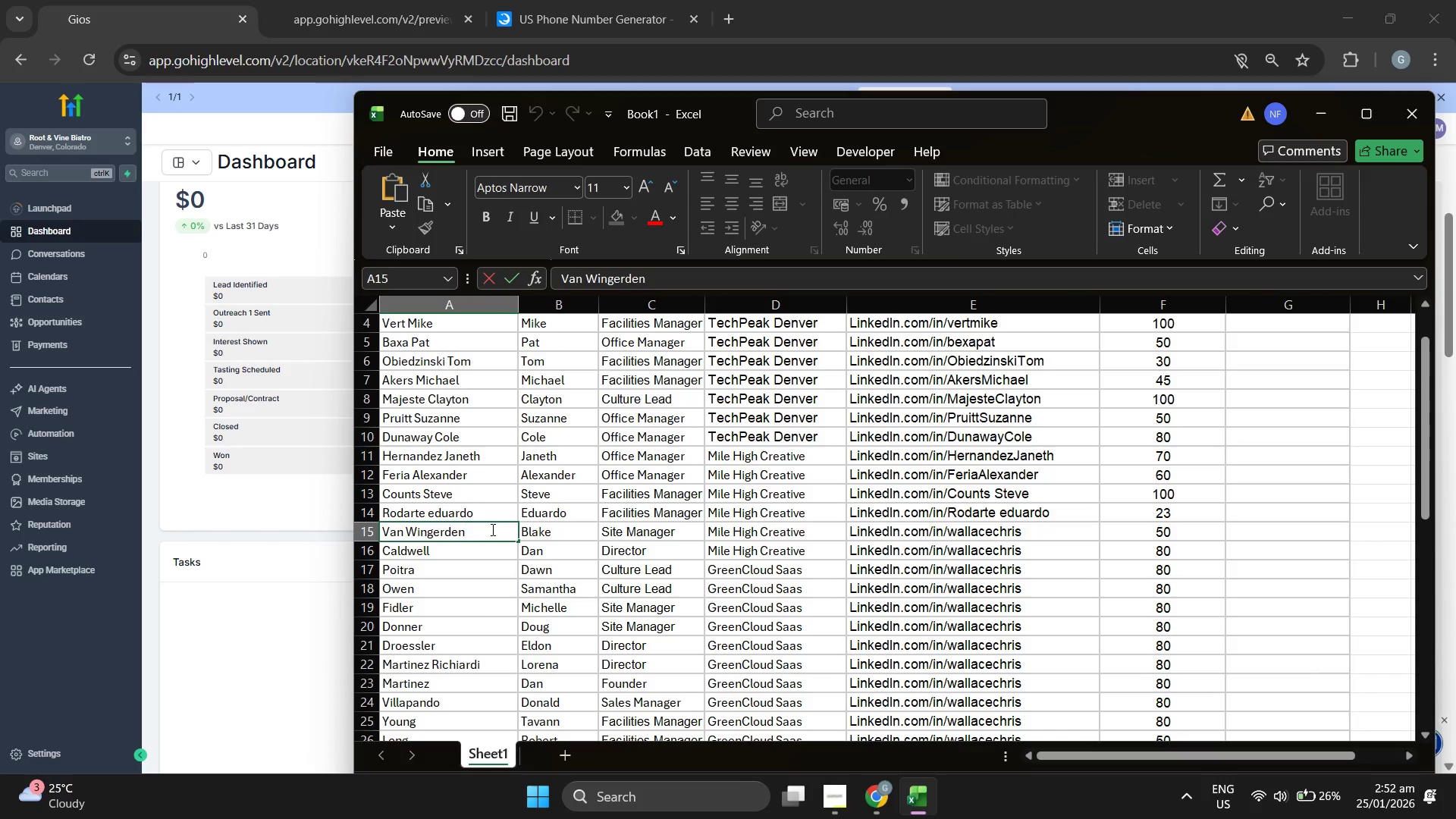 
type( blake)
 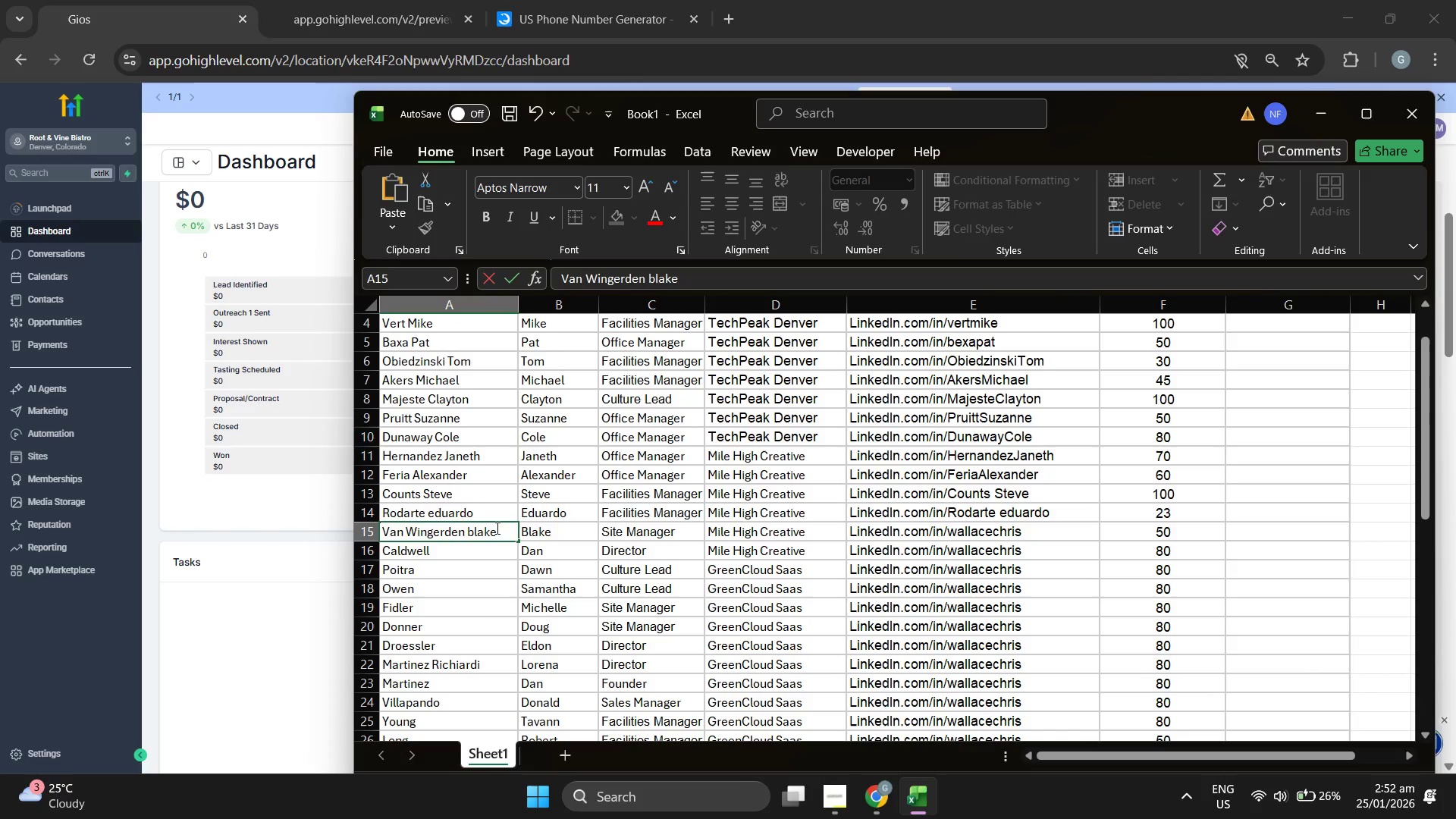 
double_click([496, 528])
 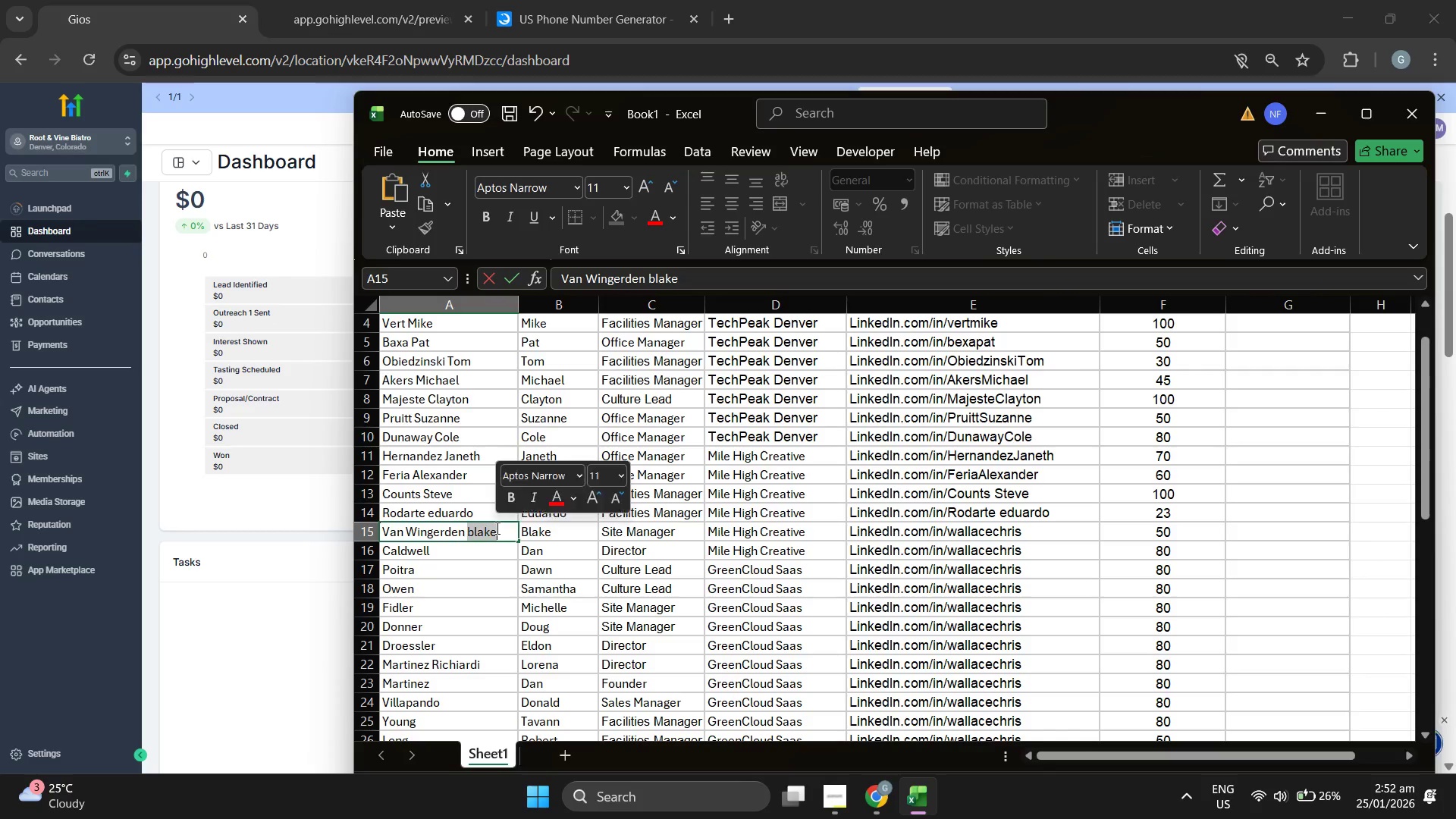 
triple_click([496, 528])
 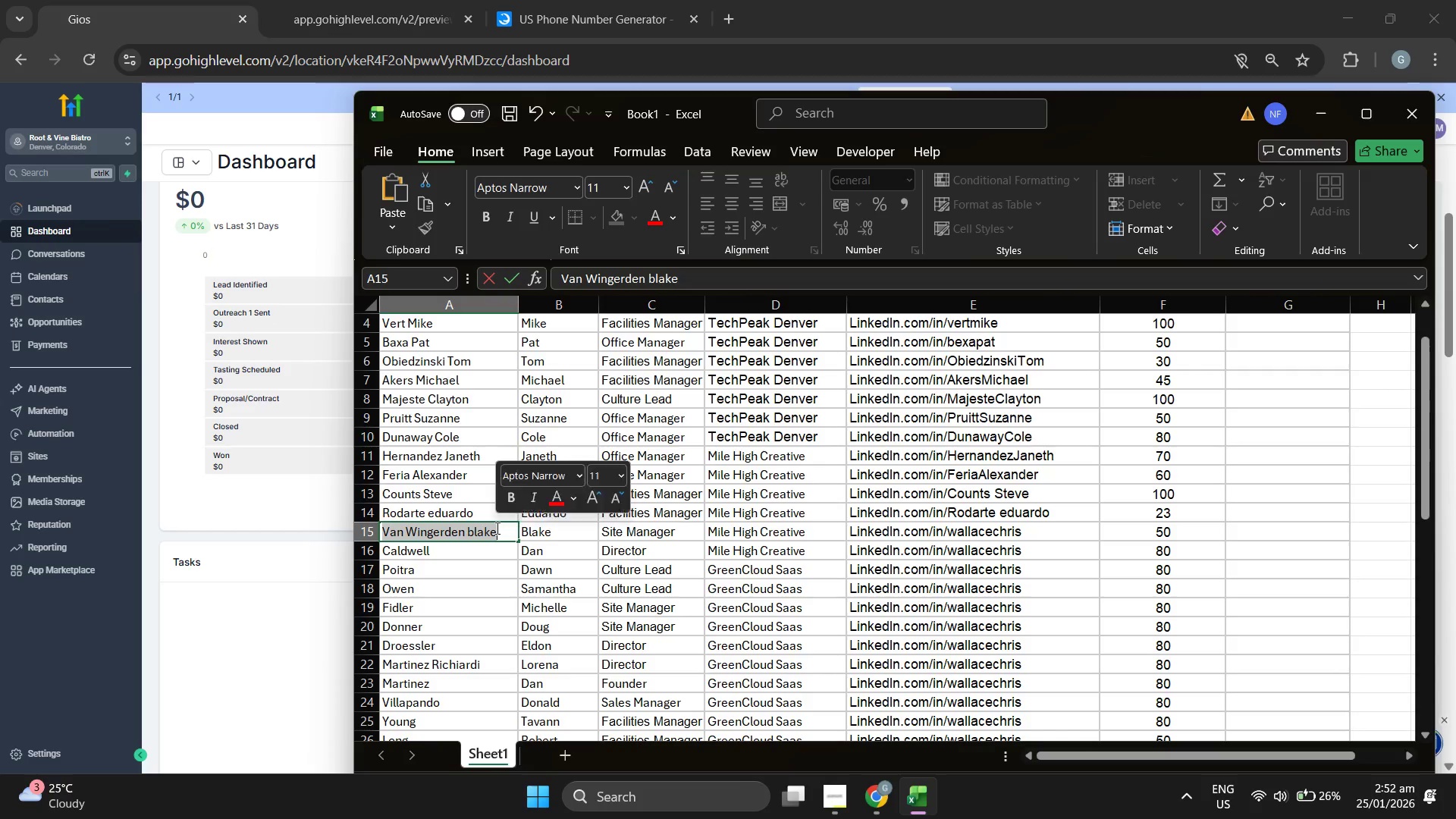 
key(Control+ControlLeft)
 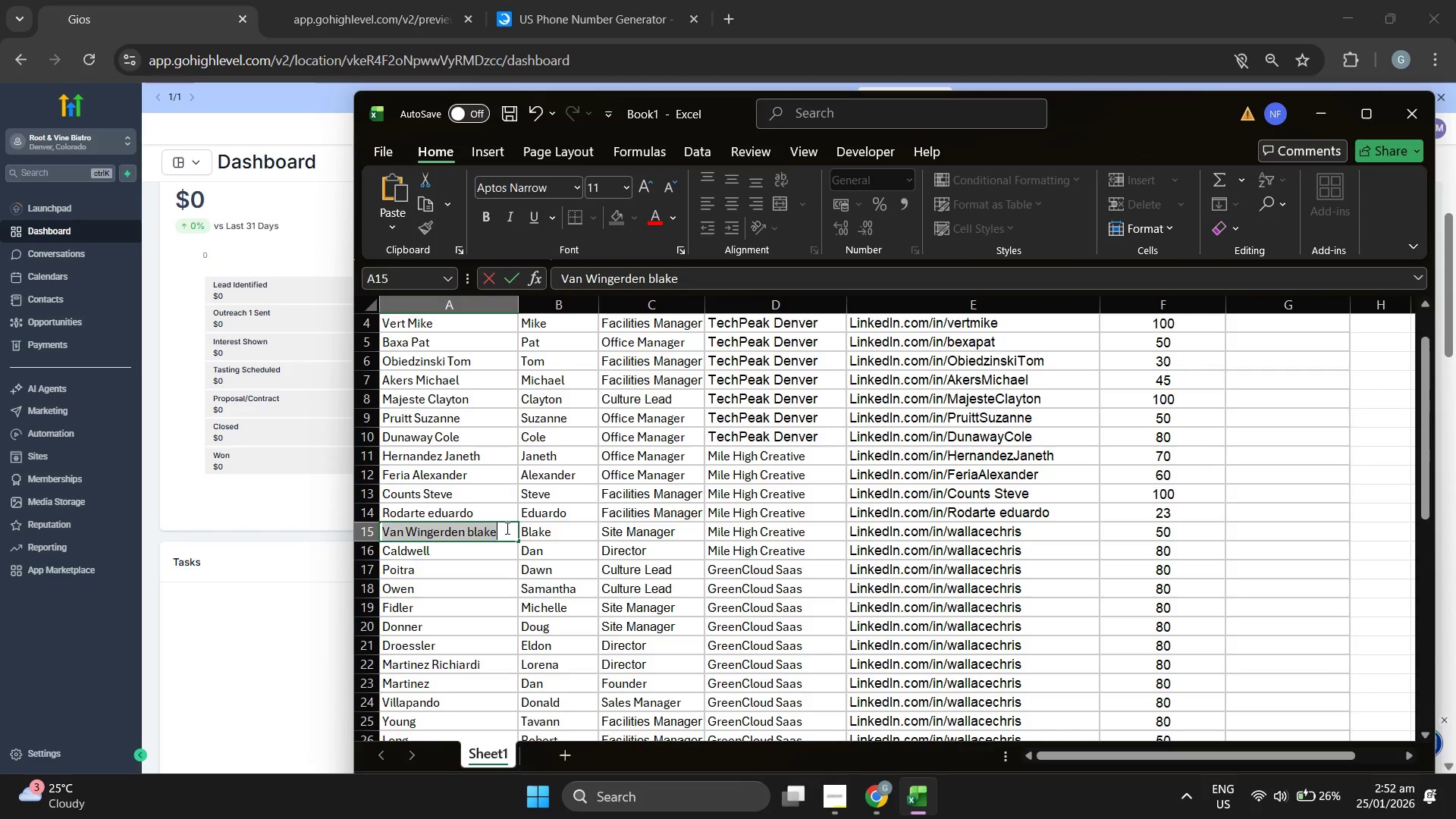 
key(Control+C)
 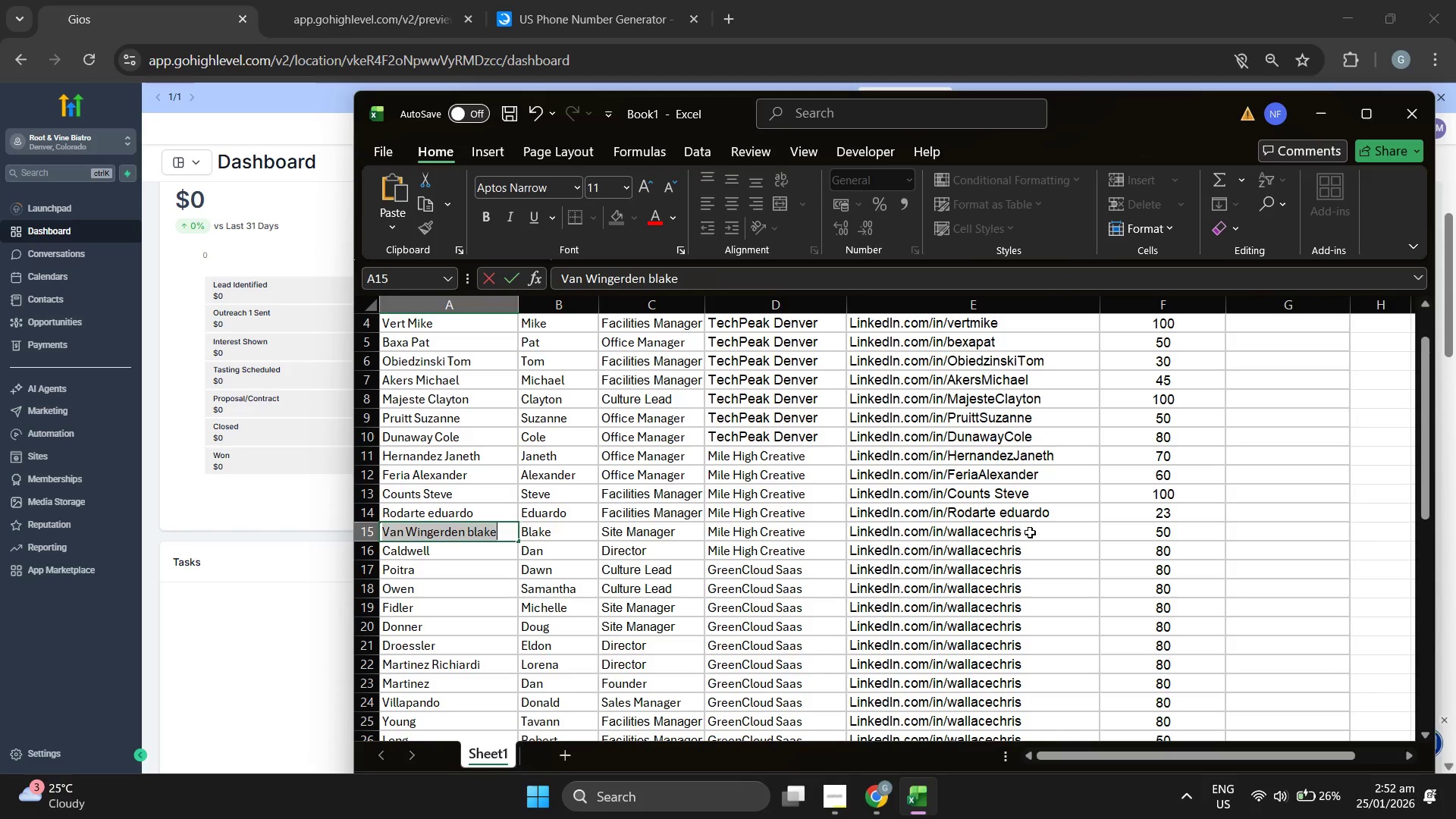 
double_click([1035, 532])
 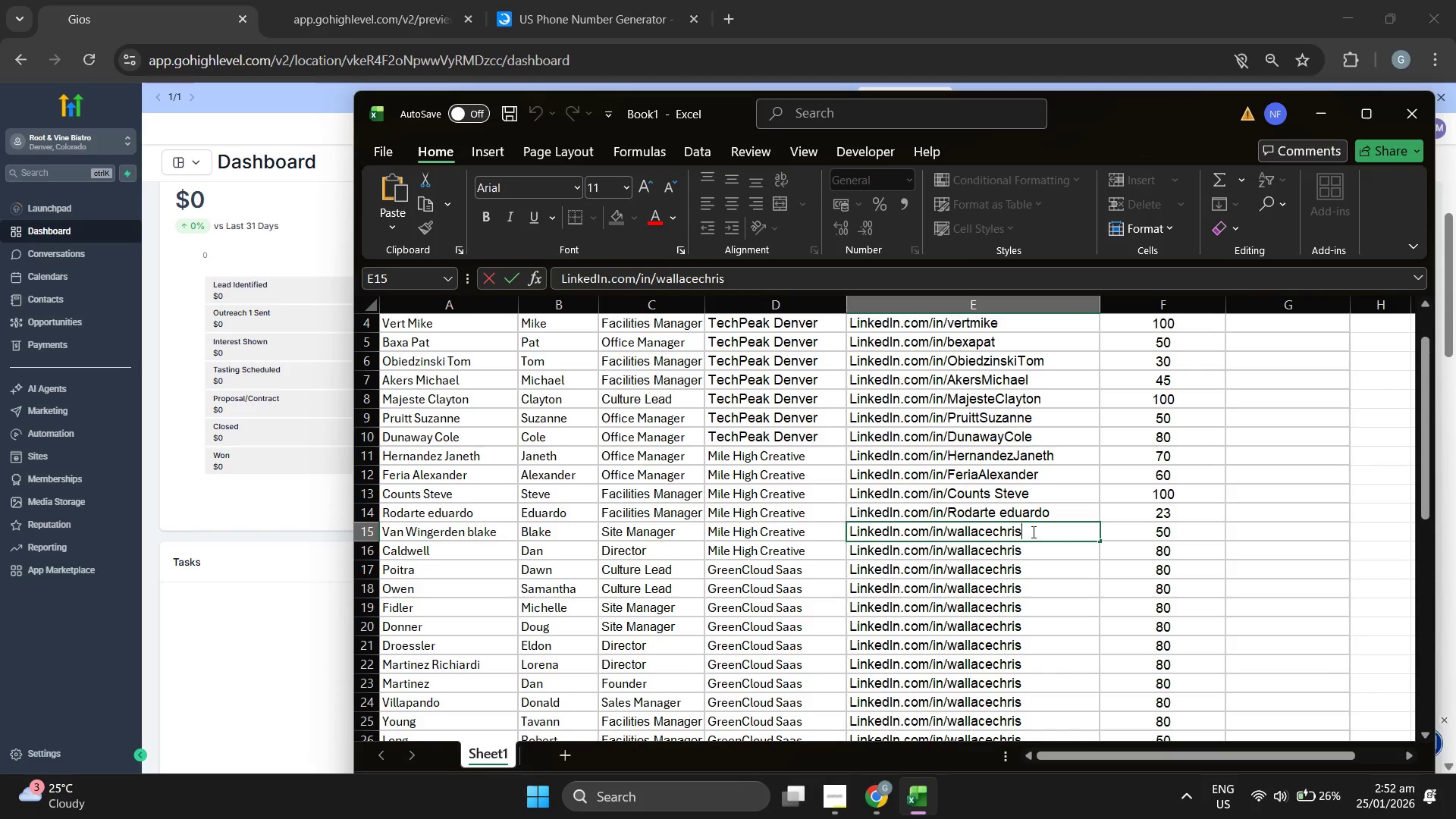 
left_click_drag(start_coordinate=[1032, 532], to_coordinate=[948, 525])
 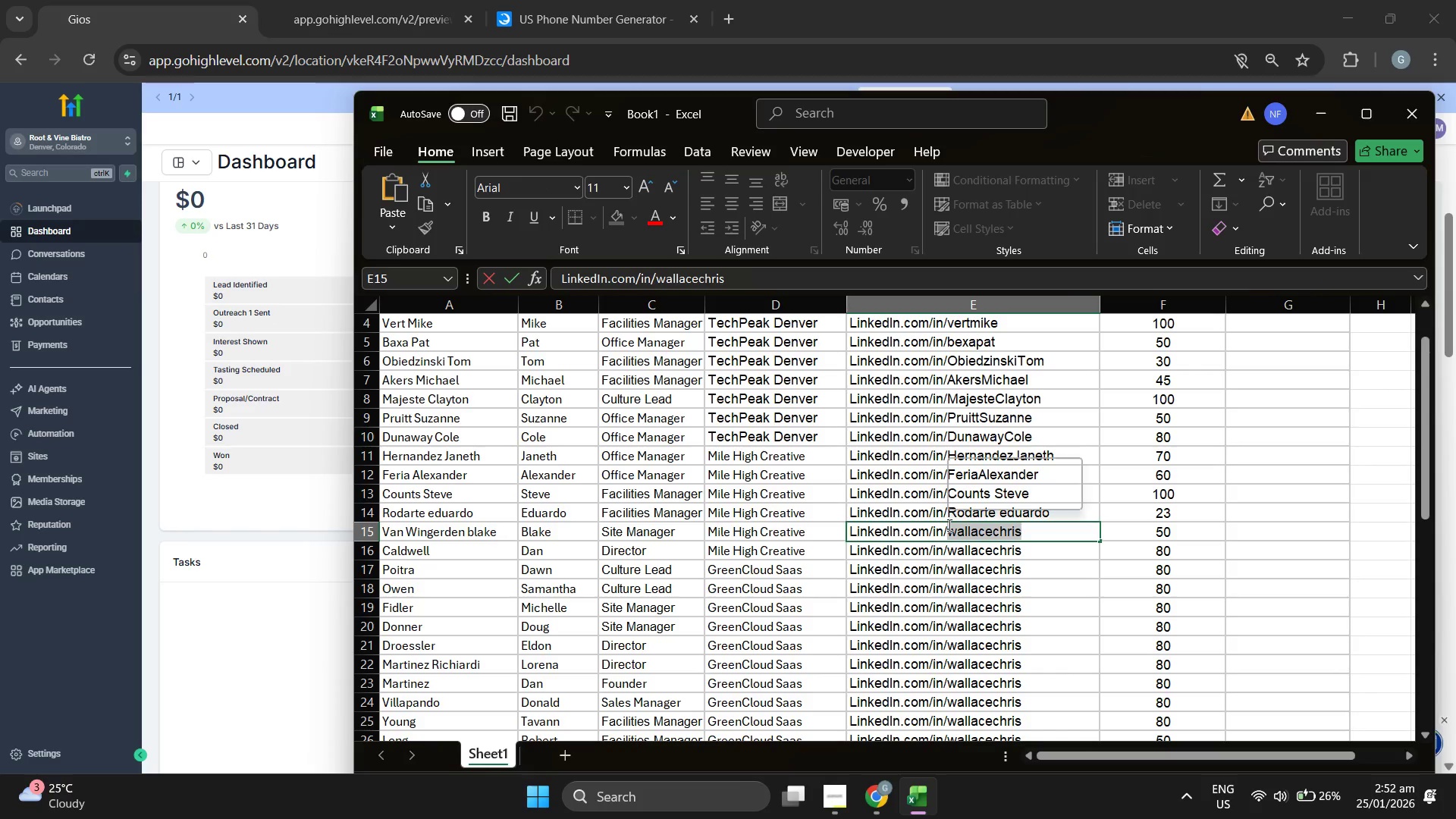 
key(Control+ControlLeft)
 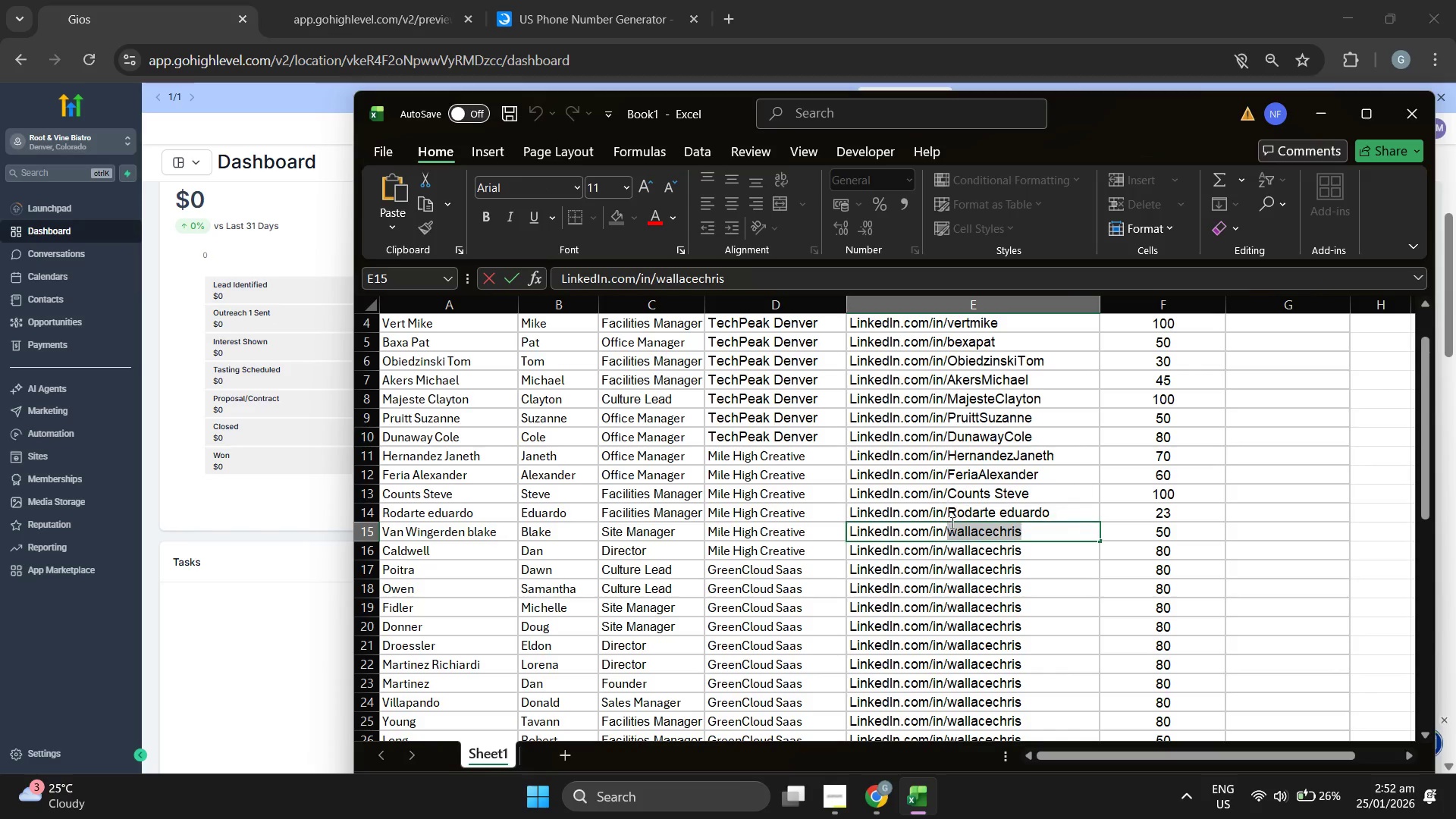 
key(Control+V)
 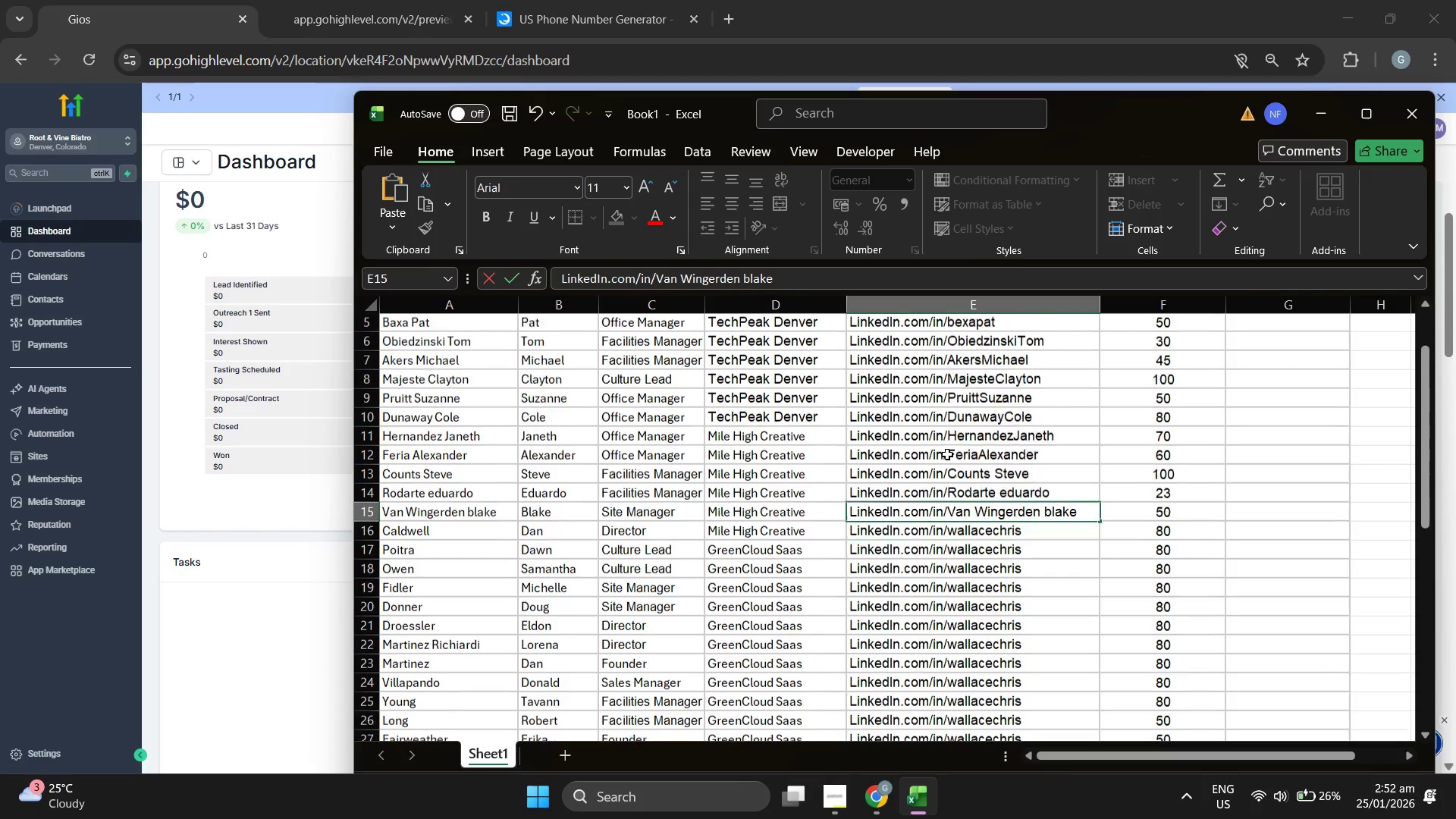 
scroll: coordinate [947, 454], scroll_direction: down, amount: 1.0
 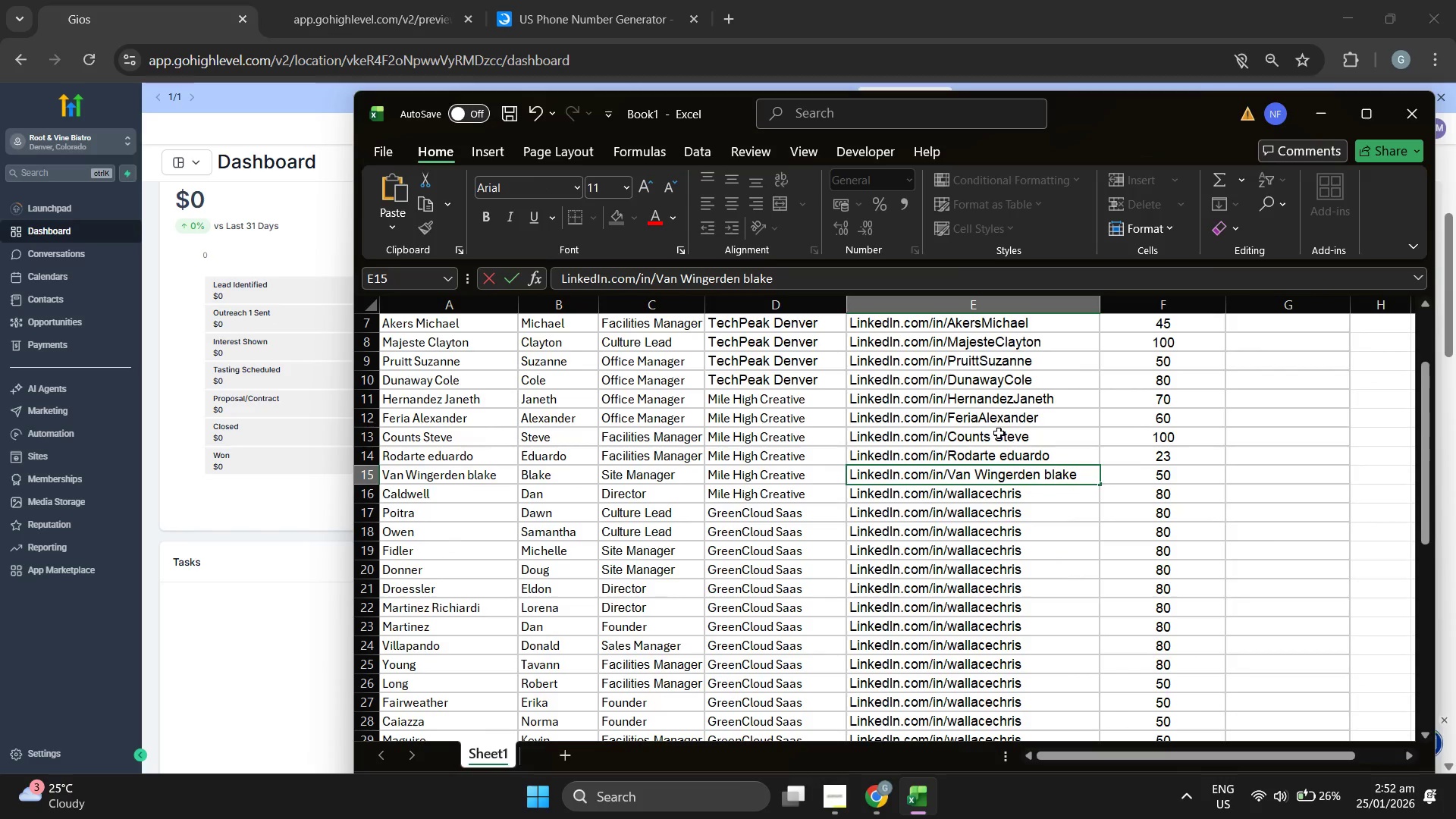 
double_click([999, 433])
 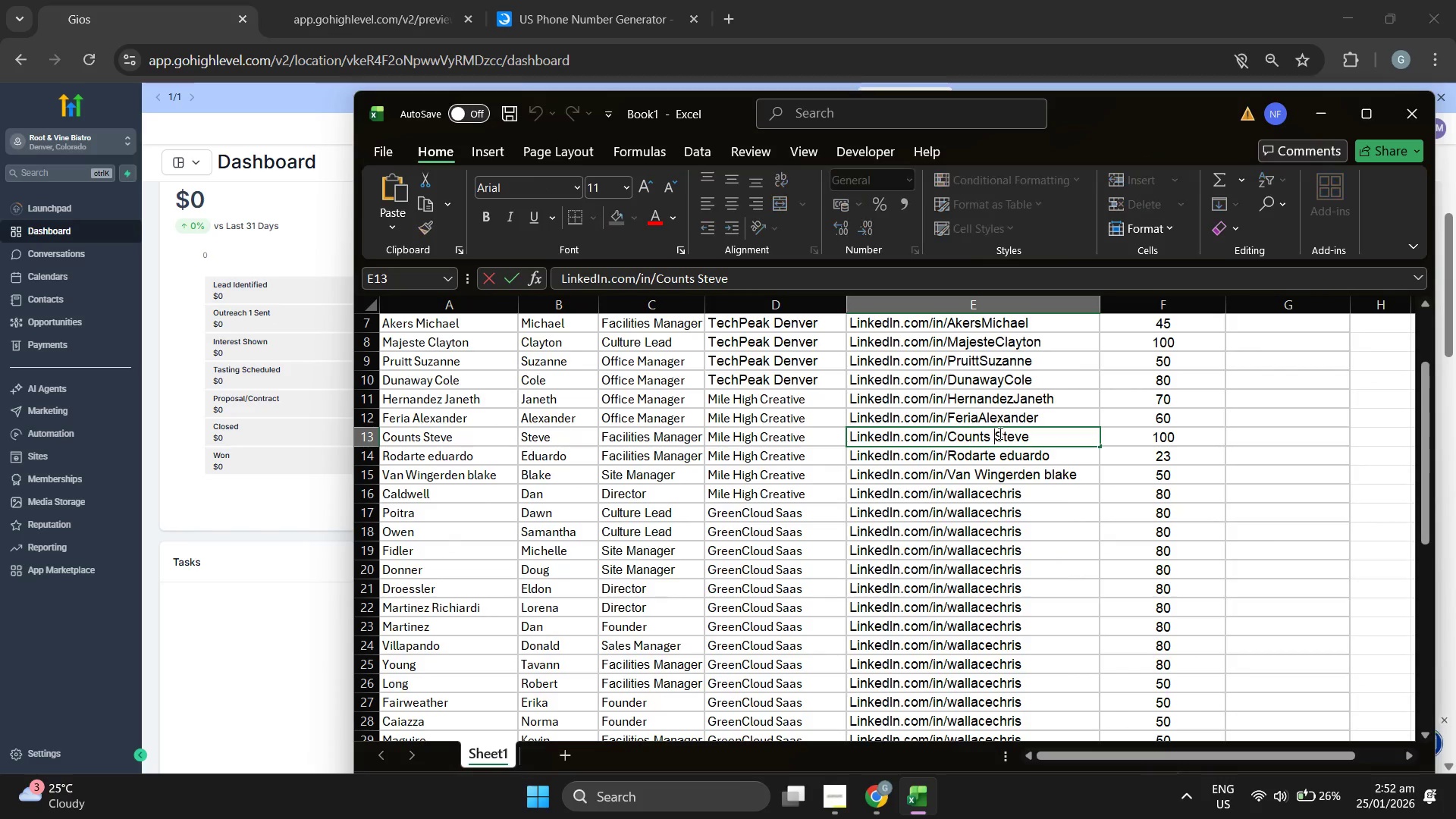 
triple_click([999, 433])
 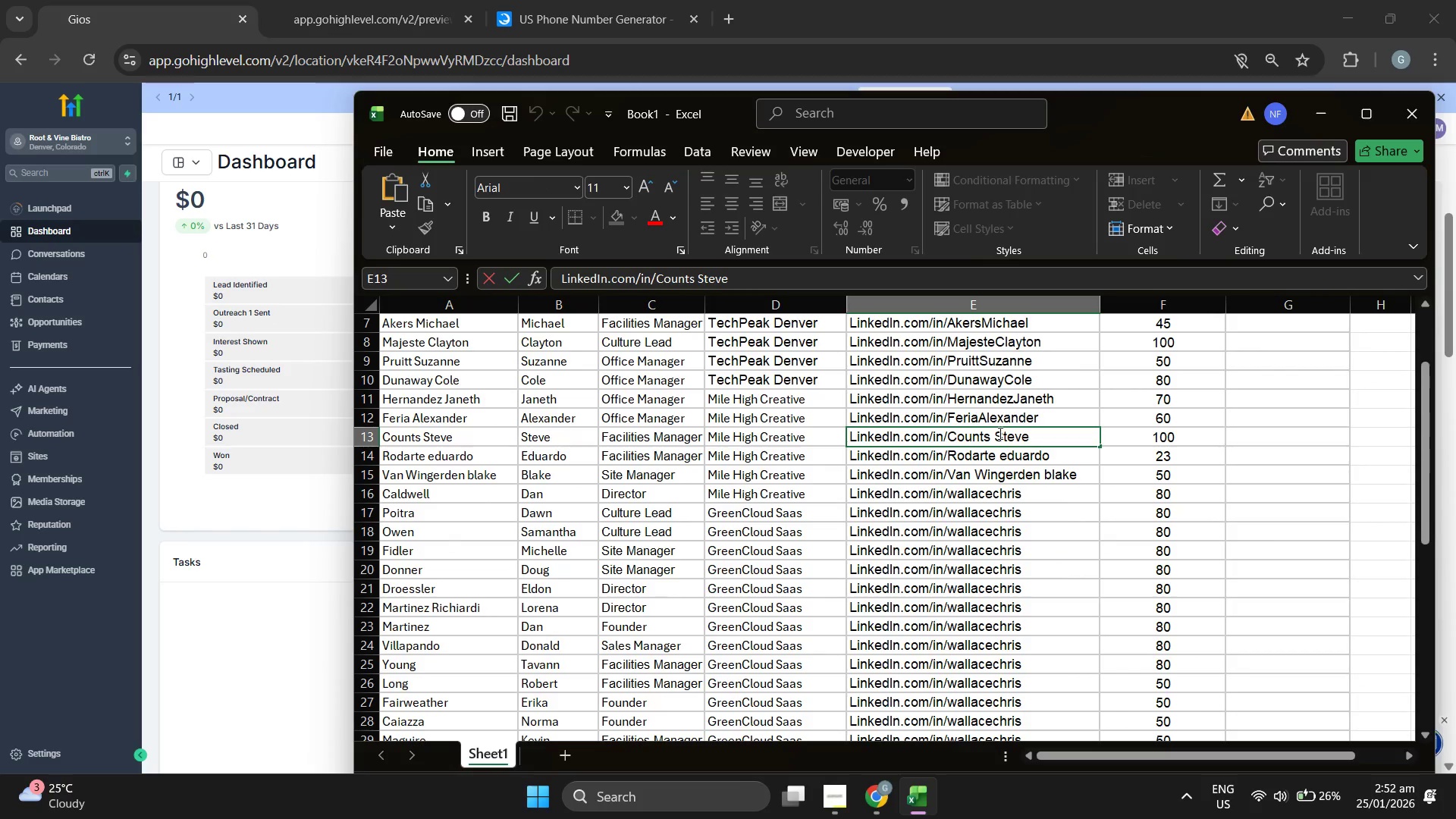 
key(Backspace)
 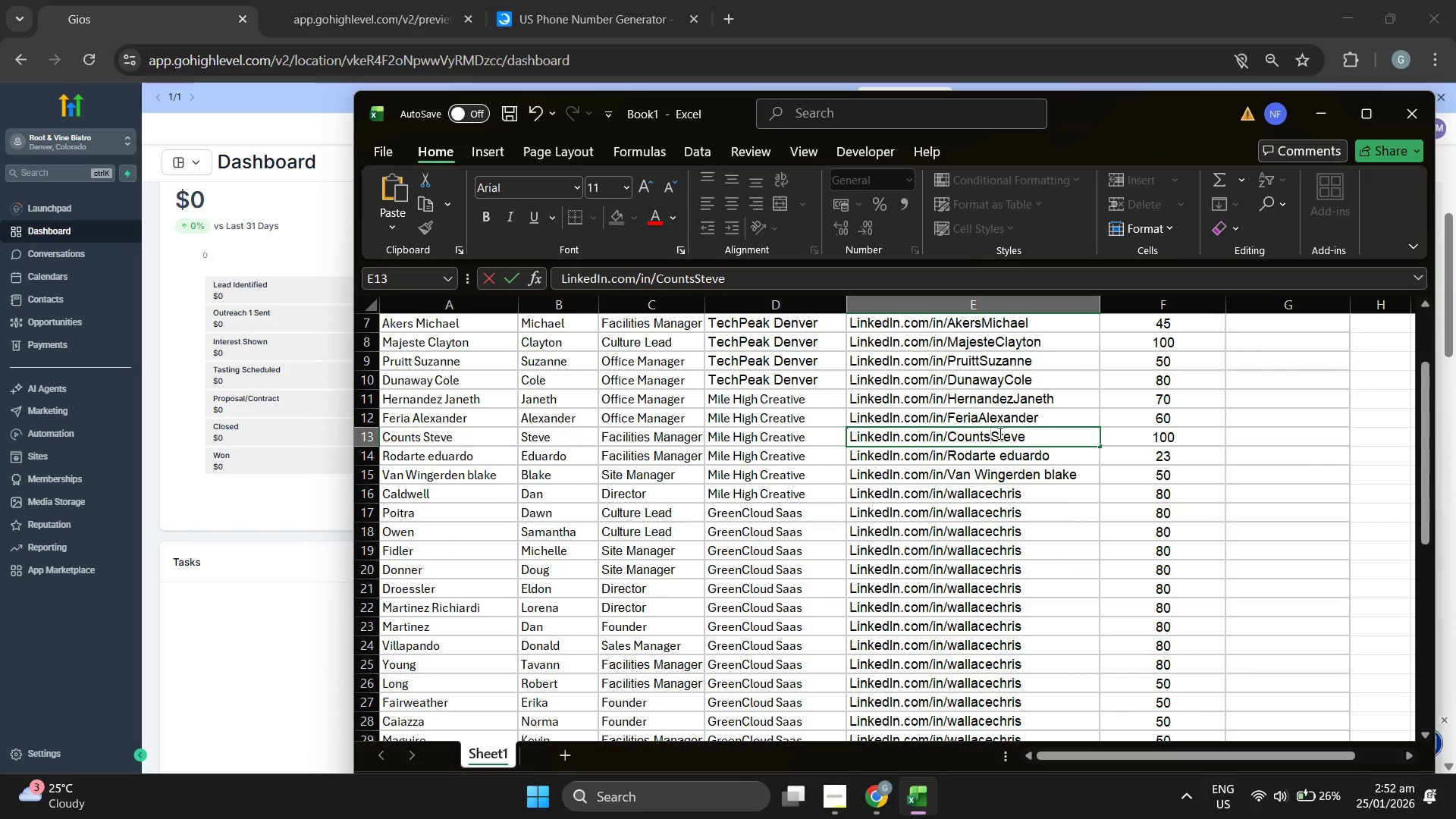 
key(ArrowDown)
 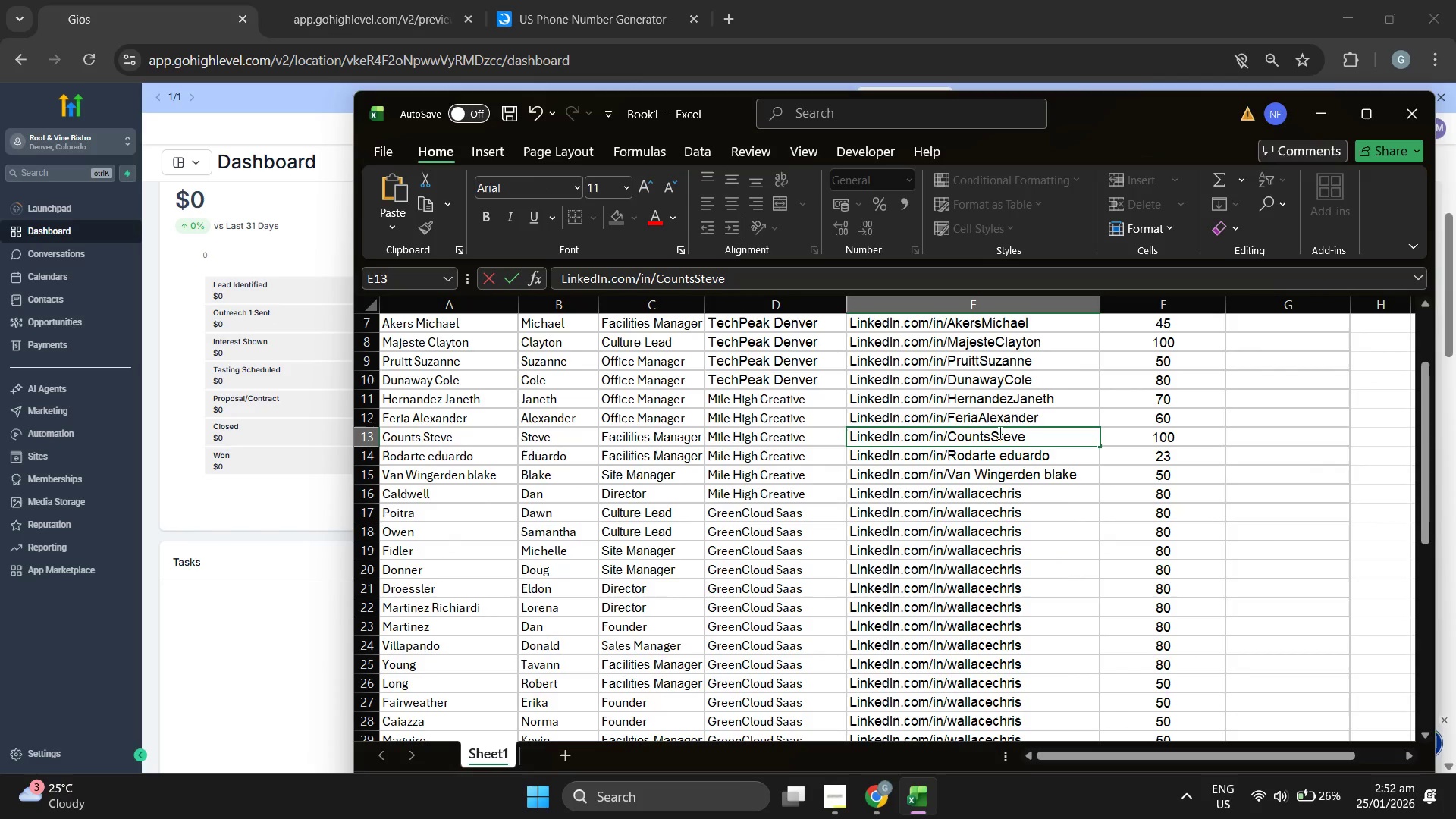 
key(ArrowRight)
 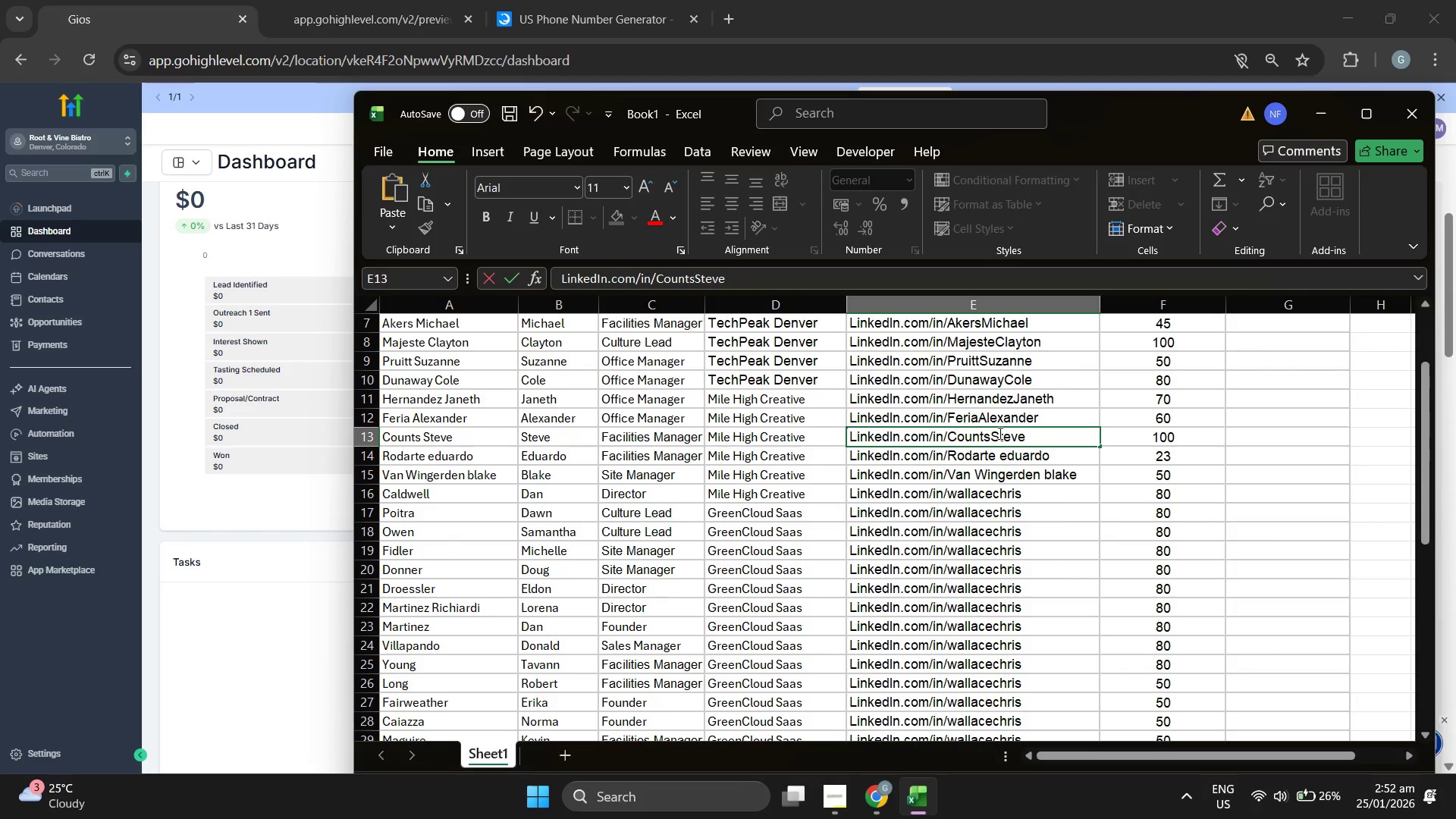 
key(ArrowDown)
 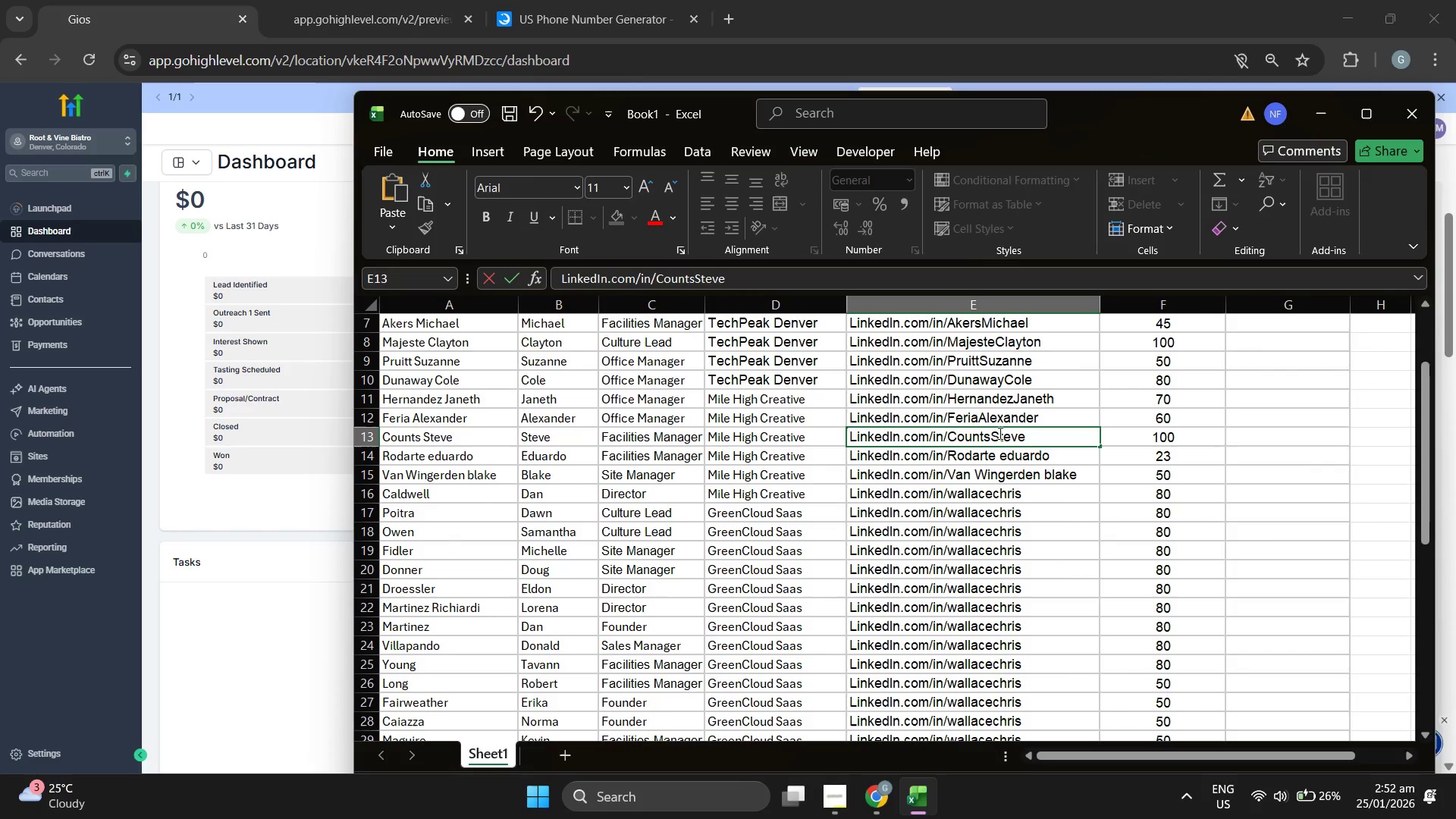 
key(ArrowDown)
 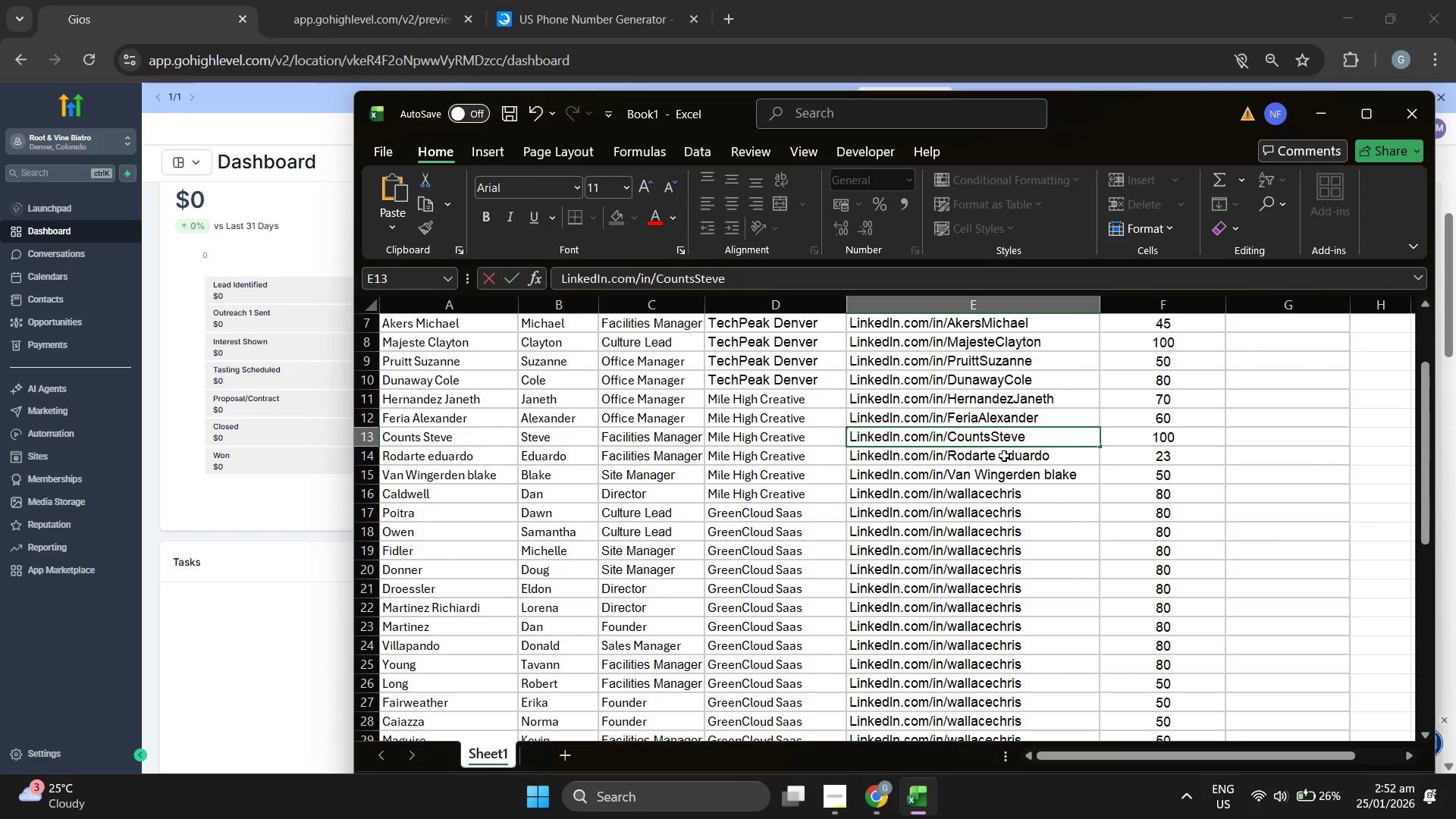 
double_click([1004, 456])
 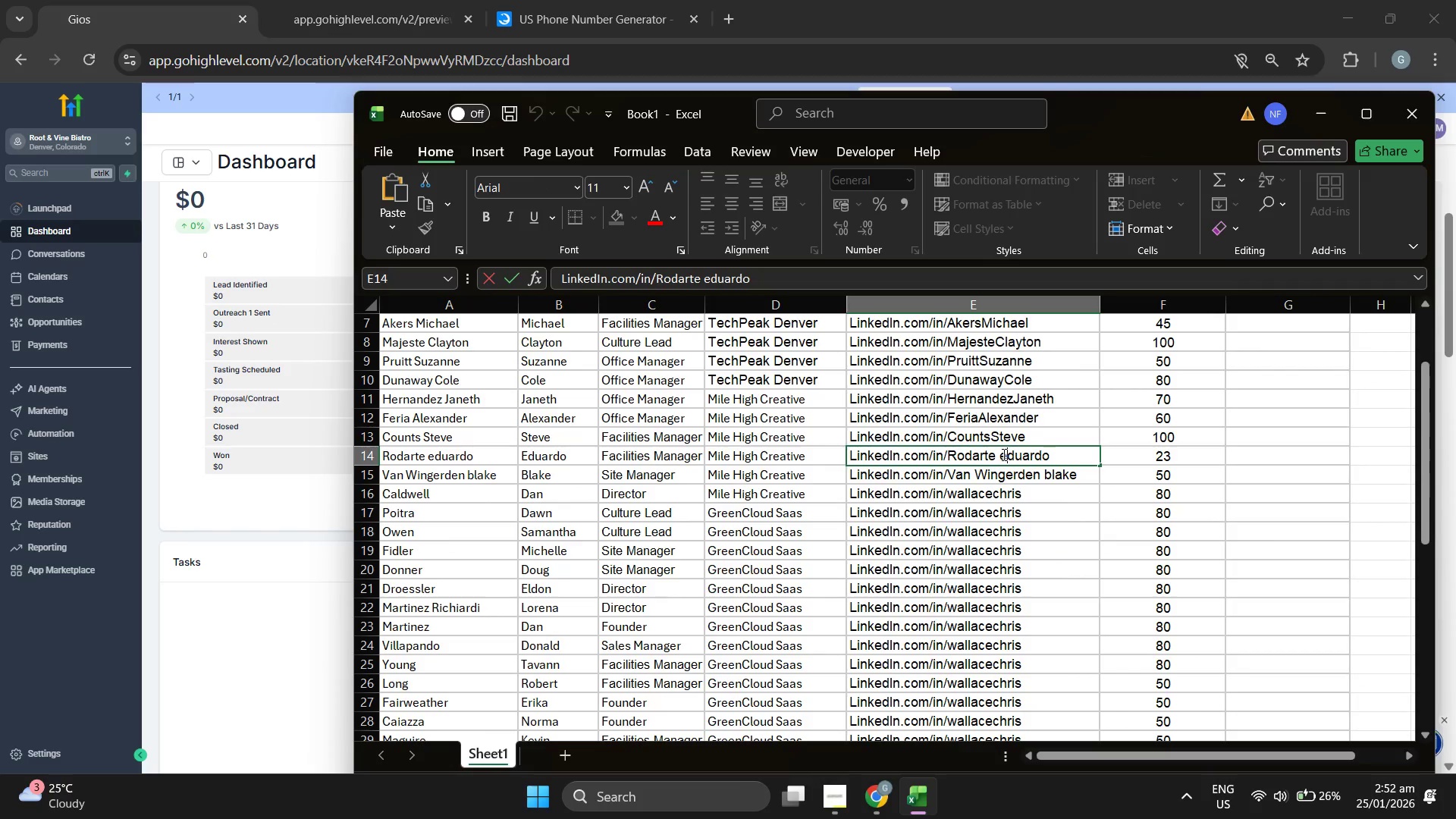 
triple_click([1003, 454])
 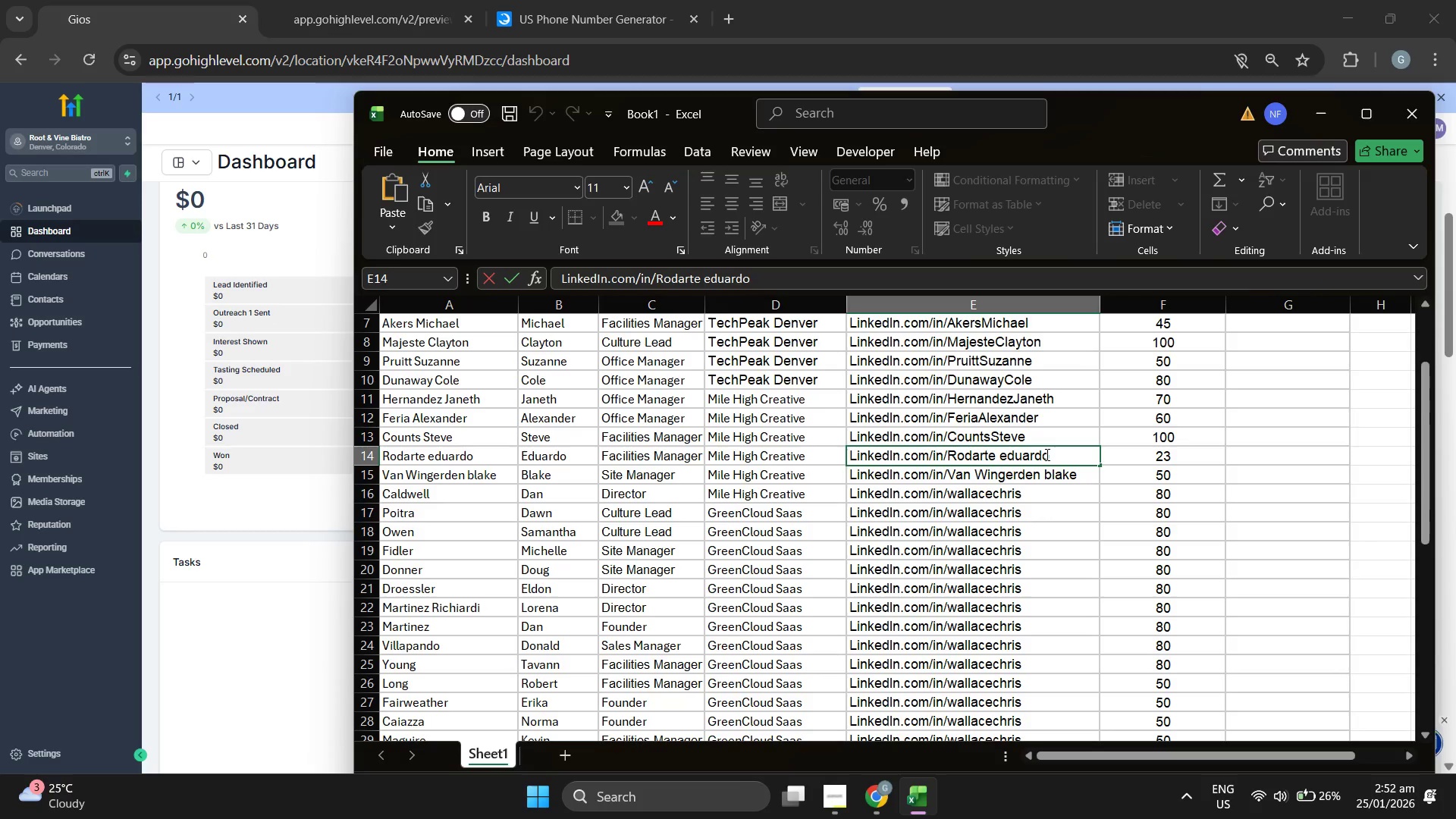 
key(Backspace)
 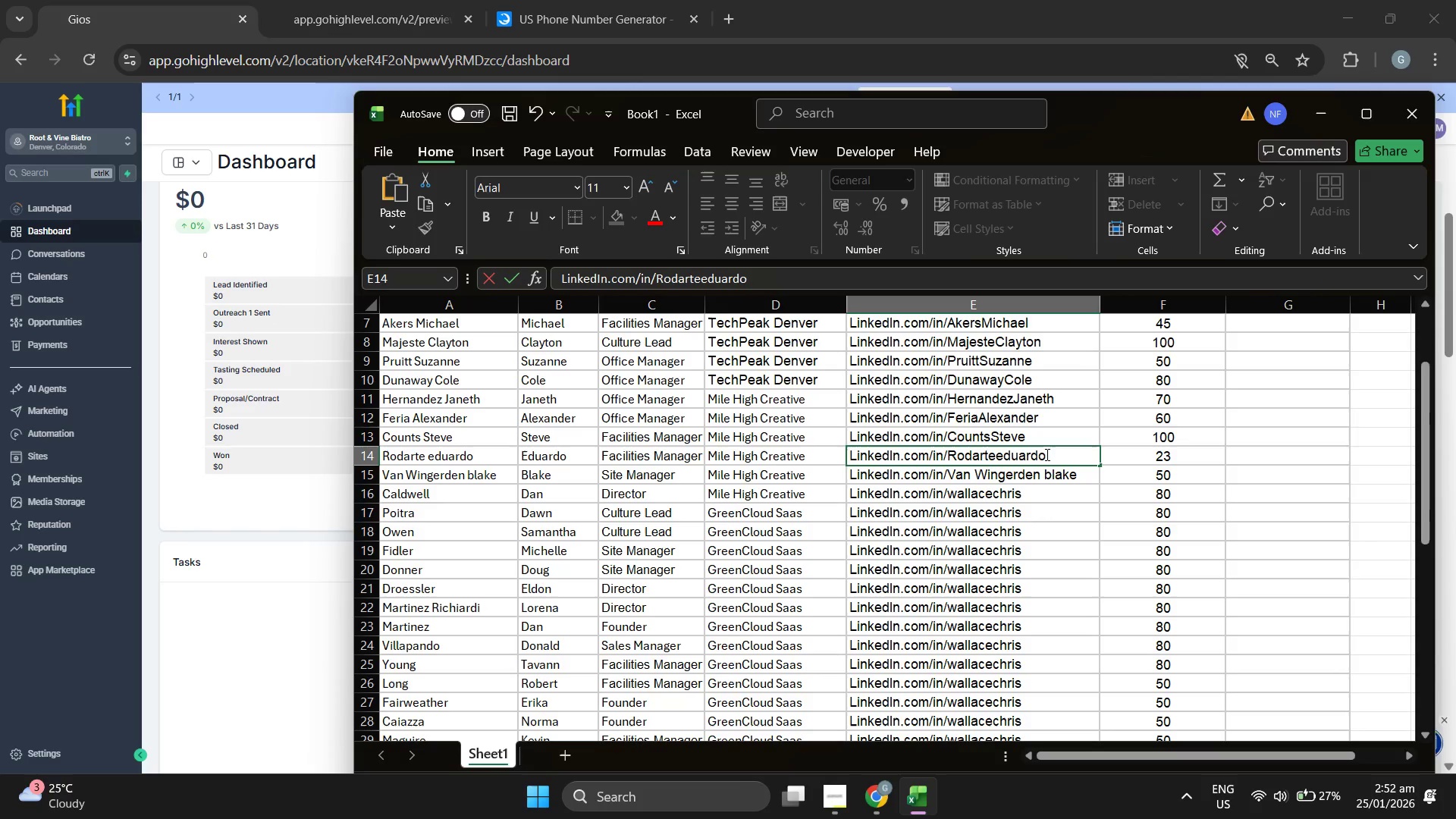 
wait(22.33)
 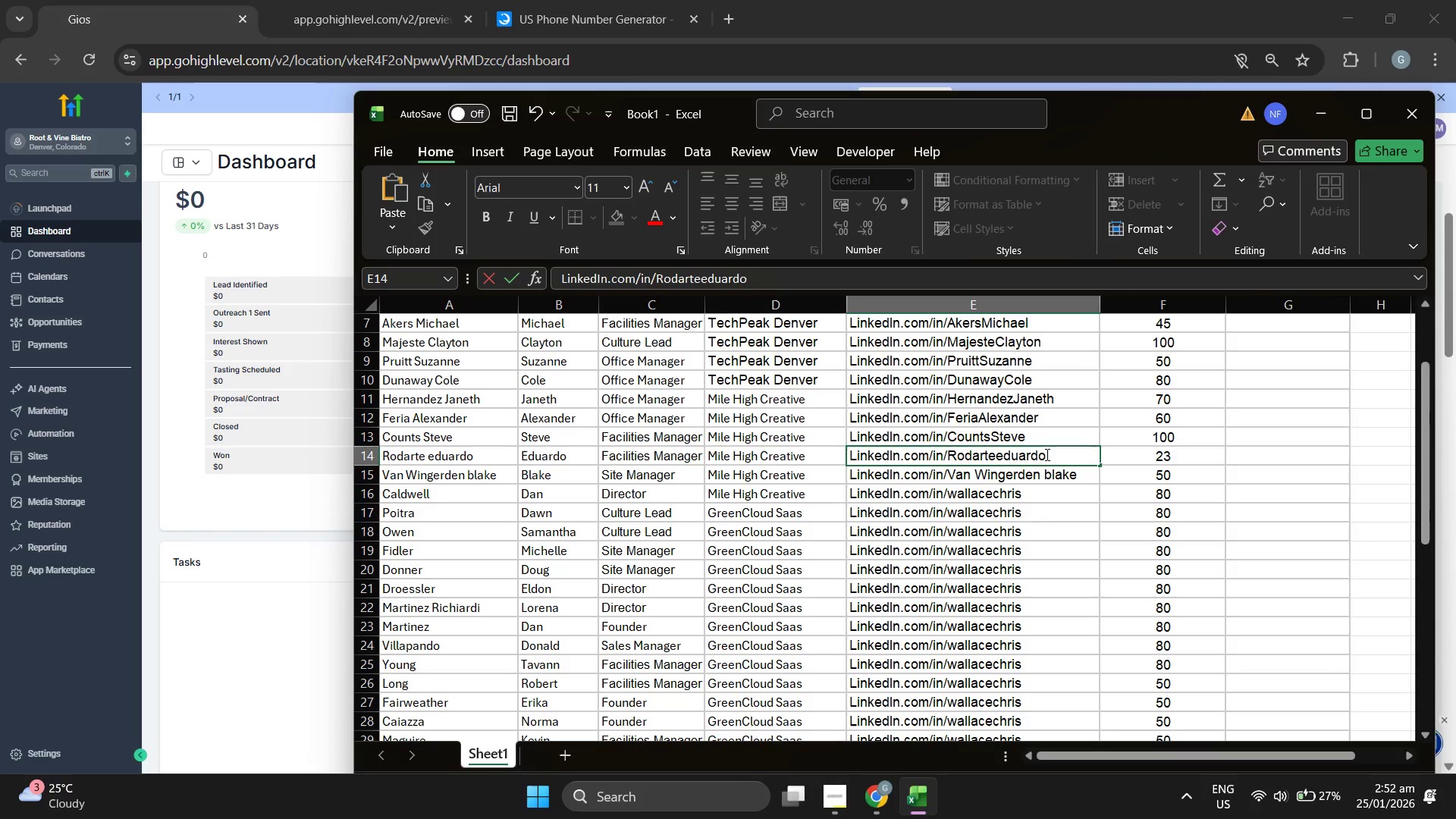 
double_click([977, 469])
 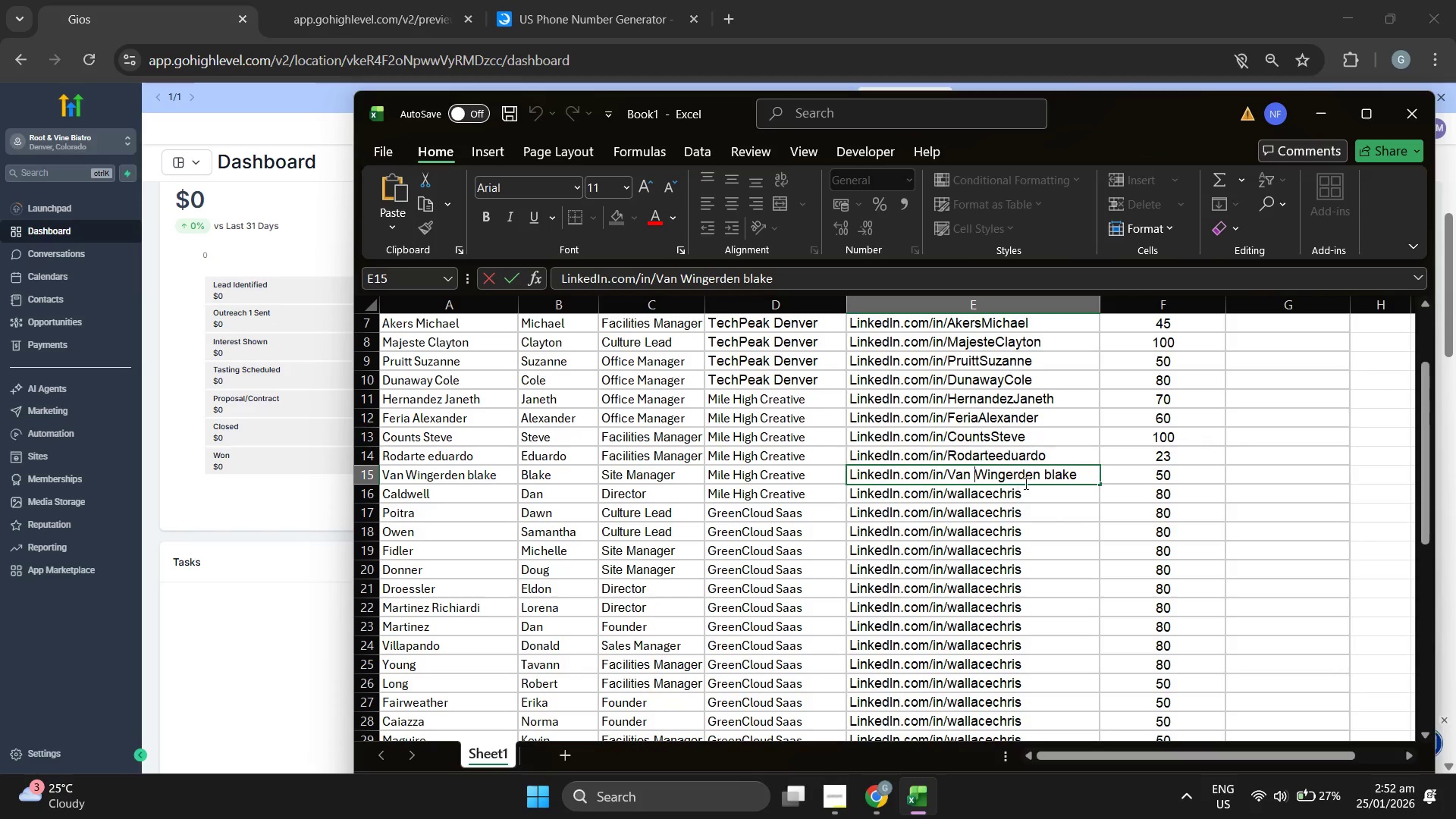 
left_click([1045, 477])
 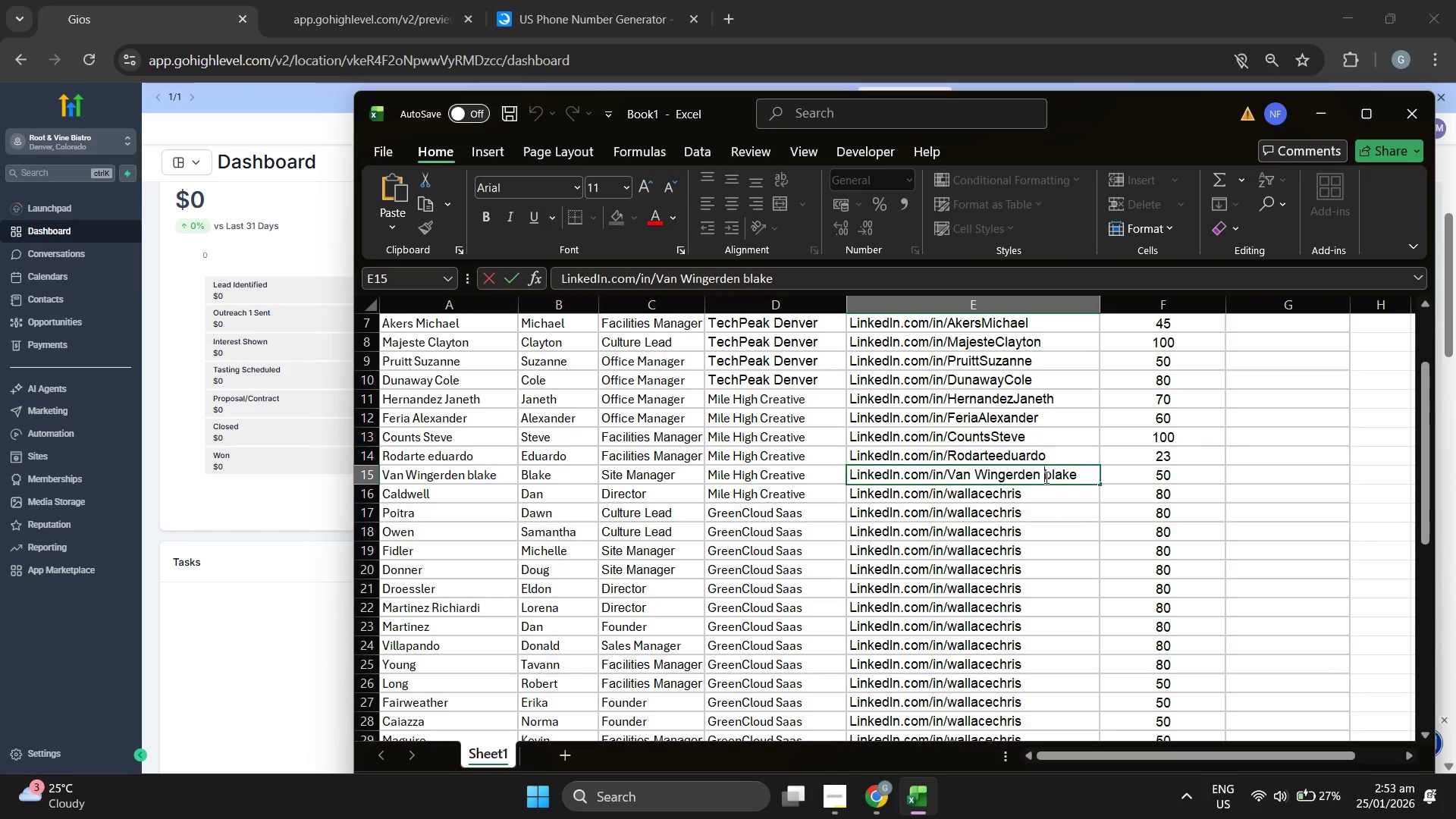 
key(Backspace)
 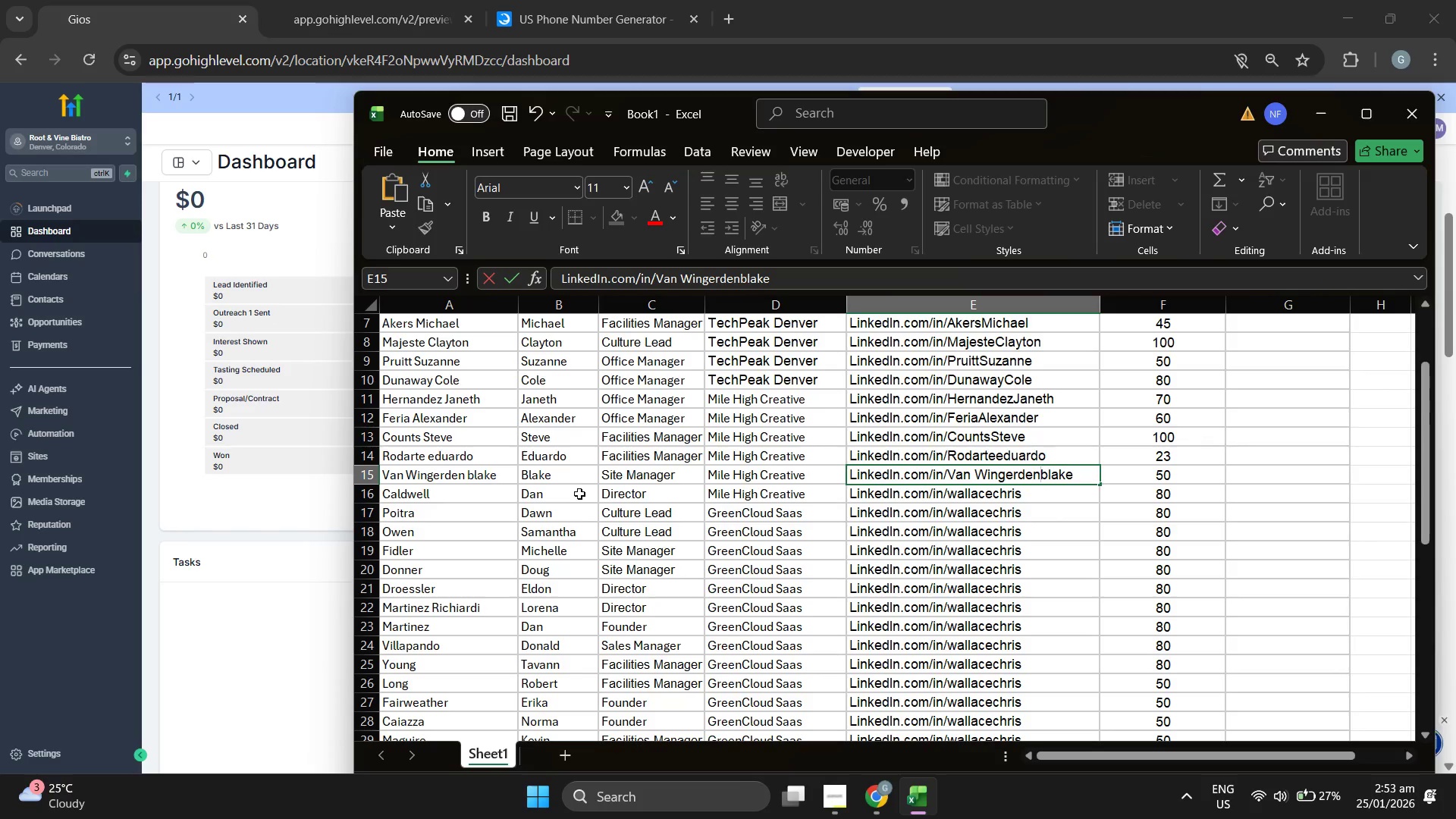 
left_click([577, 494])
 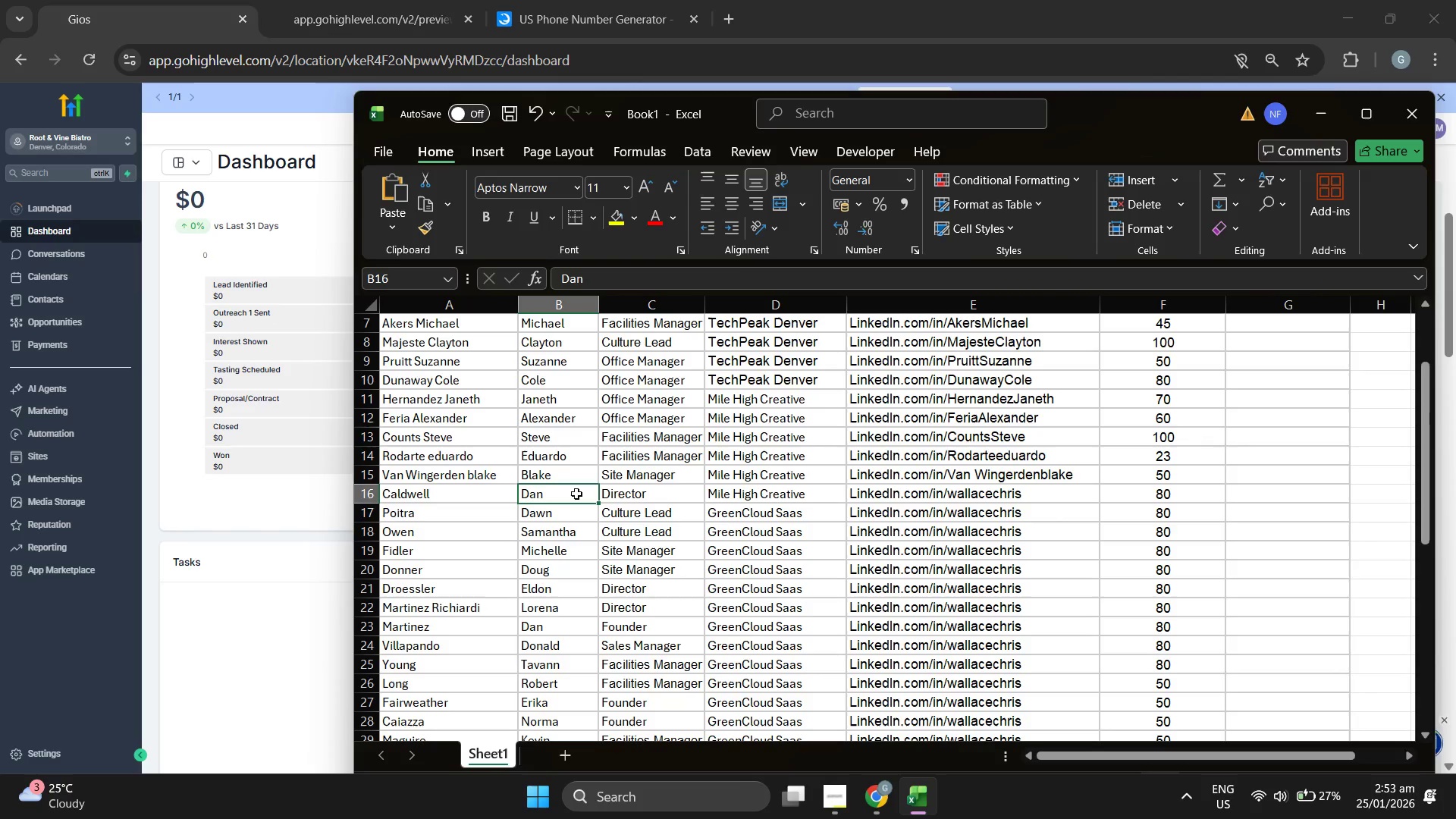 
key(Control+ControlLeft)
 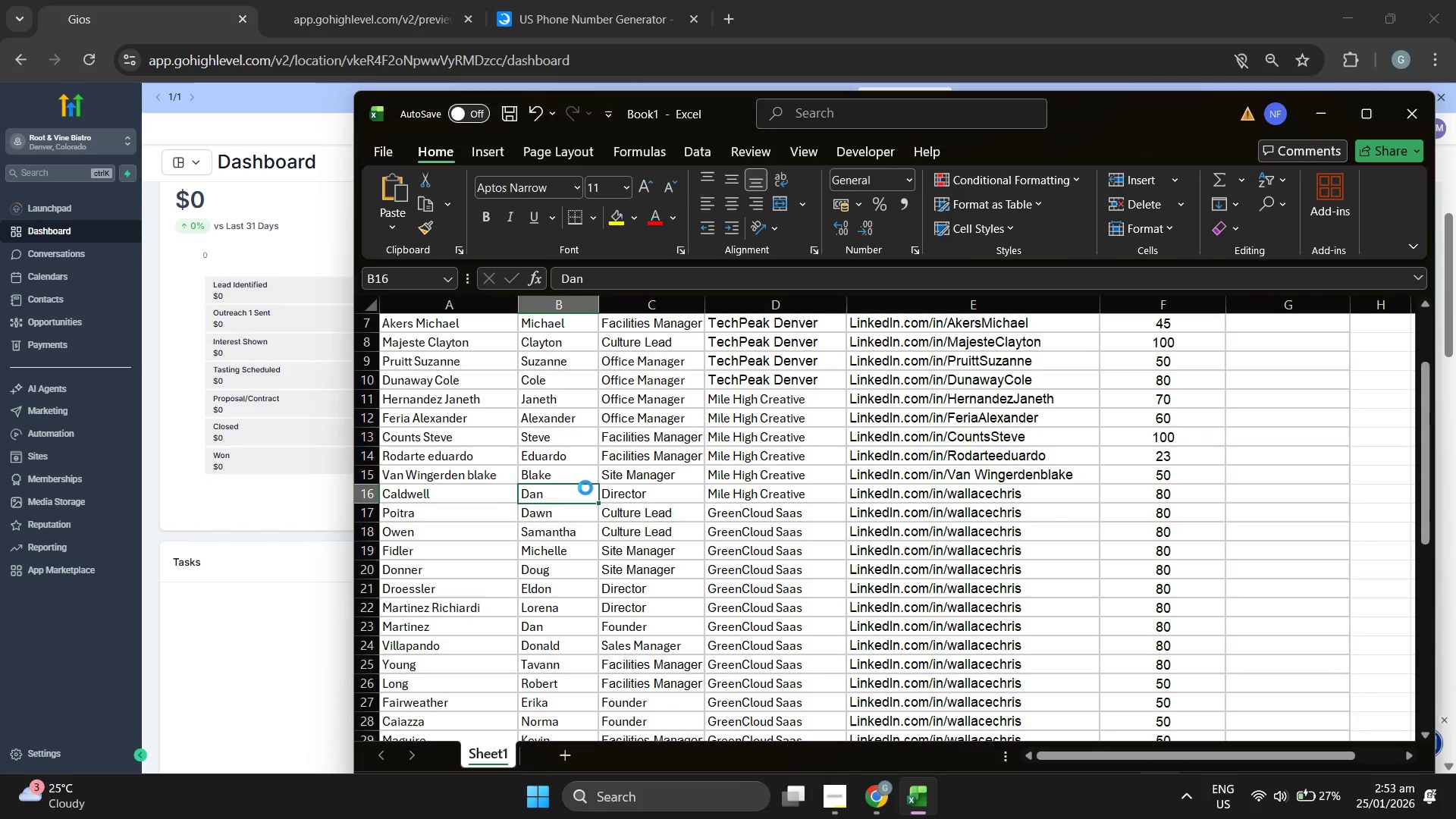 
key(Control+C)
 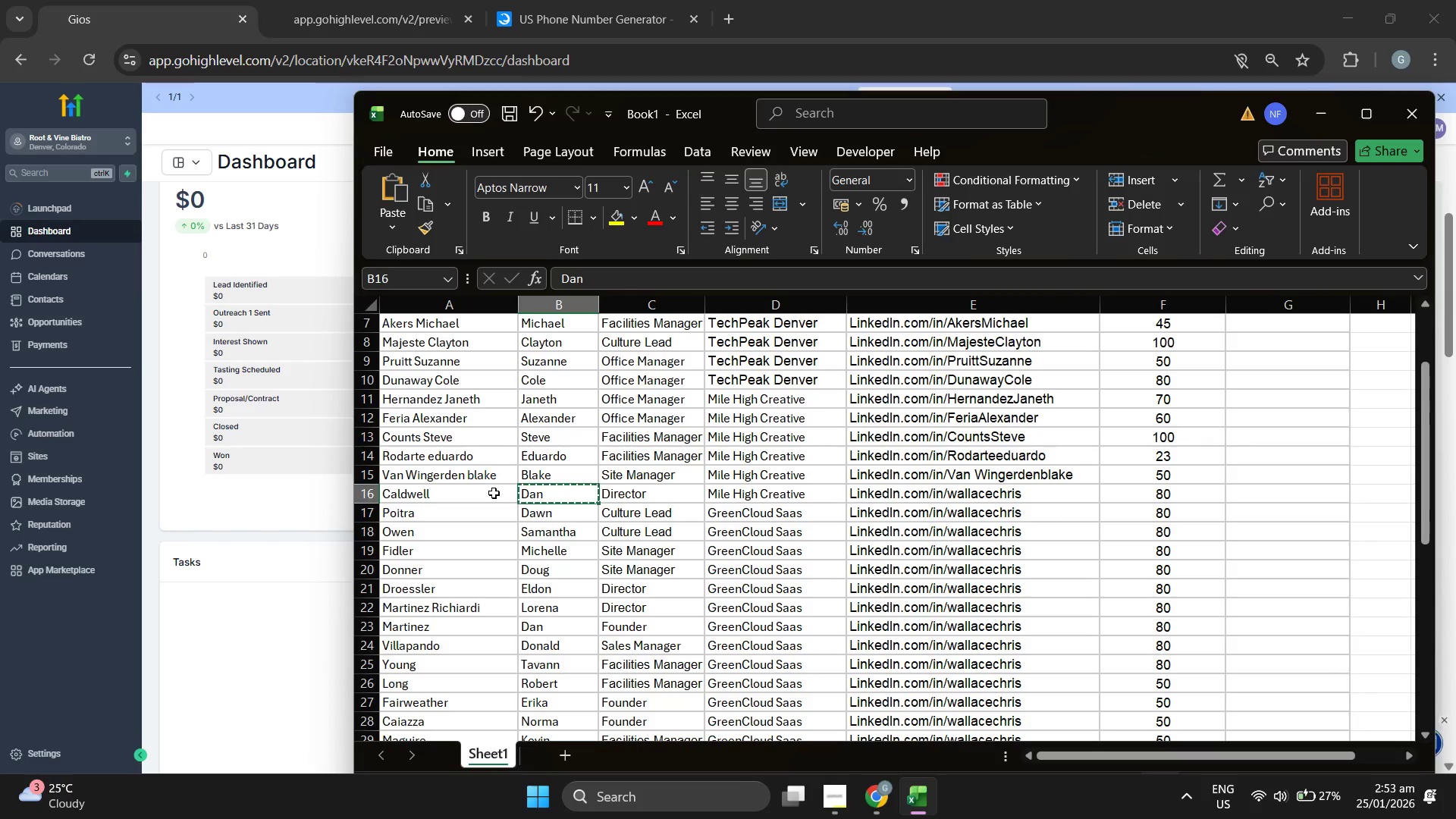 
left_click([492, 493])
 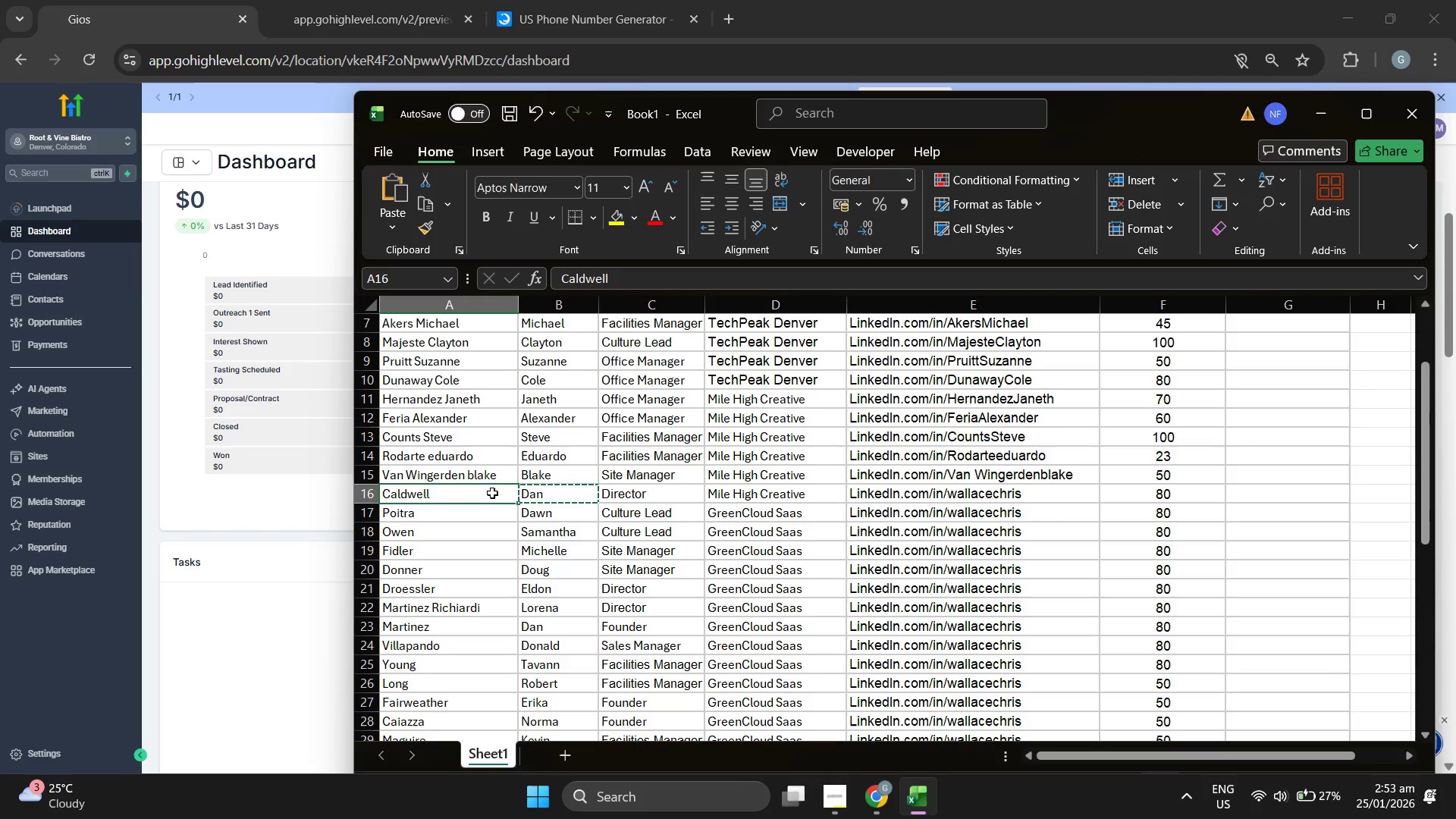 
key(Space)
 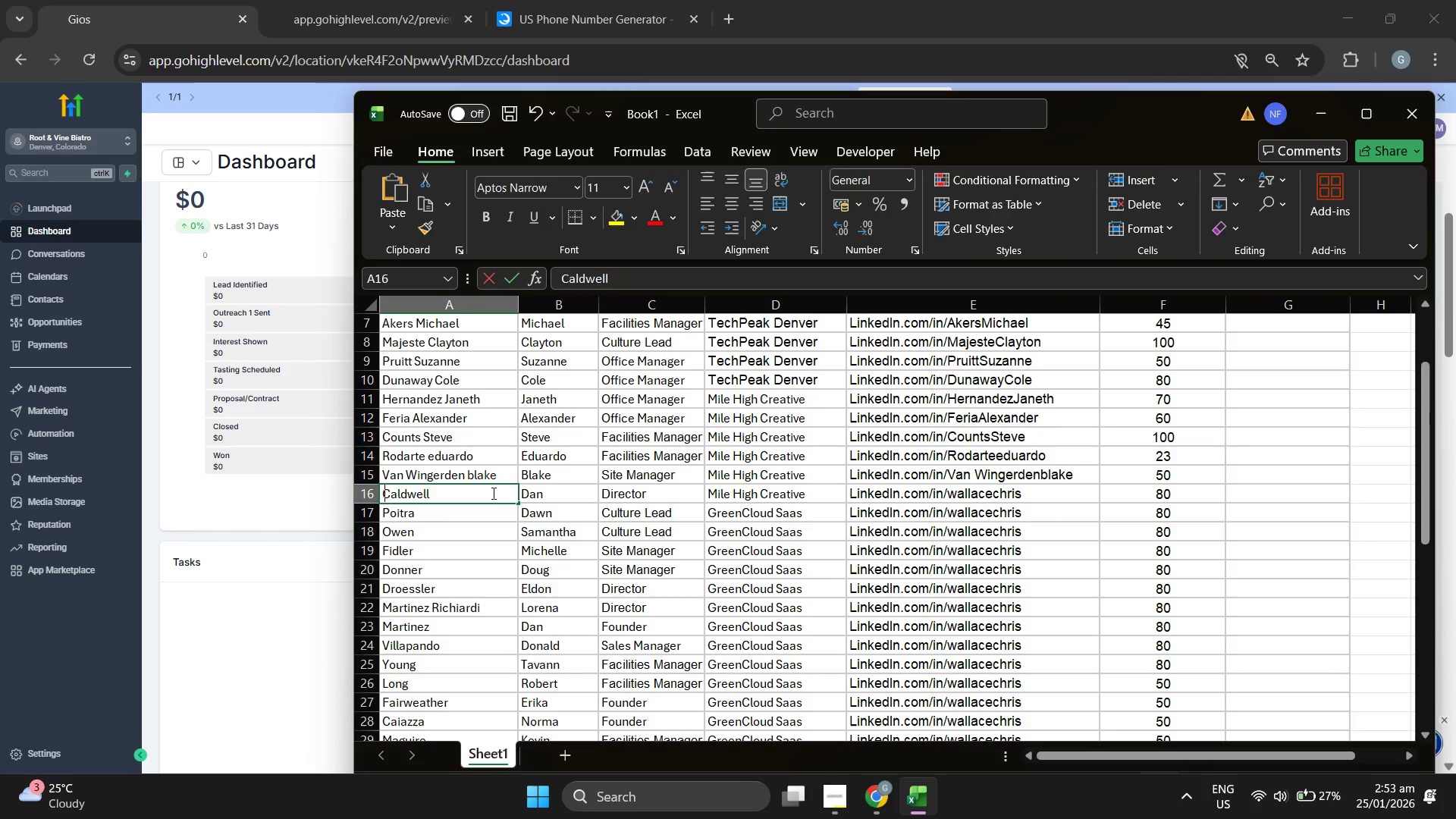 
key(Control+ControlLeft)
 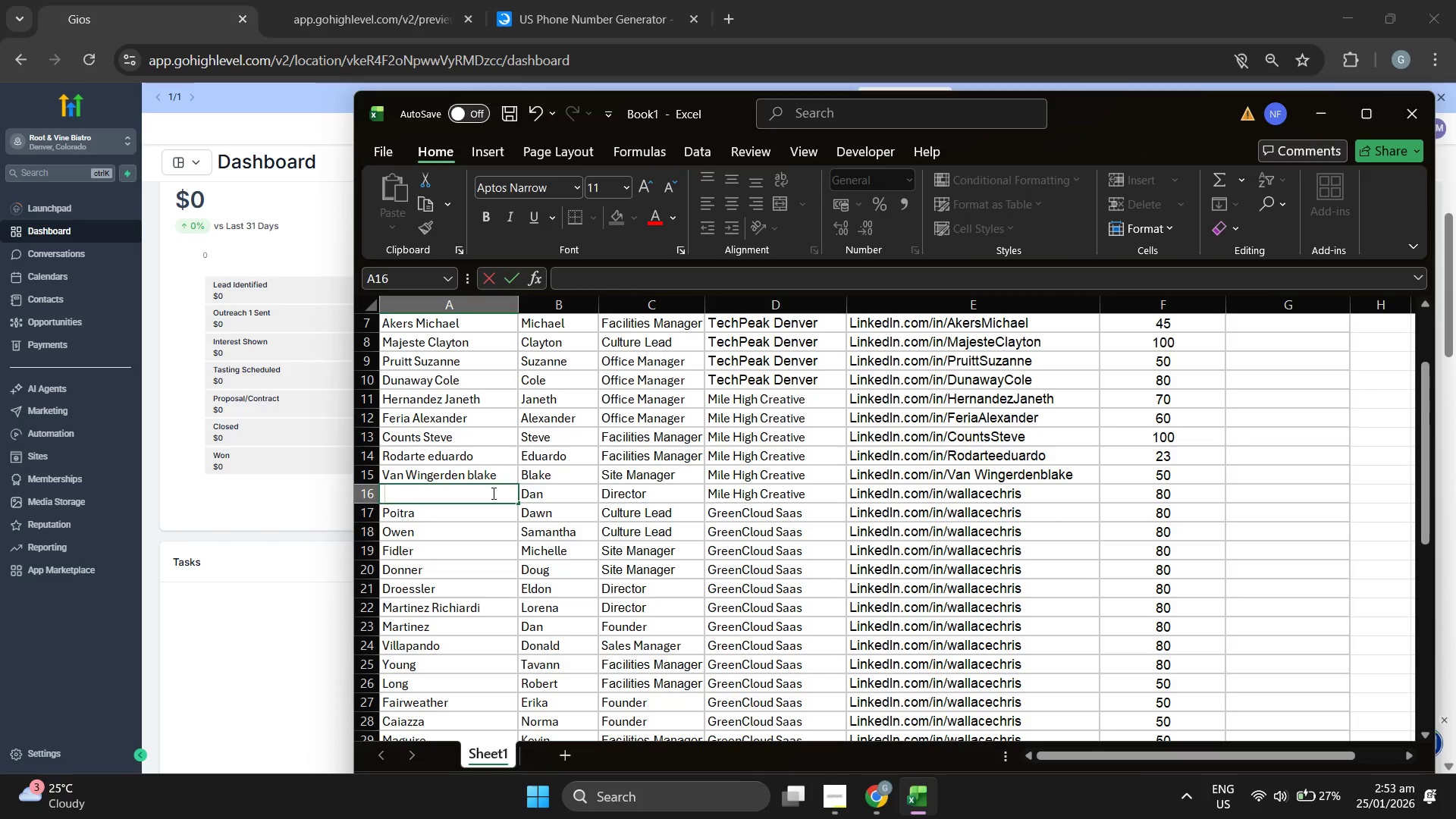 
key(Control+ControlLeft)
 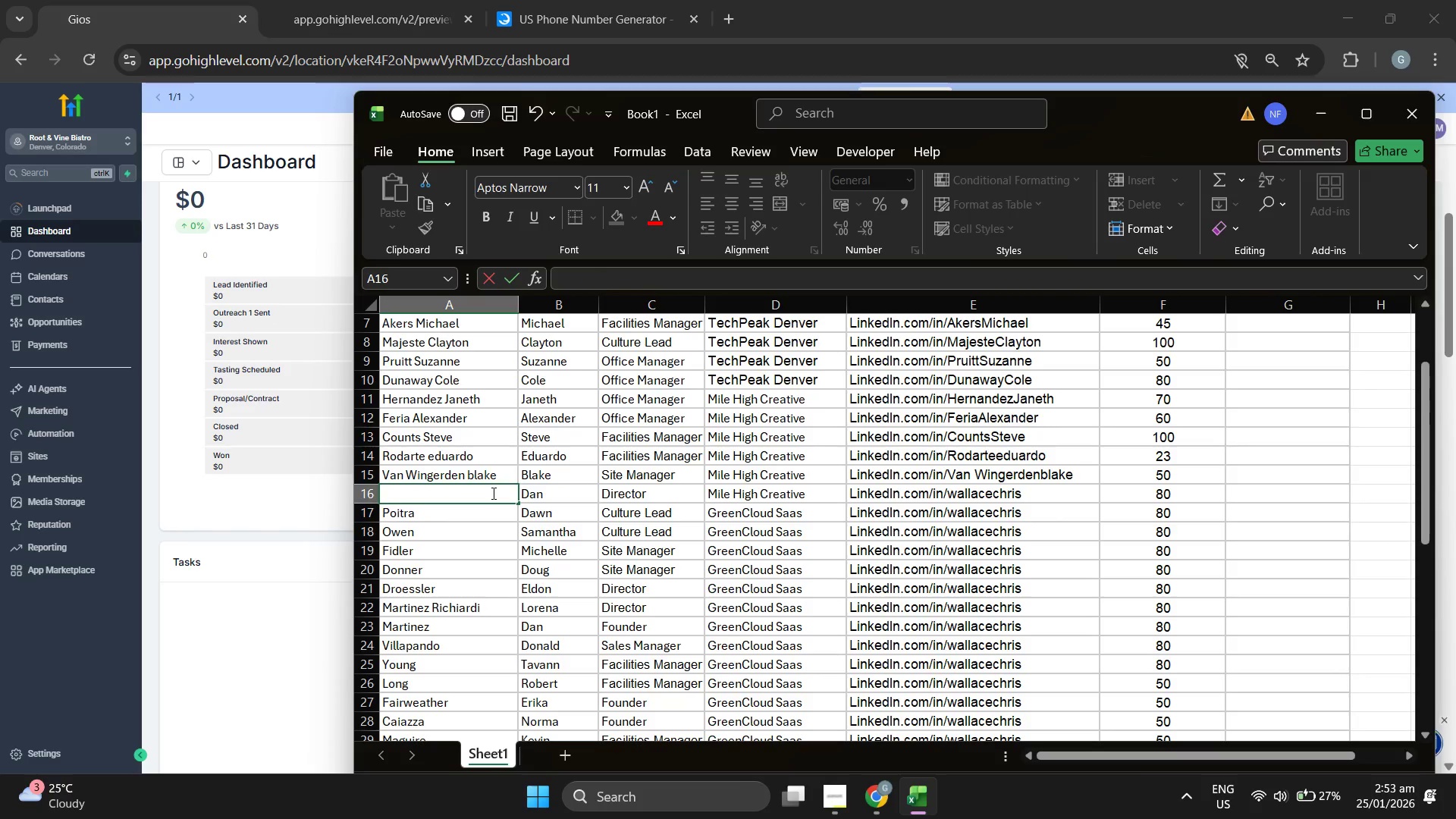 
key(Control+Z)
 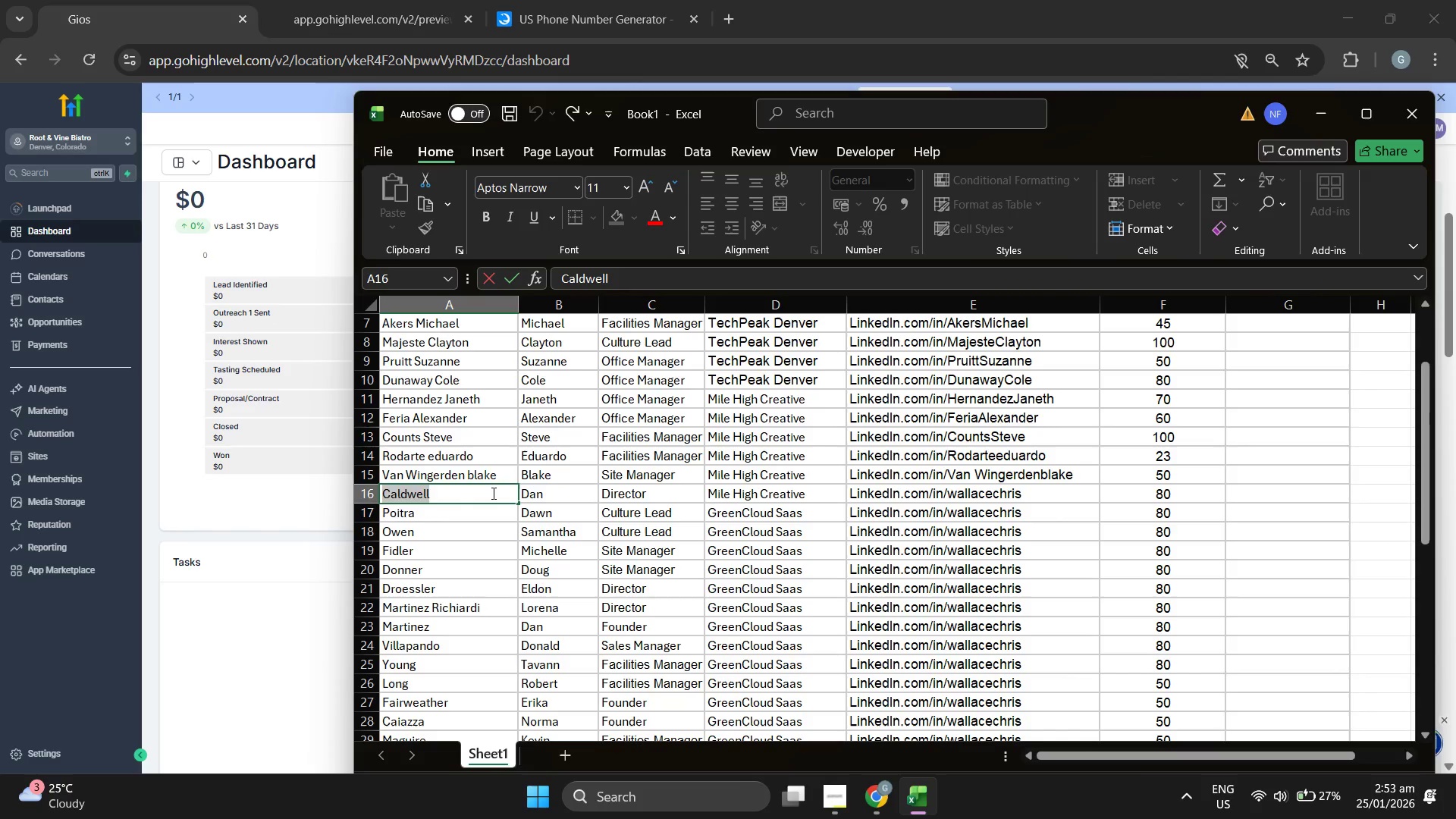 
left_click([492, 493])
 